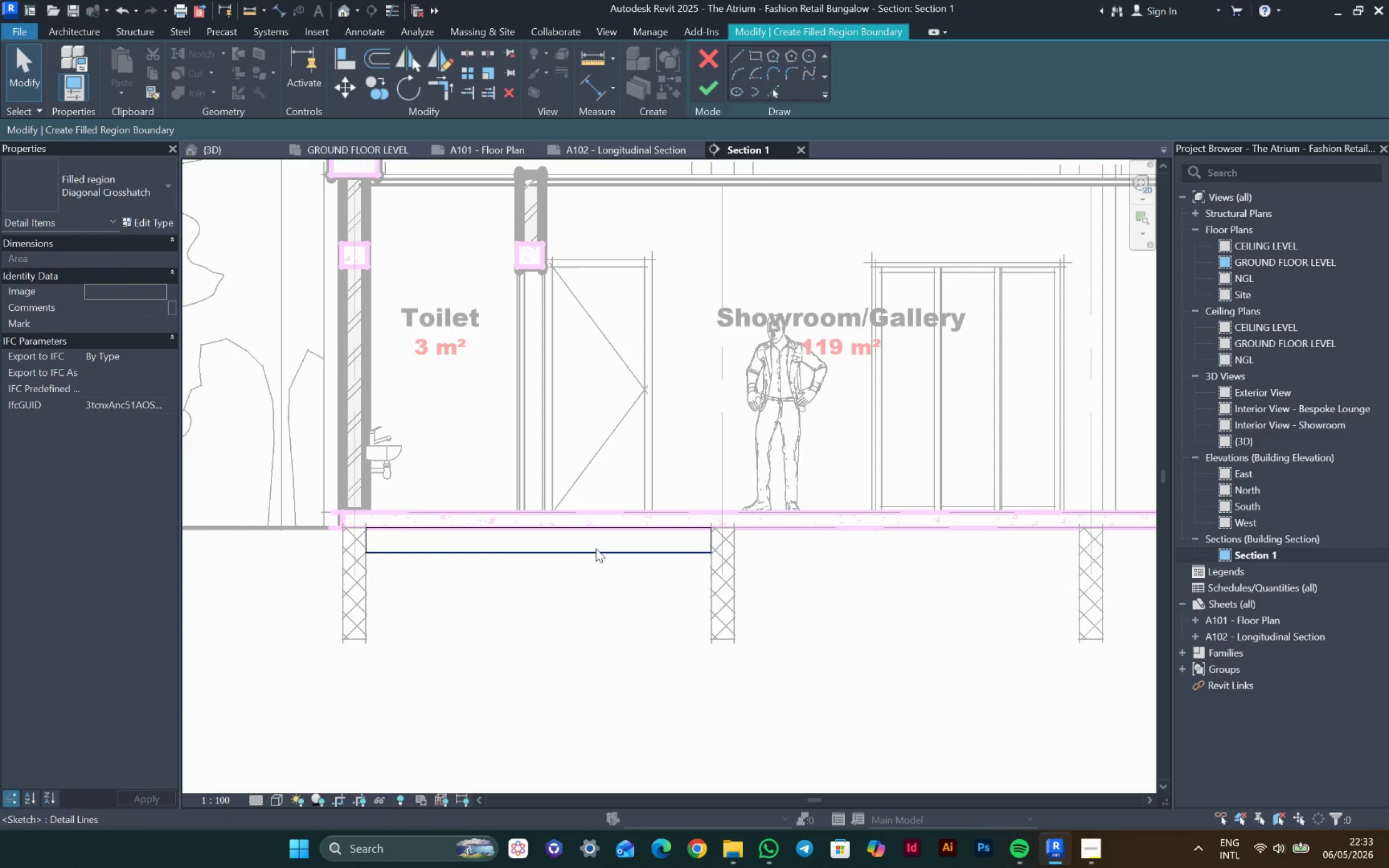 
left_click_drag(start_coordinate=[596, 548], to_coordinate=[303, 513])
 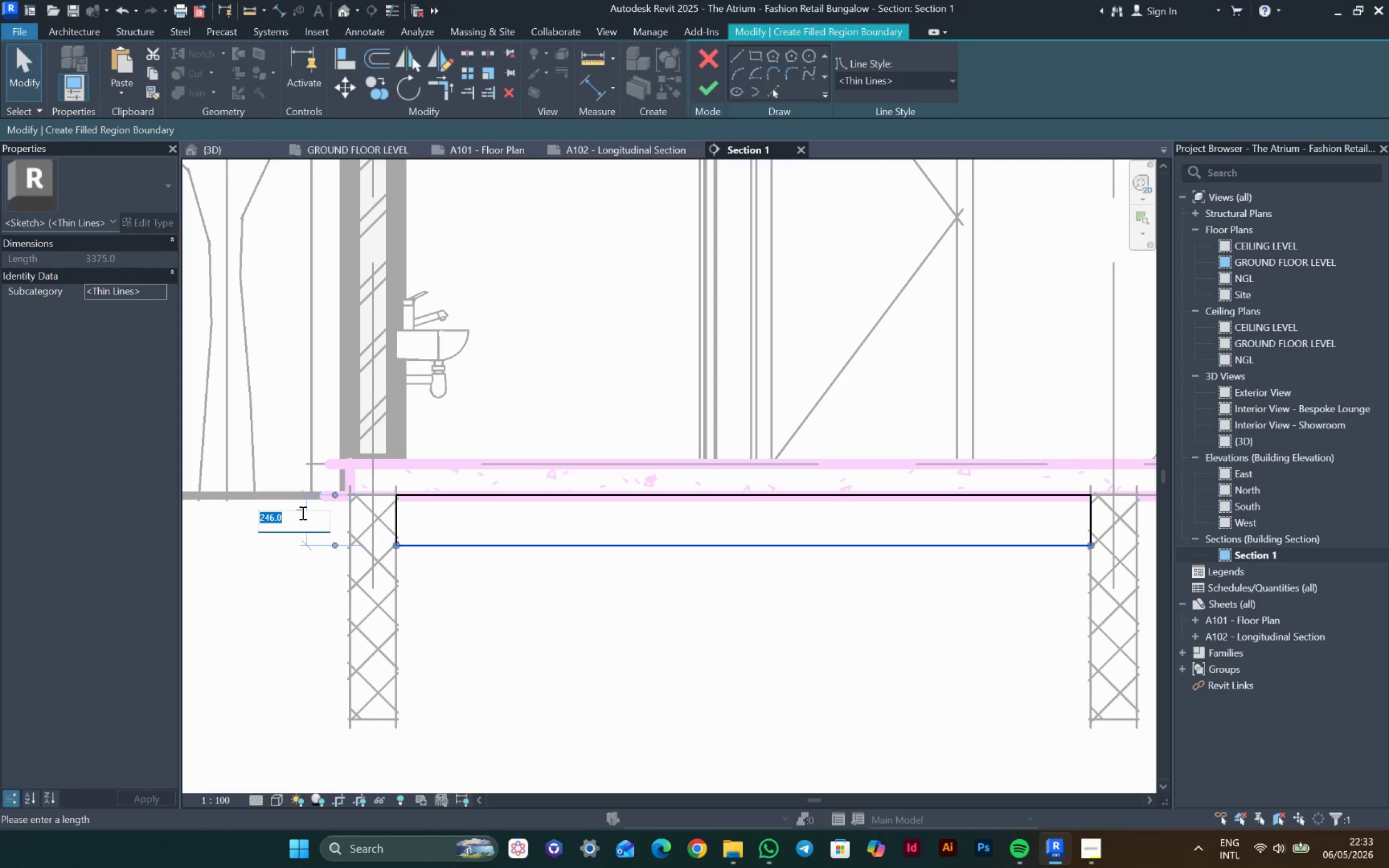 
scroll: coordinate [335, 560], scroll_direction: up, amount: 5.0
 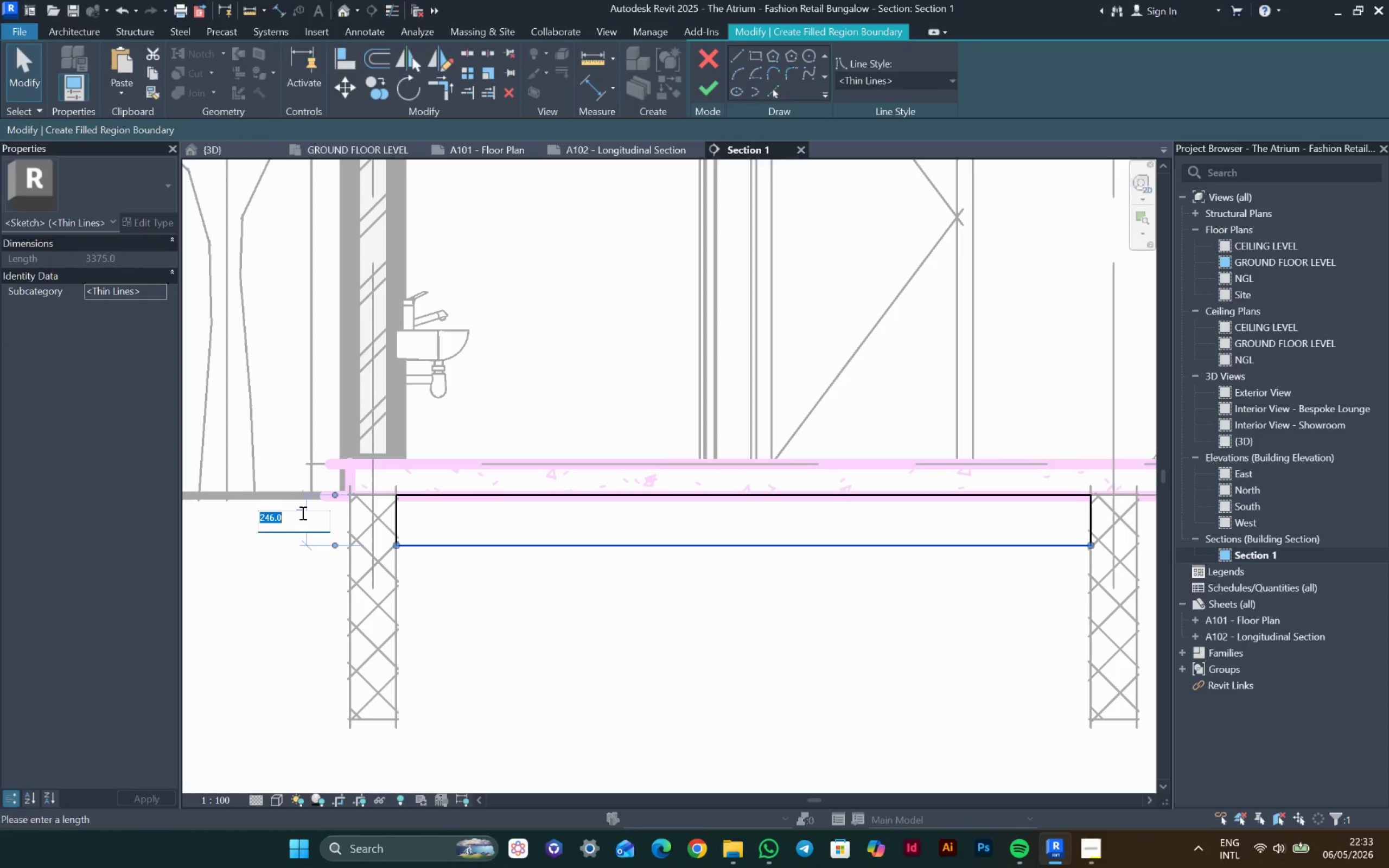 
type(300)
 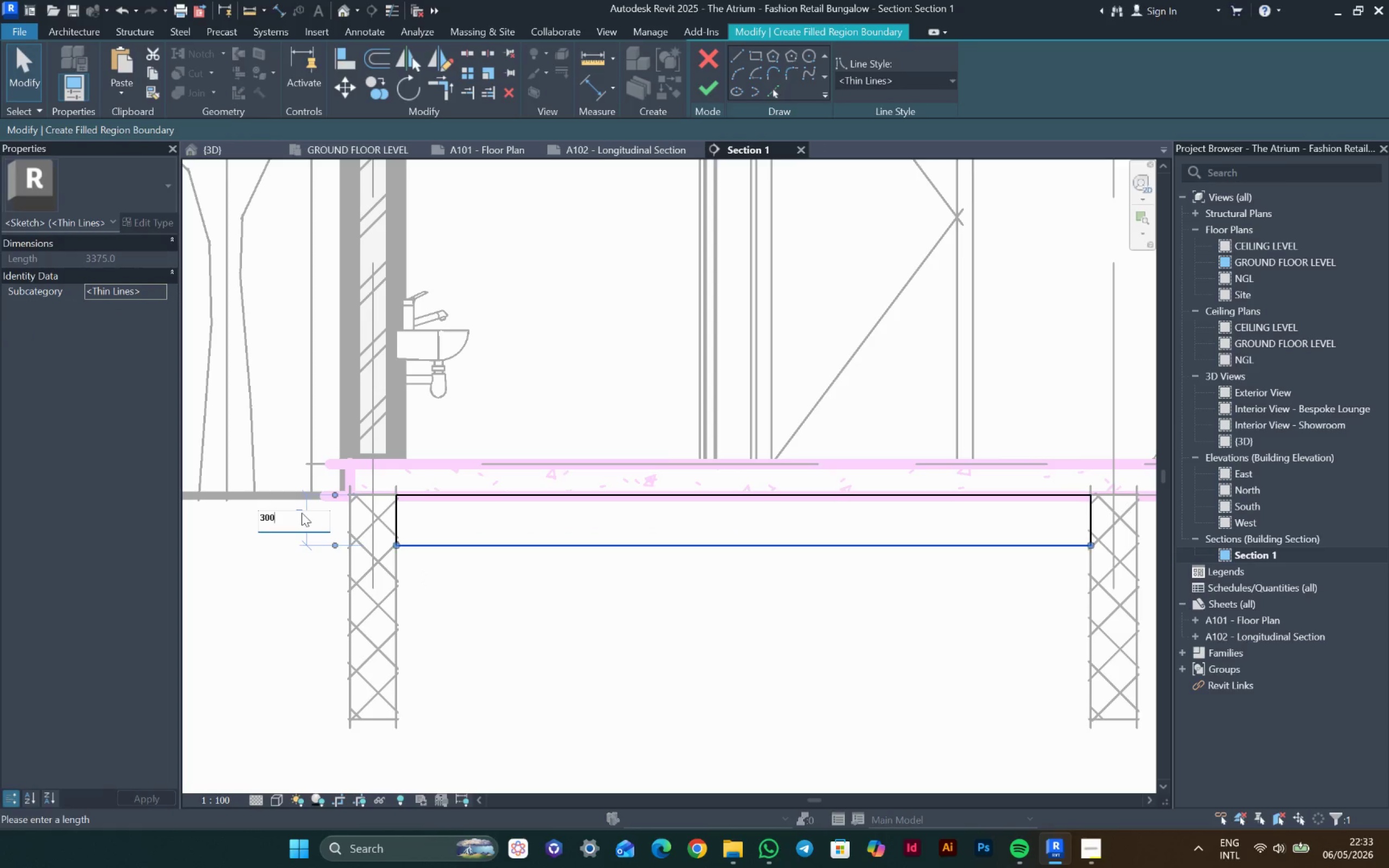 
key(Enter)
 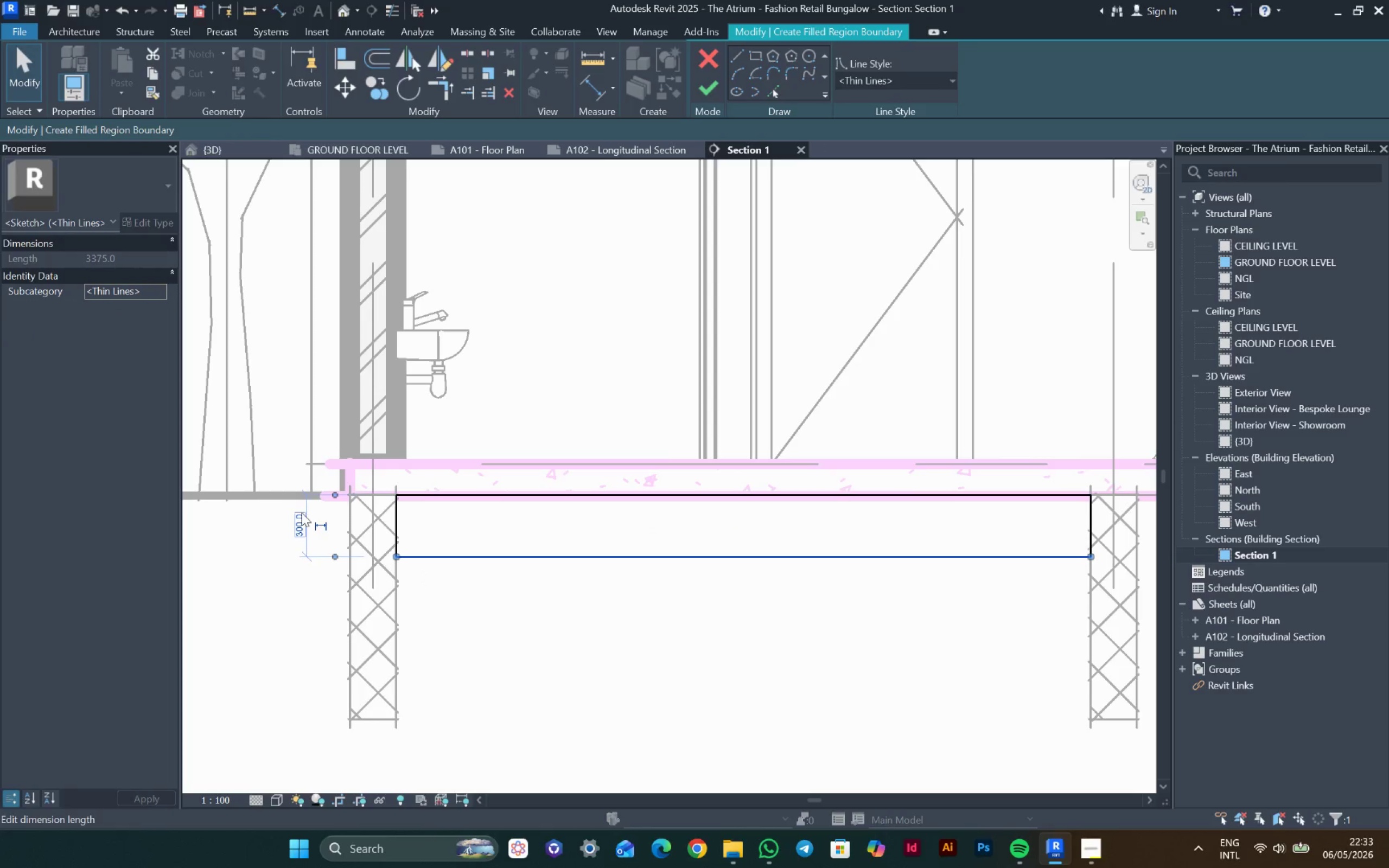 
 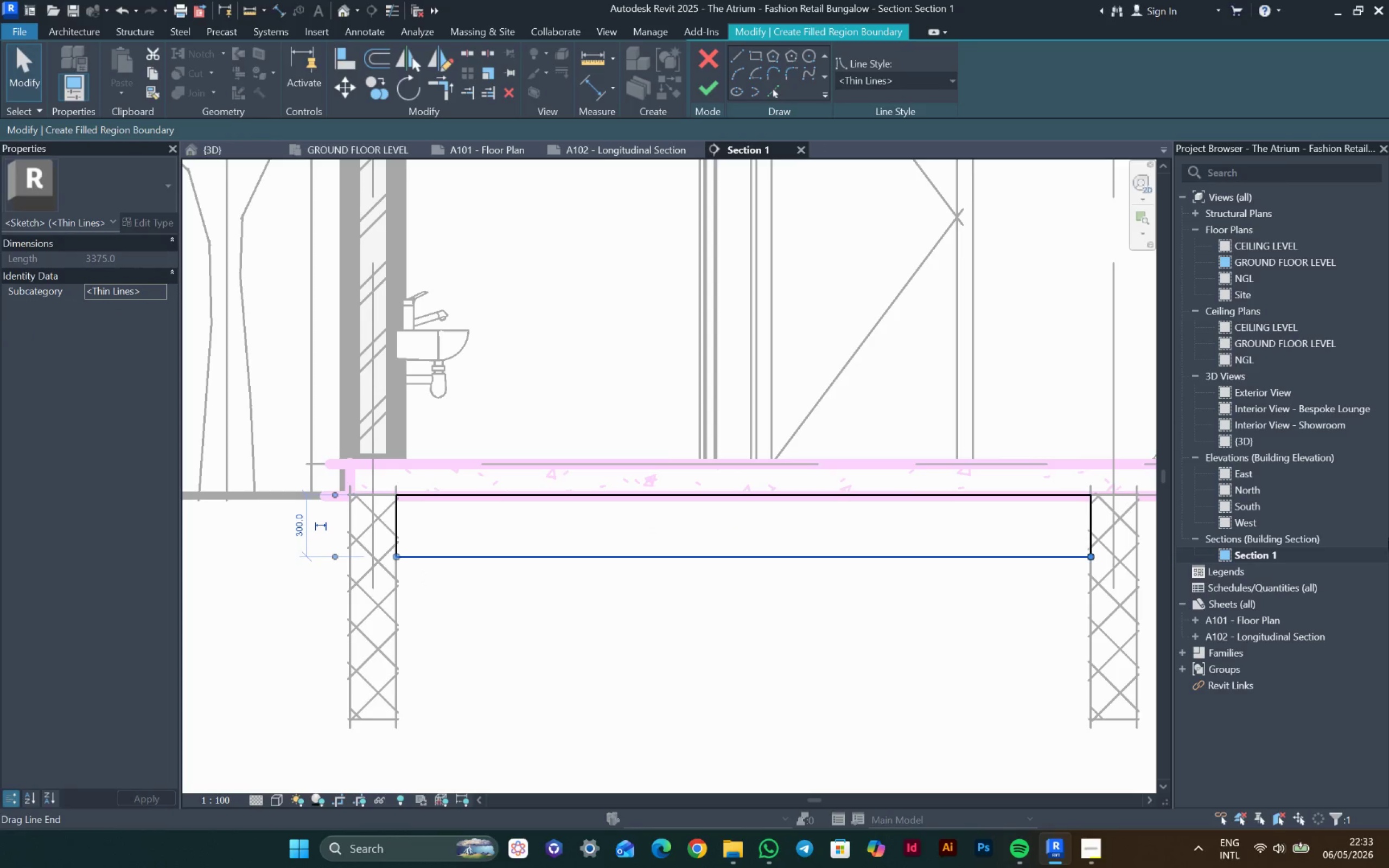 
key(Escape)
 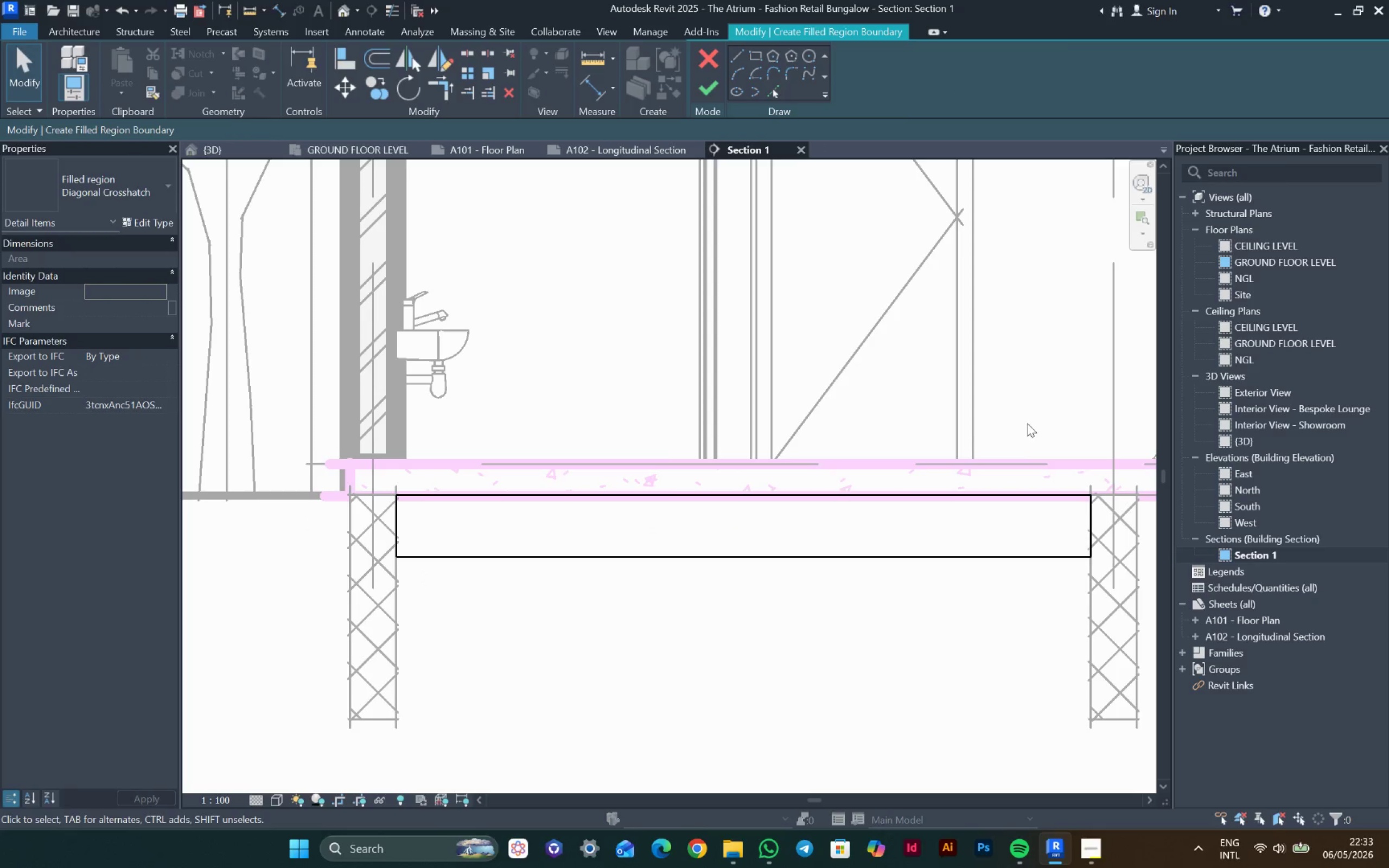 
scroll: coordinate [947, 435], scroll_direction: down, amount: 4.0
 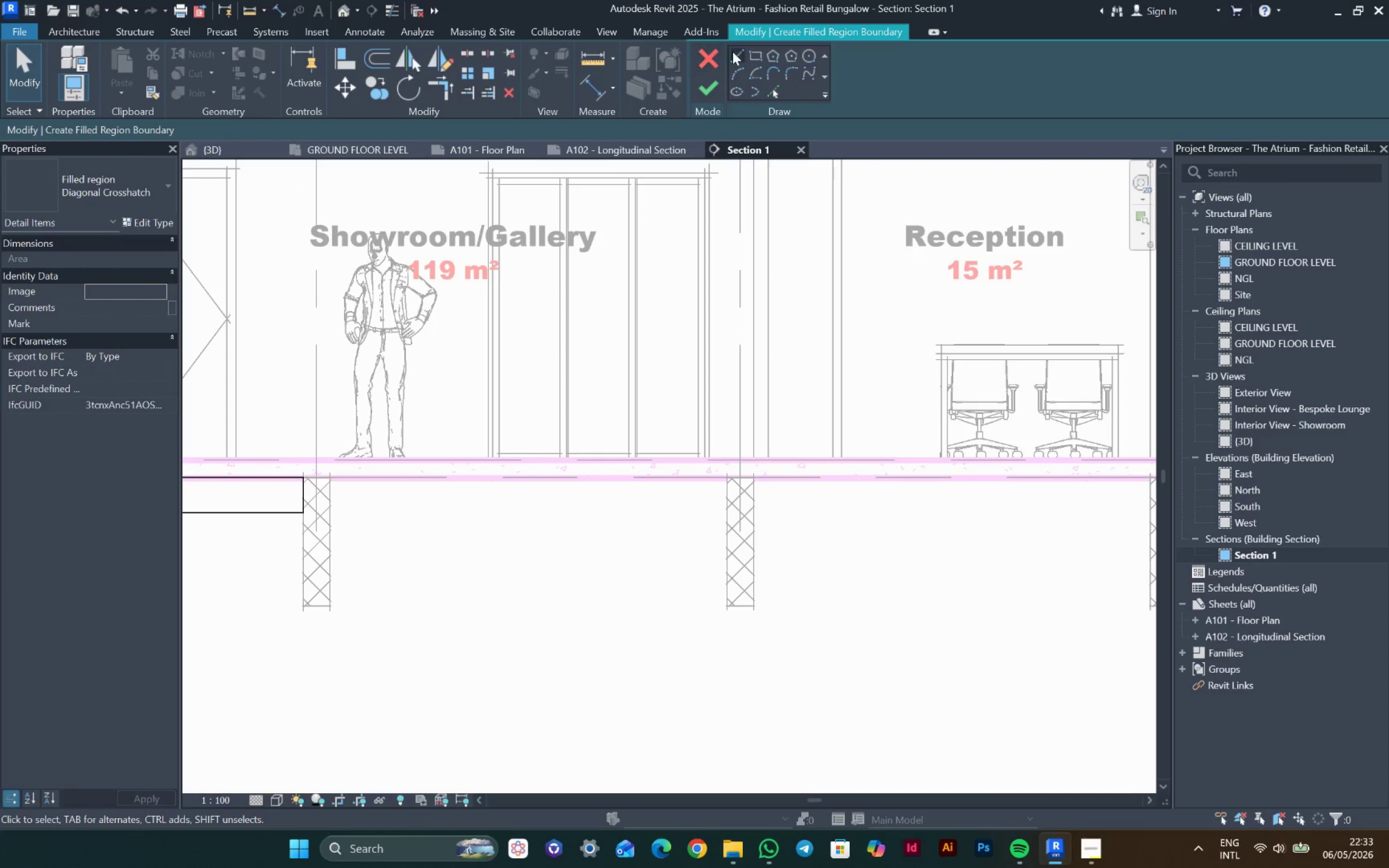 
left_click([753, 52])
 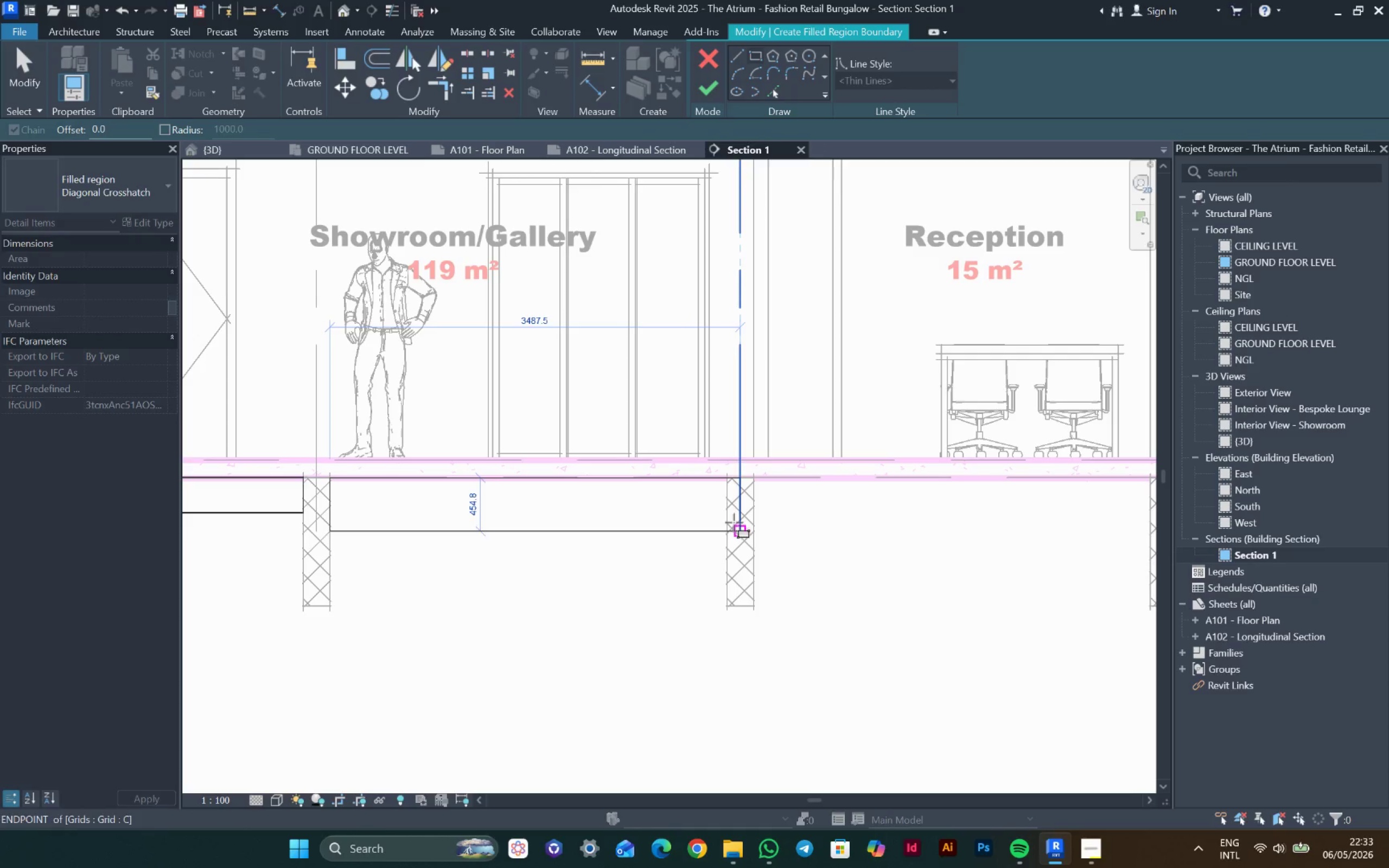 
left_click([728, 514])
 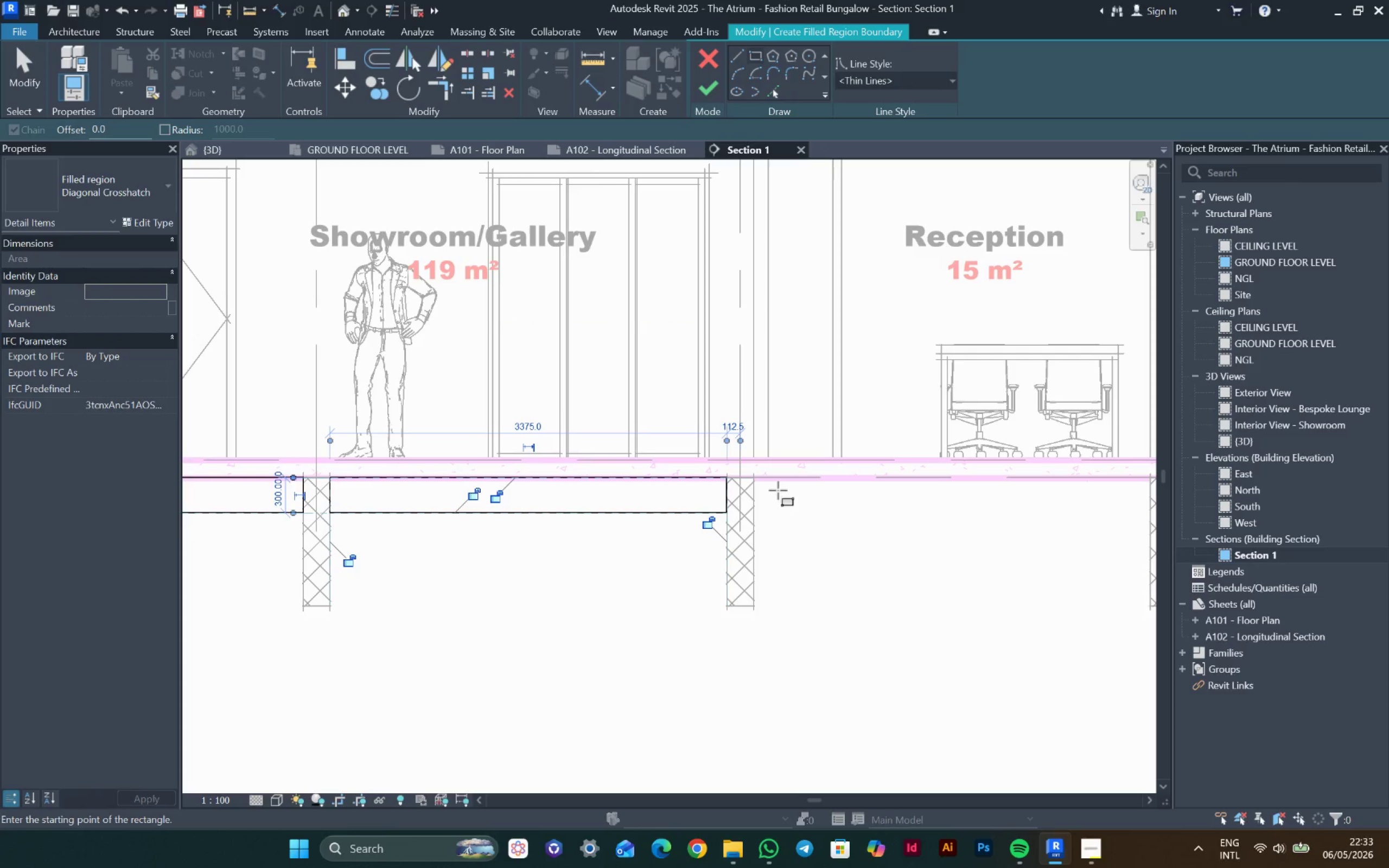 
key(Escape)
 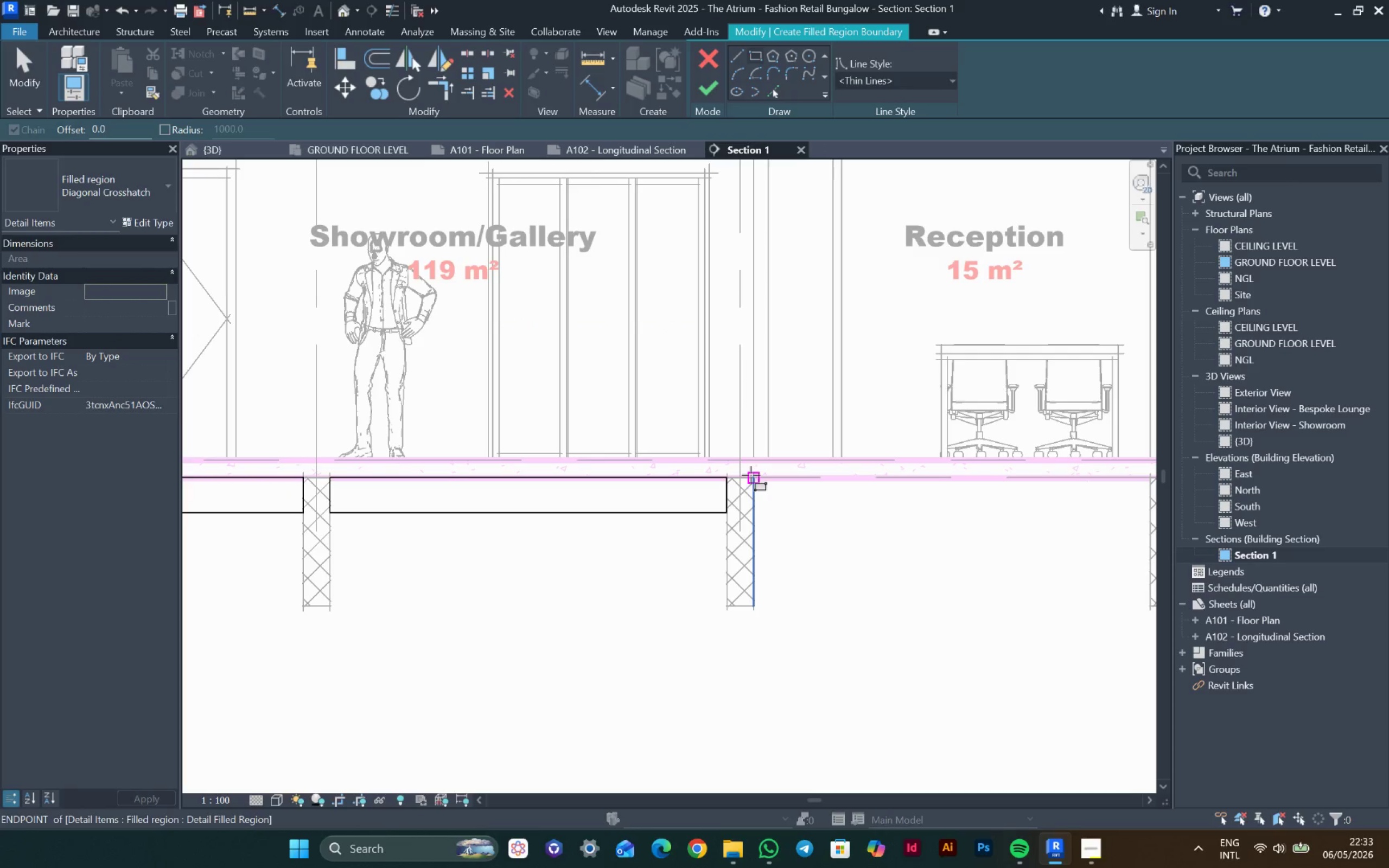 
left_click([752, 475])
 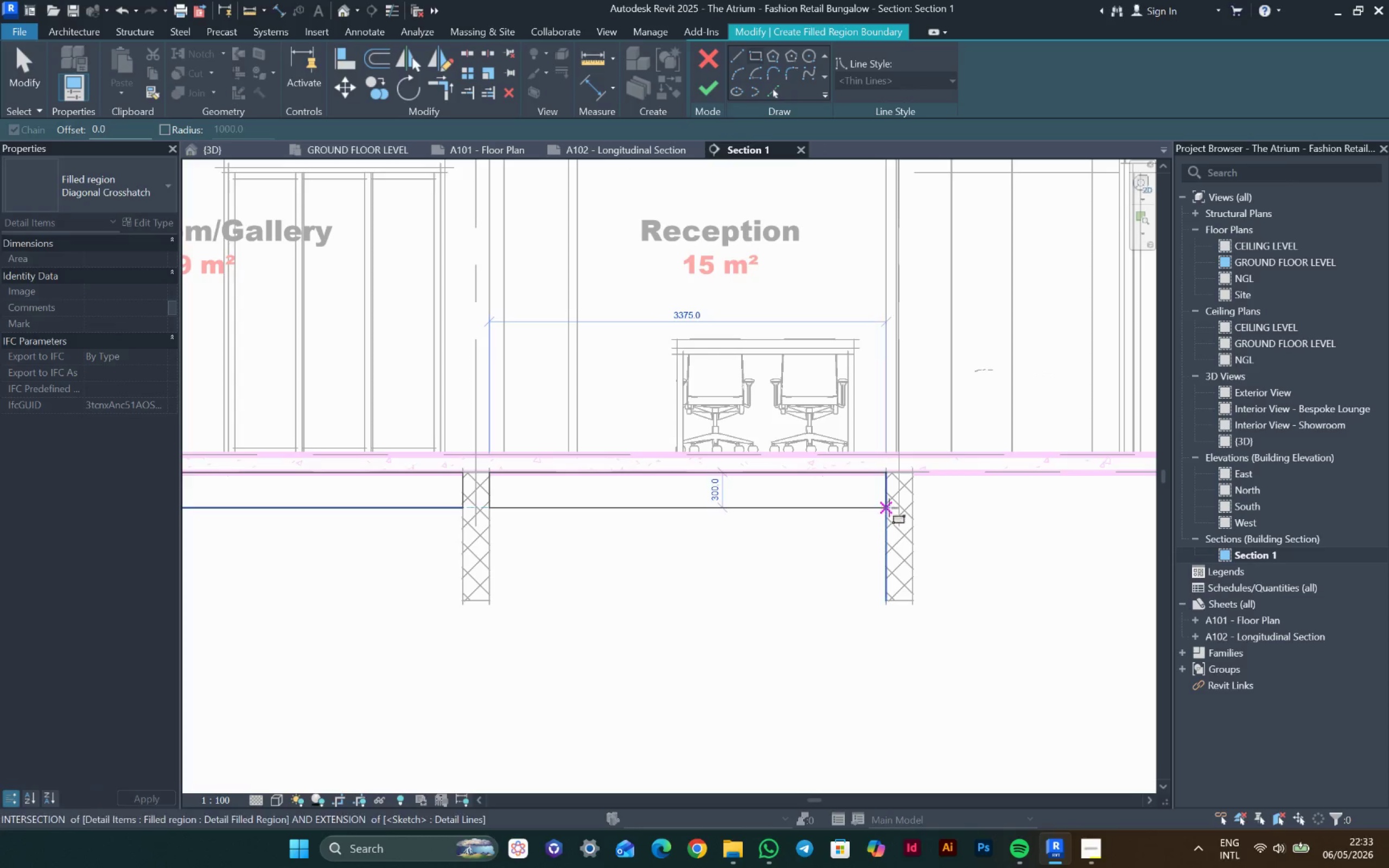 
left_click([889, 508])
 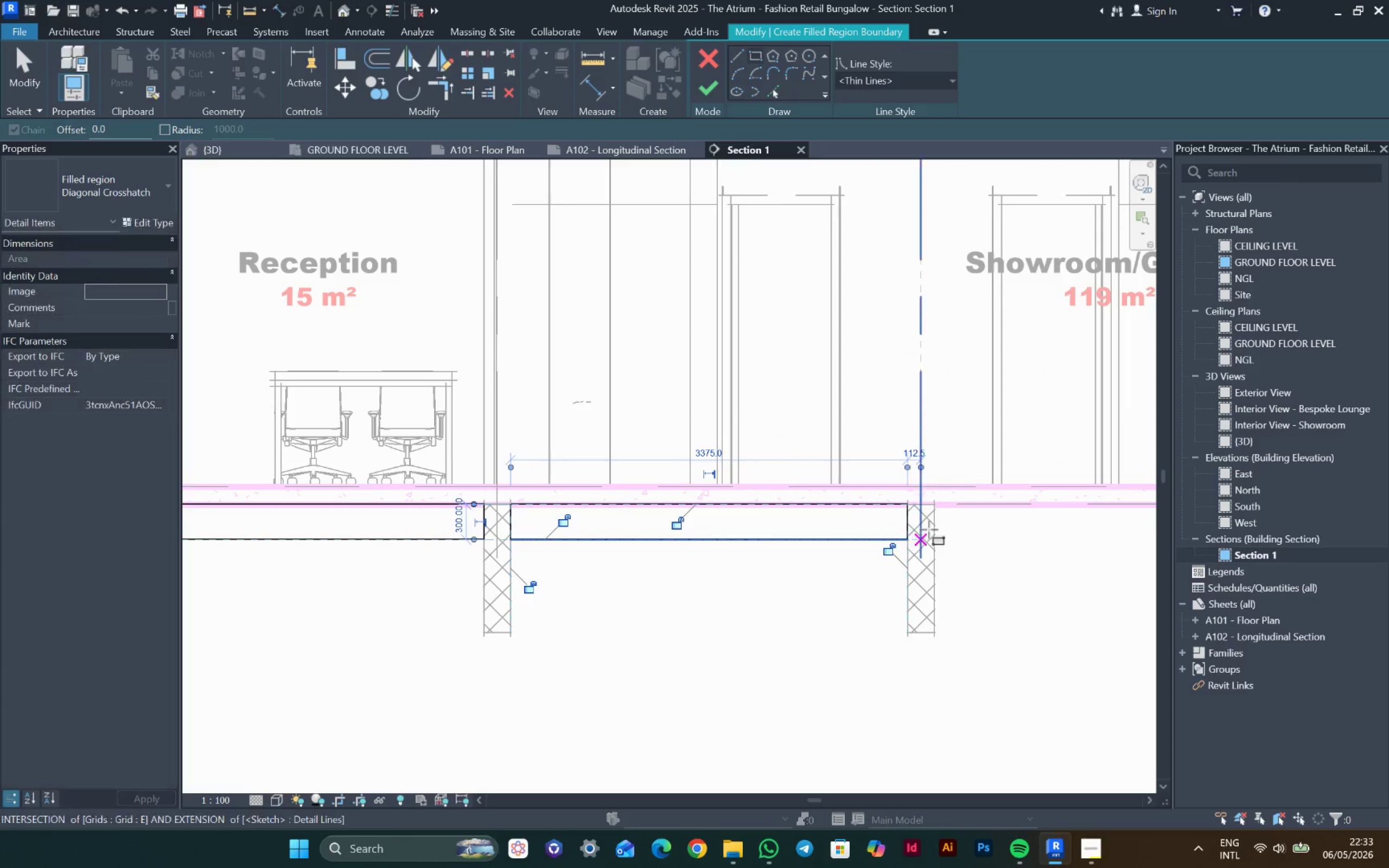 
left_click([941, 508])
 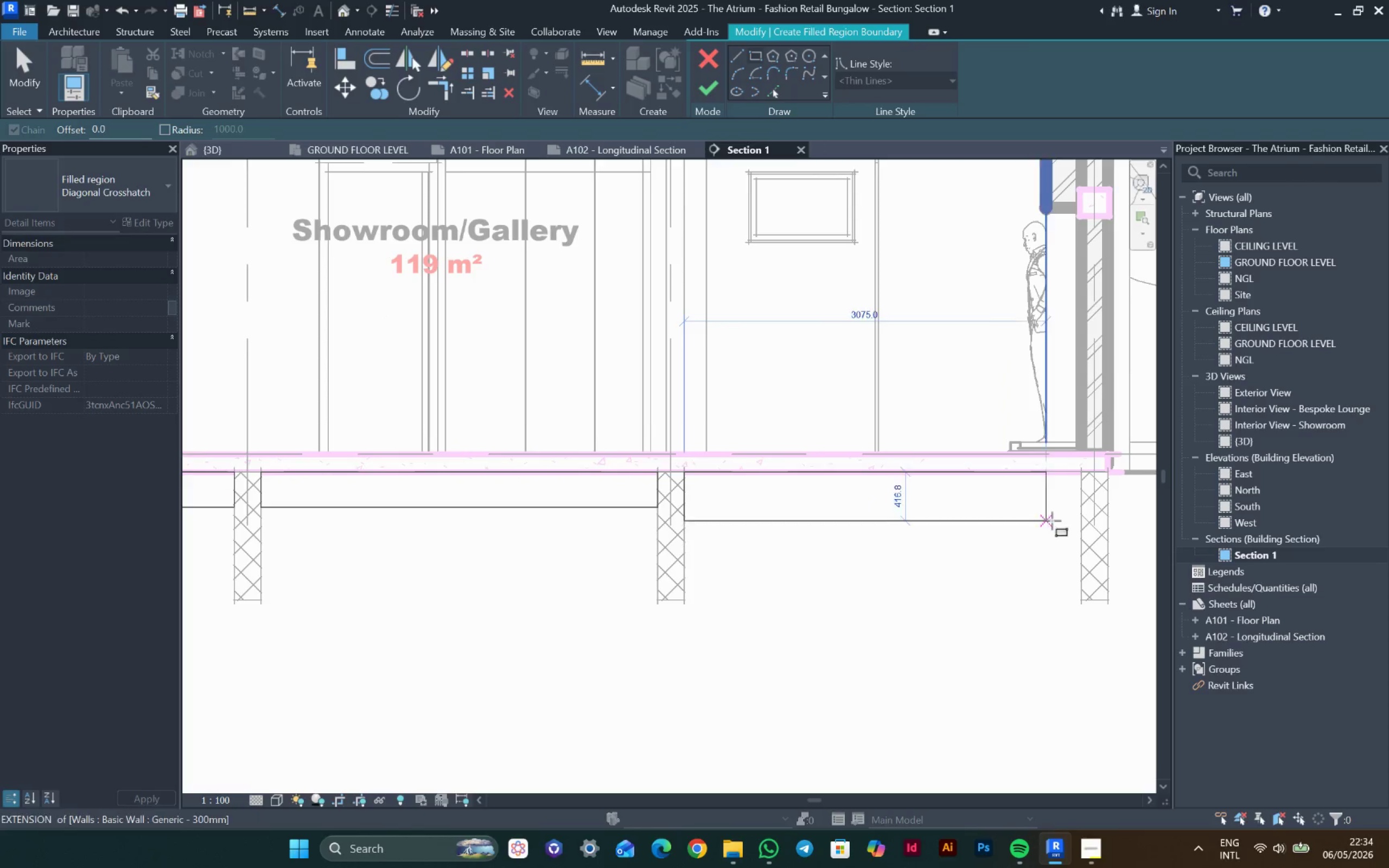 
wait(6.1)
 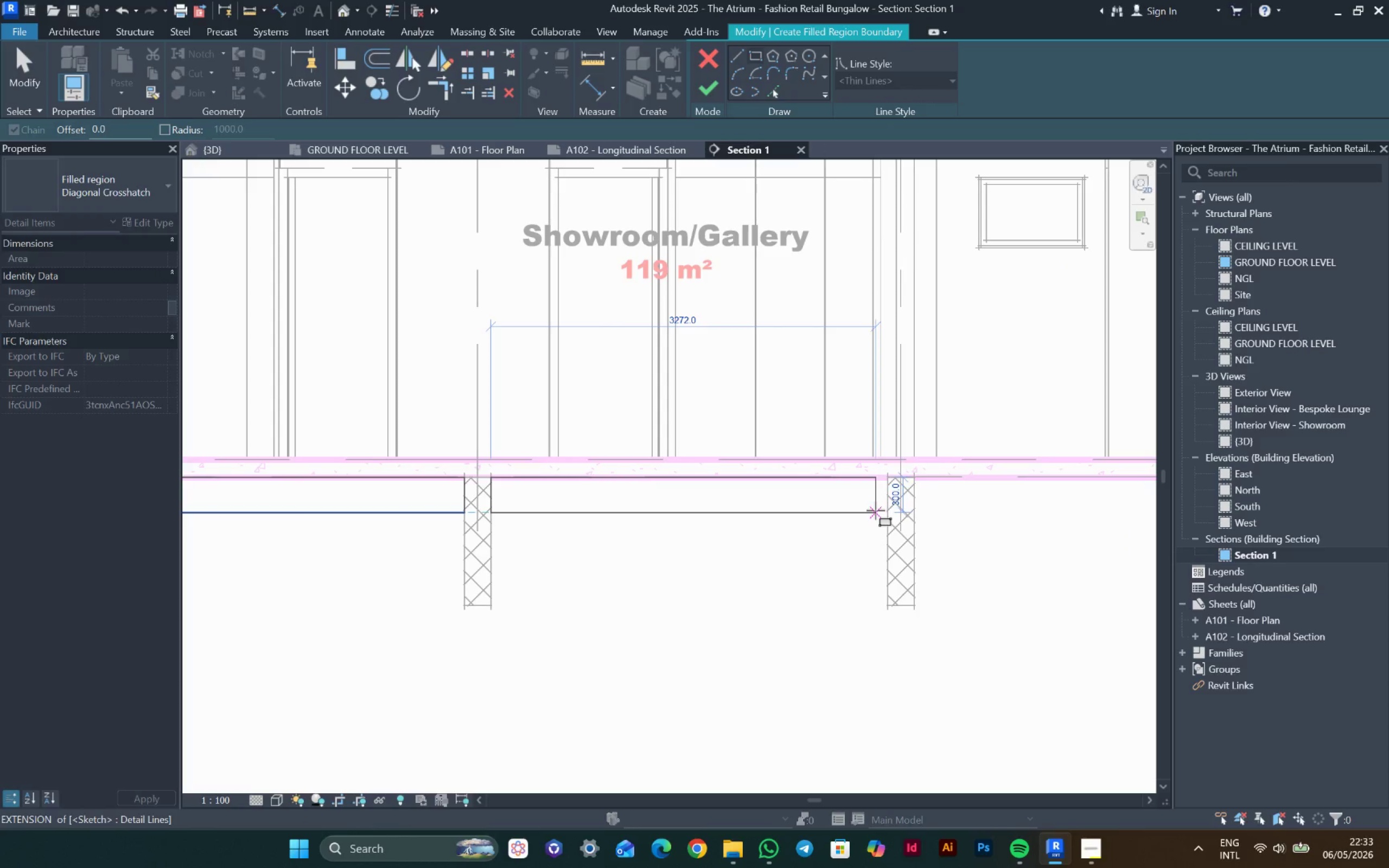 
left_click([1077, 510])
 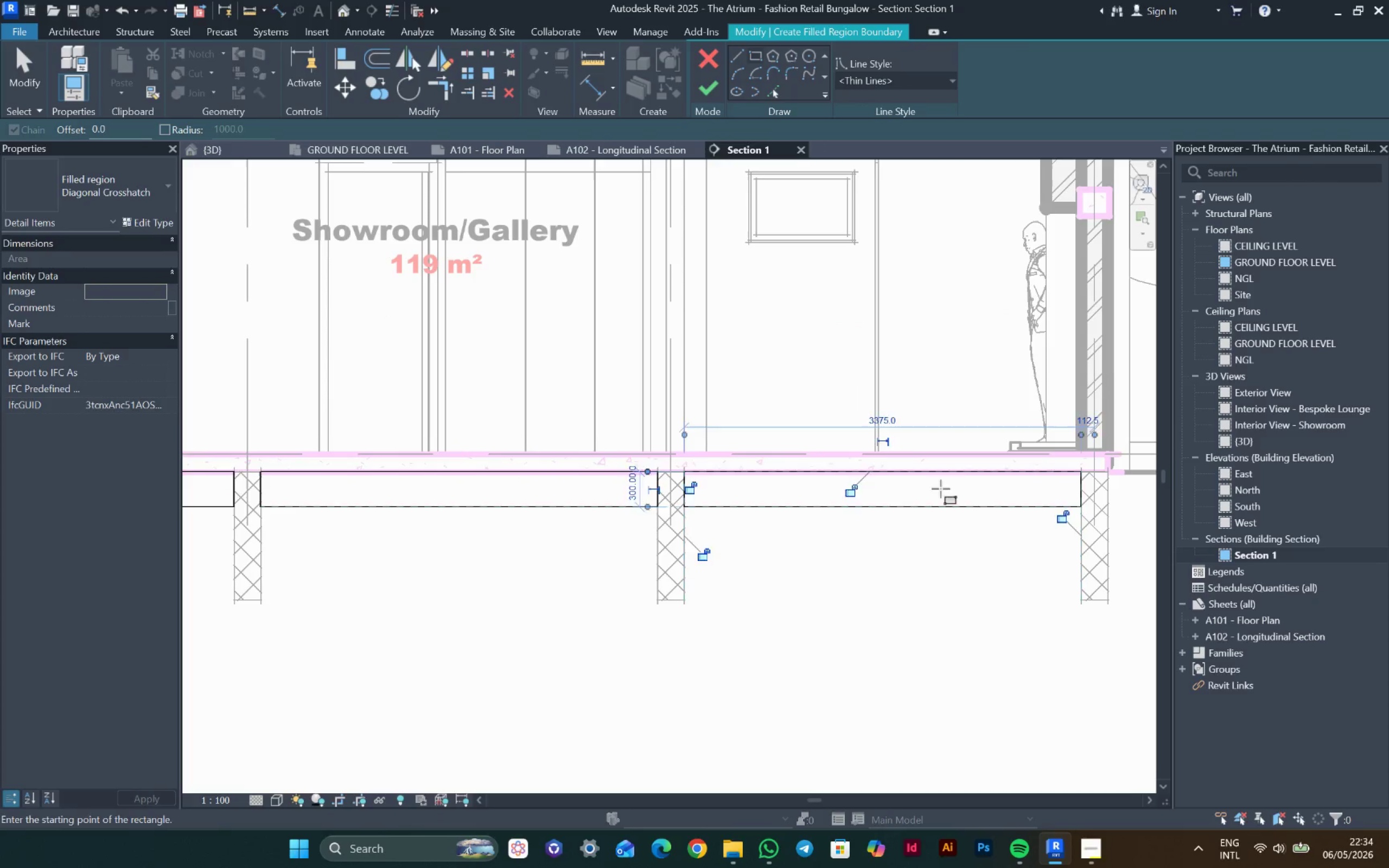 
key(Escape)
 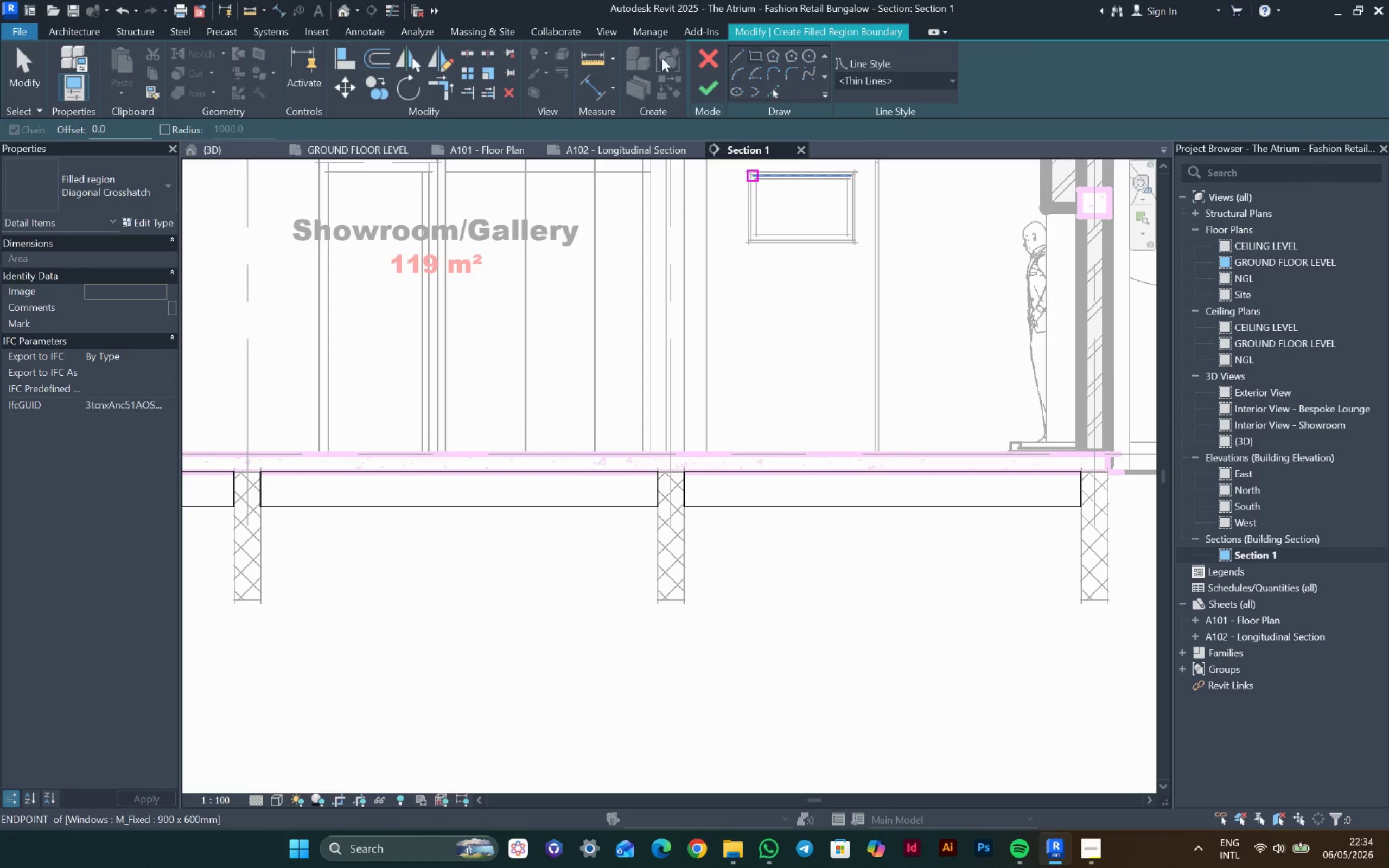 
key(Escape)
 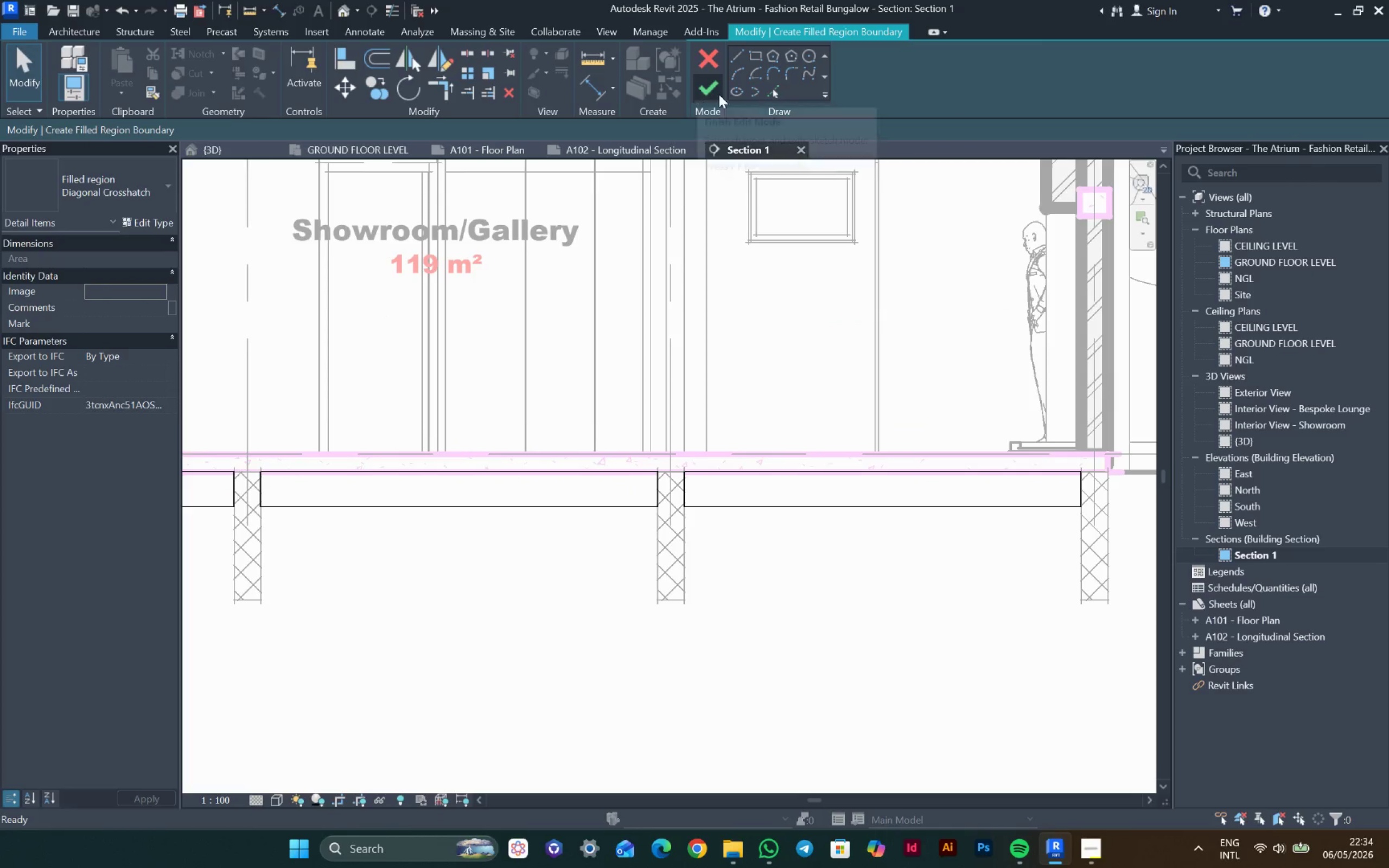 
left_click([725, 95])
 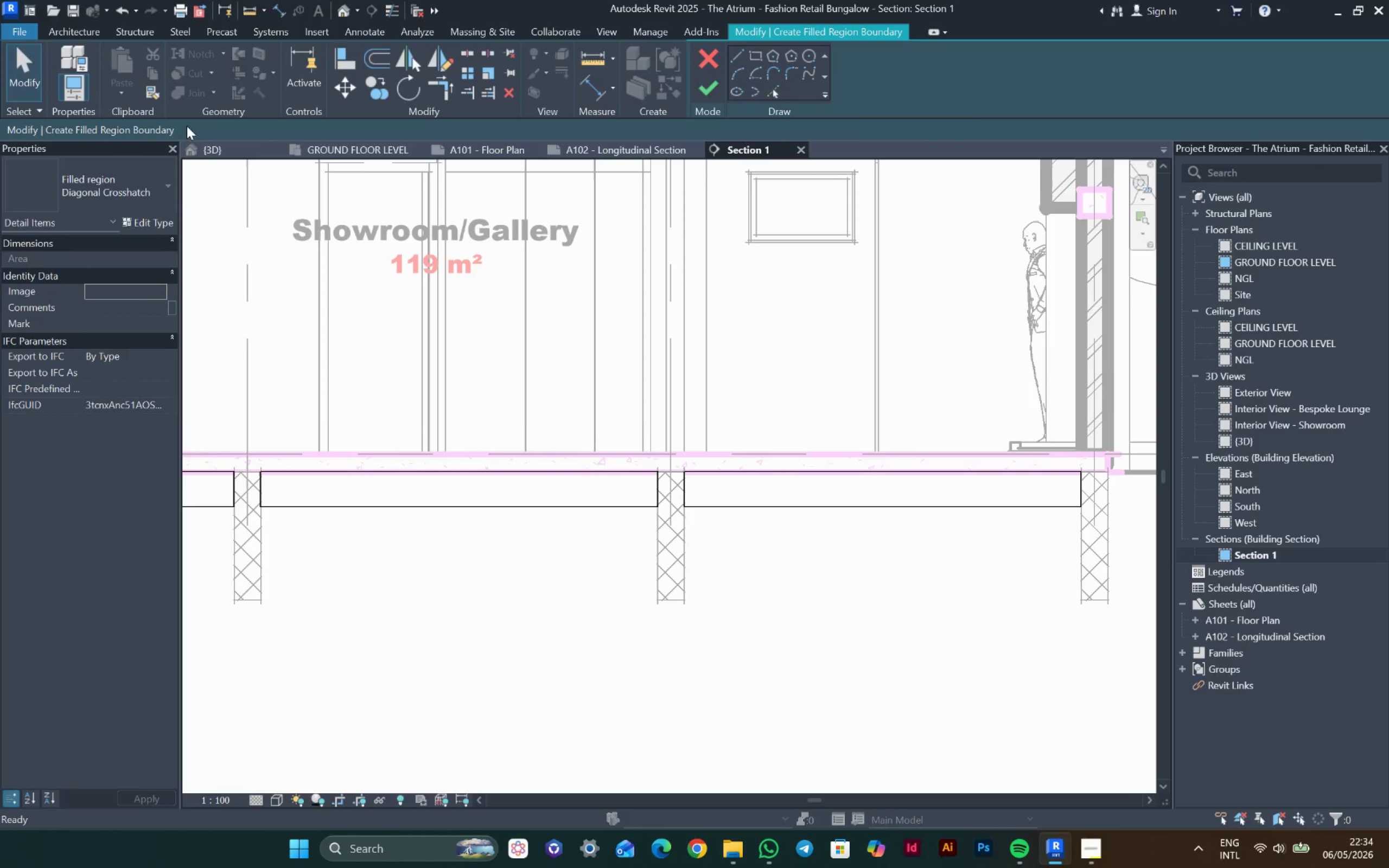 
left_click([129, 175])
 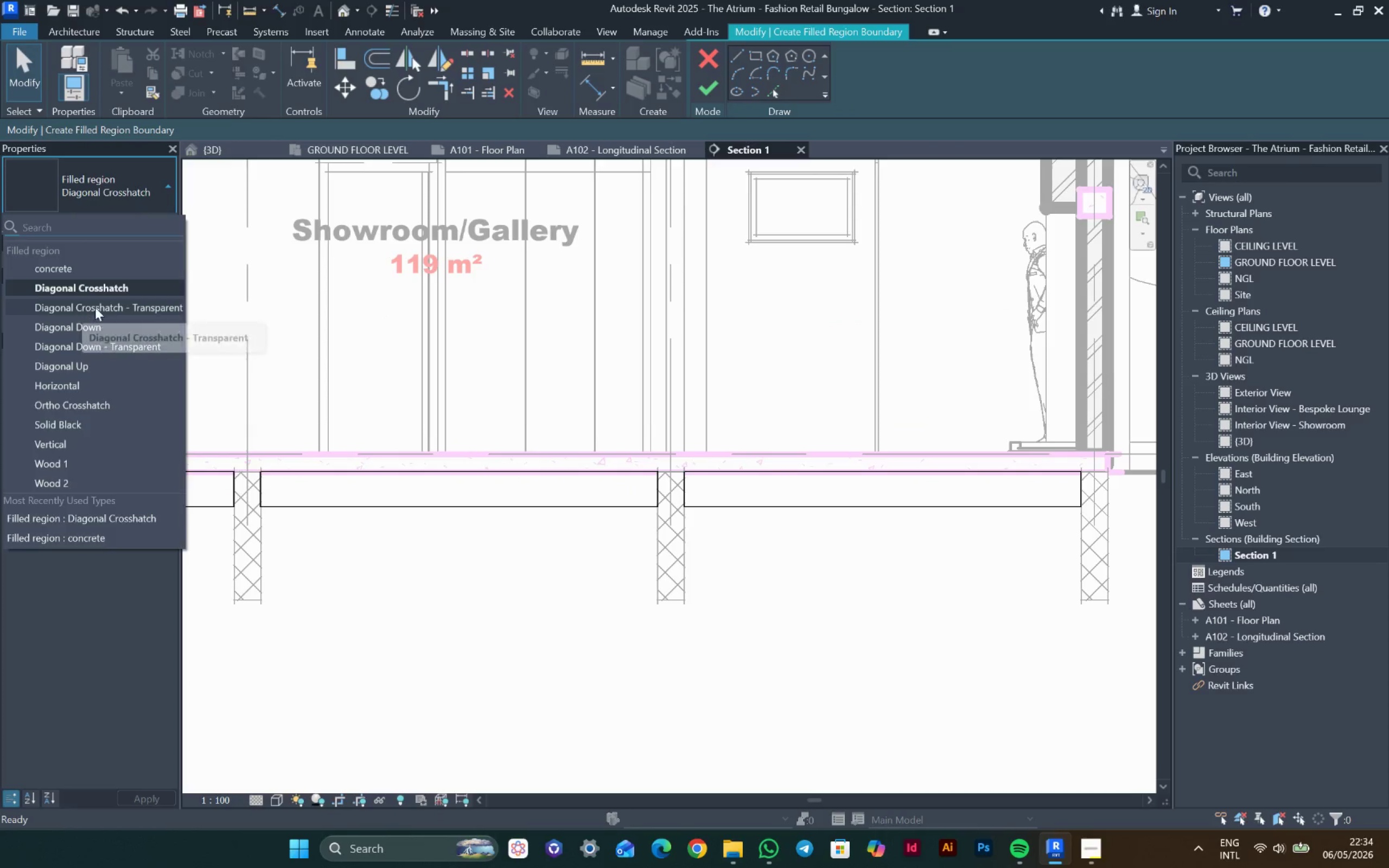 
mouse_move([129, 339])
 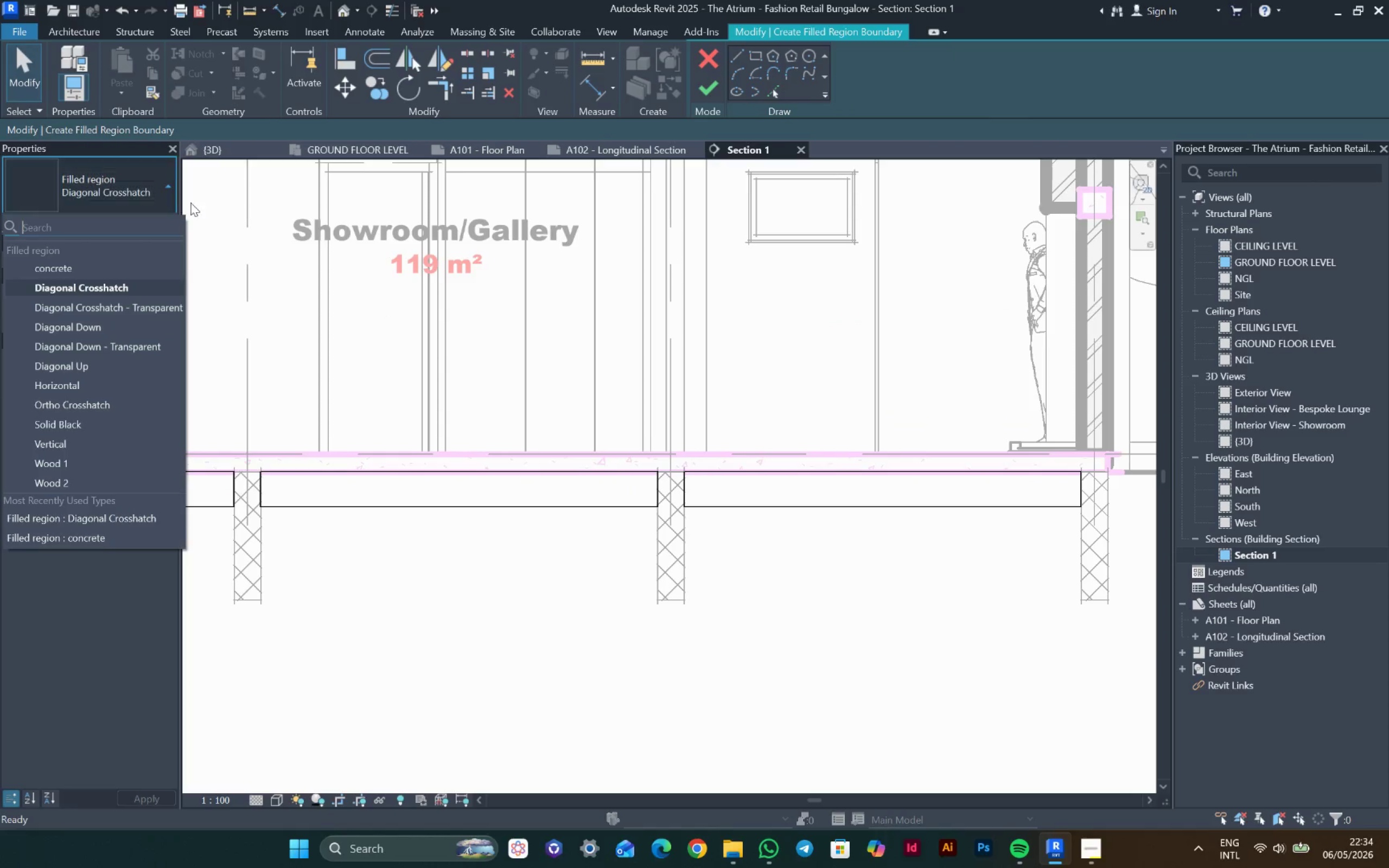 
left_click([201, 198])
 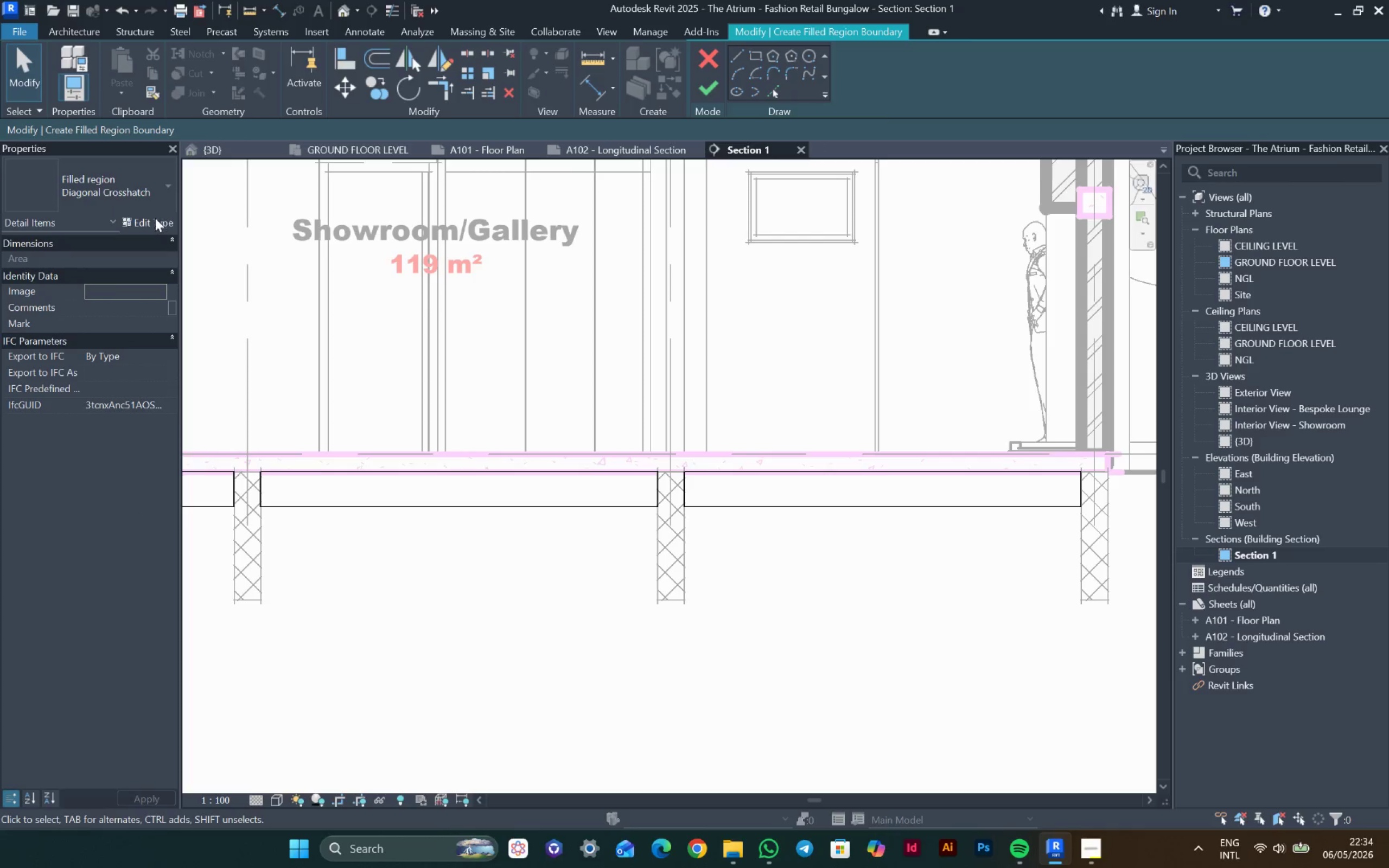 
left_click([151, 223])
 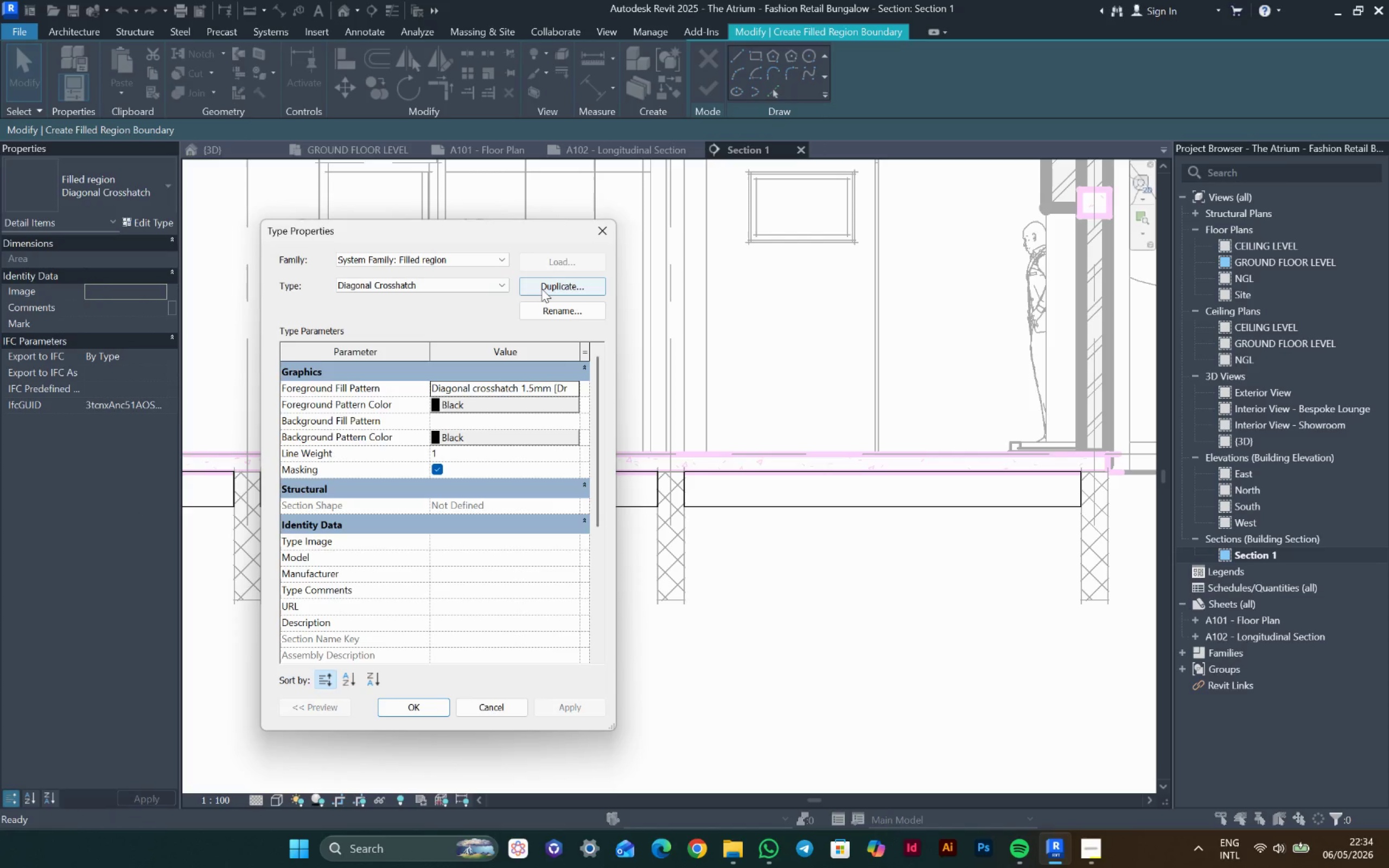 
left_click([542, 288])
 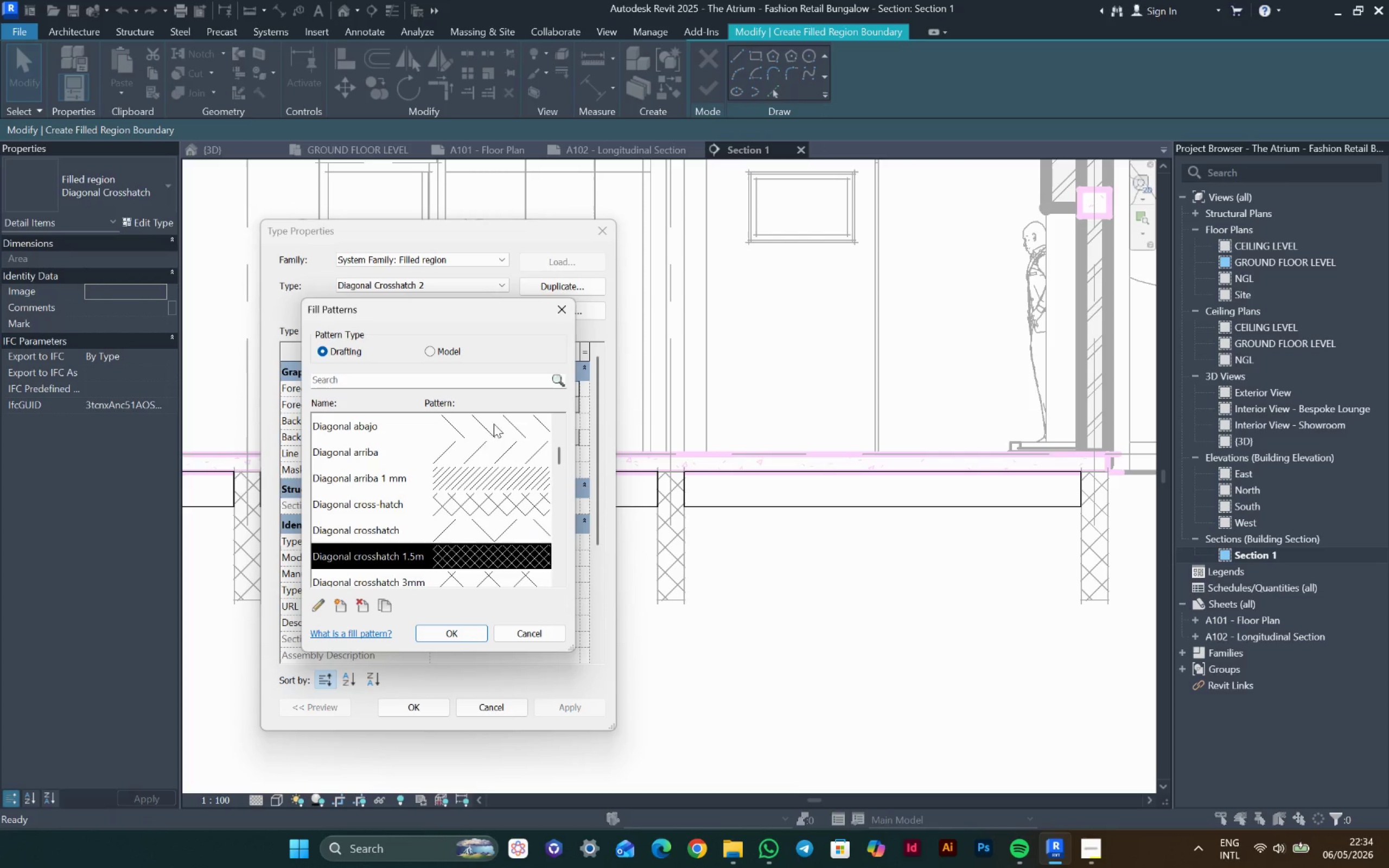 
left_click([464, 531])
 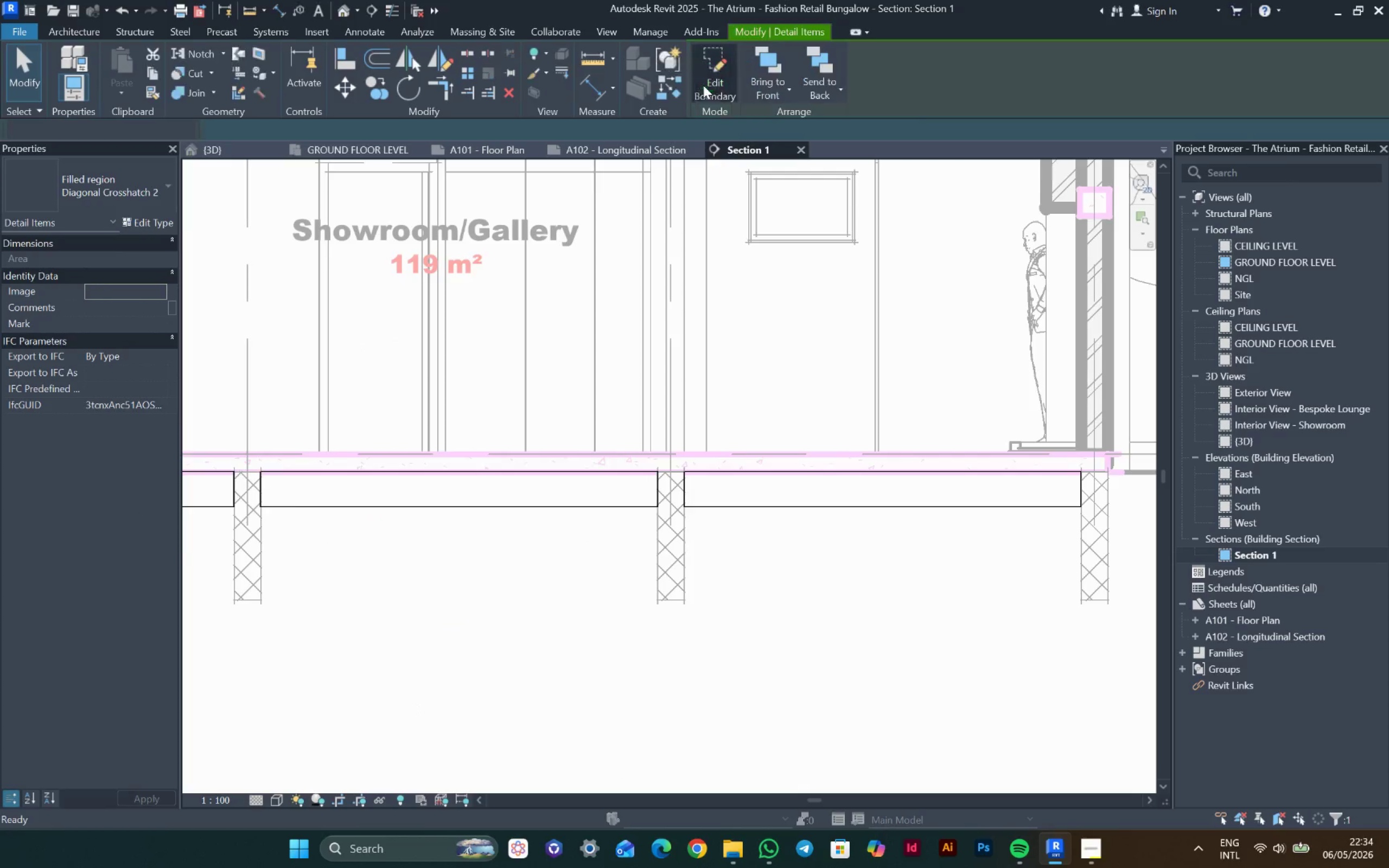 
wait(5.33)
 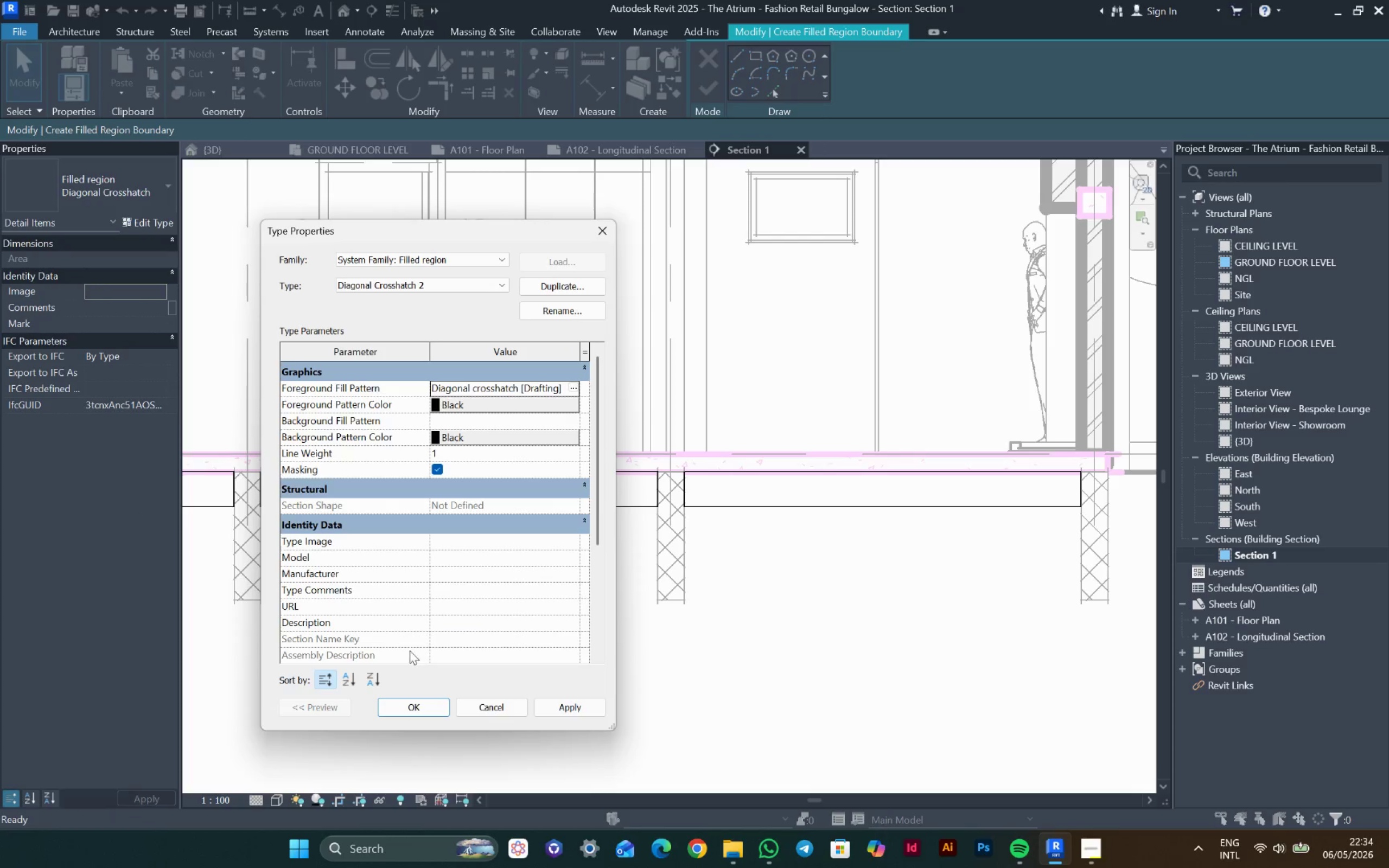 
scroll: coordinate [606, 554], scroll_direction: down, amount: 8.0
 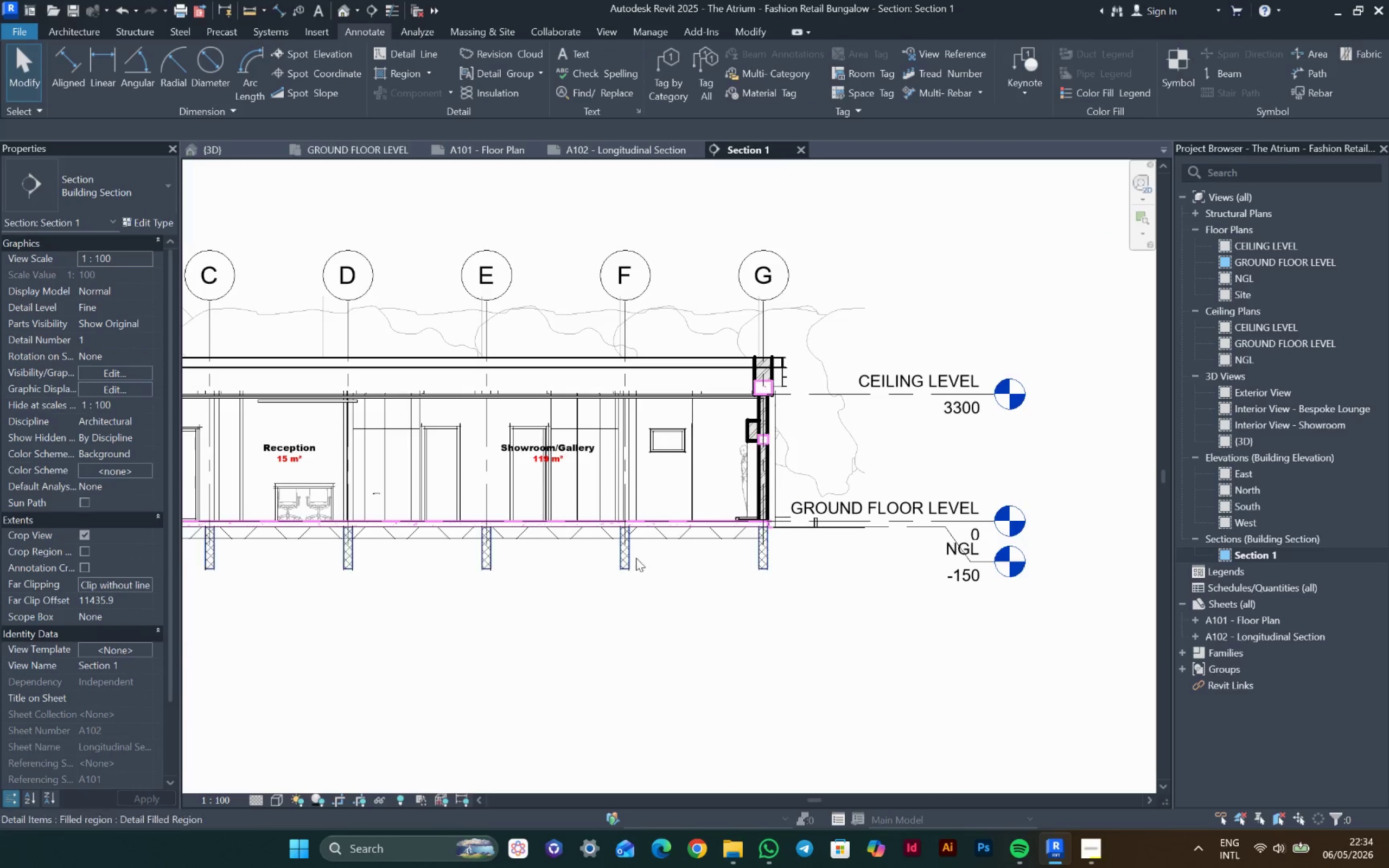 
left_click([626, 551])
 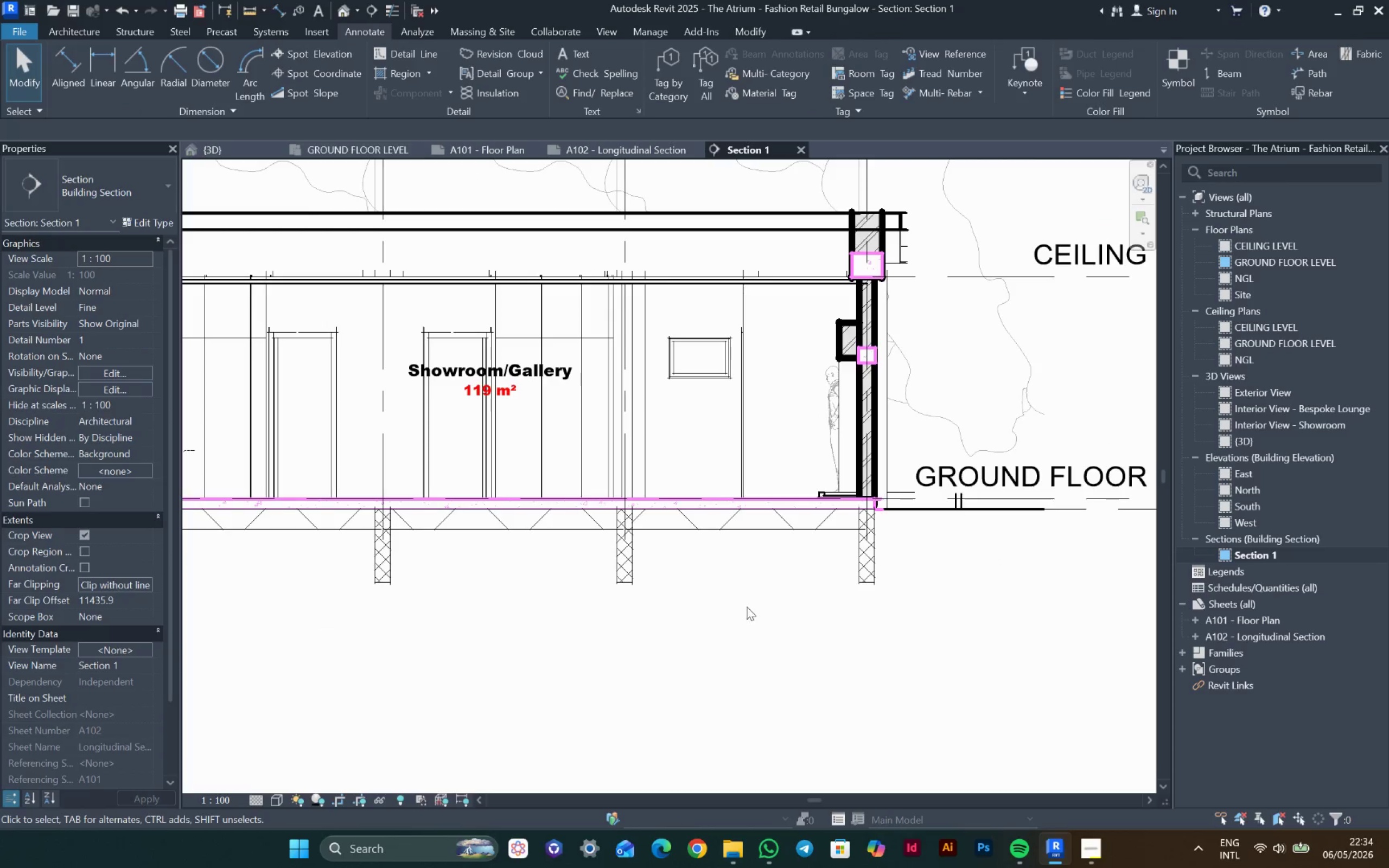 
scroll: coordinate [625, 551], scroll_direction: up, amount: 4.0
 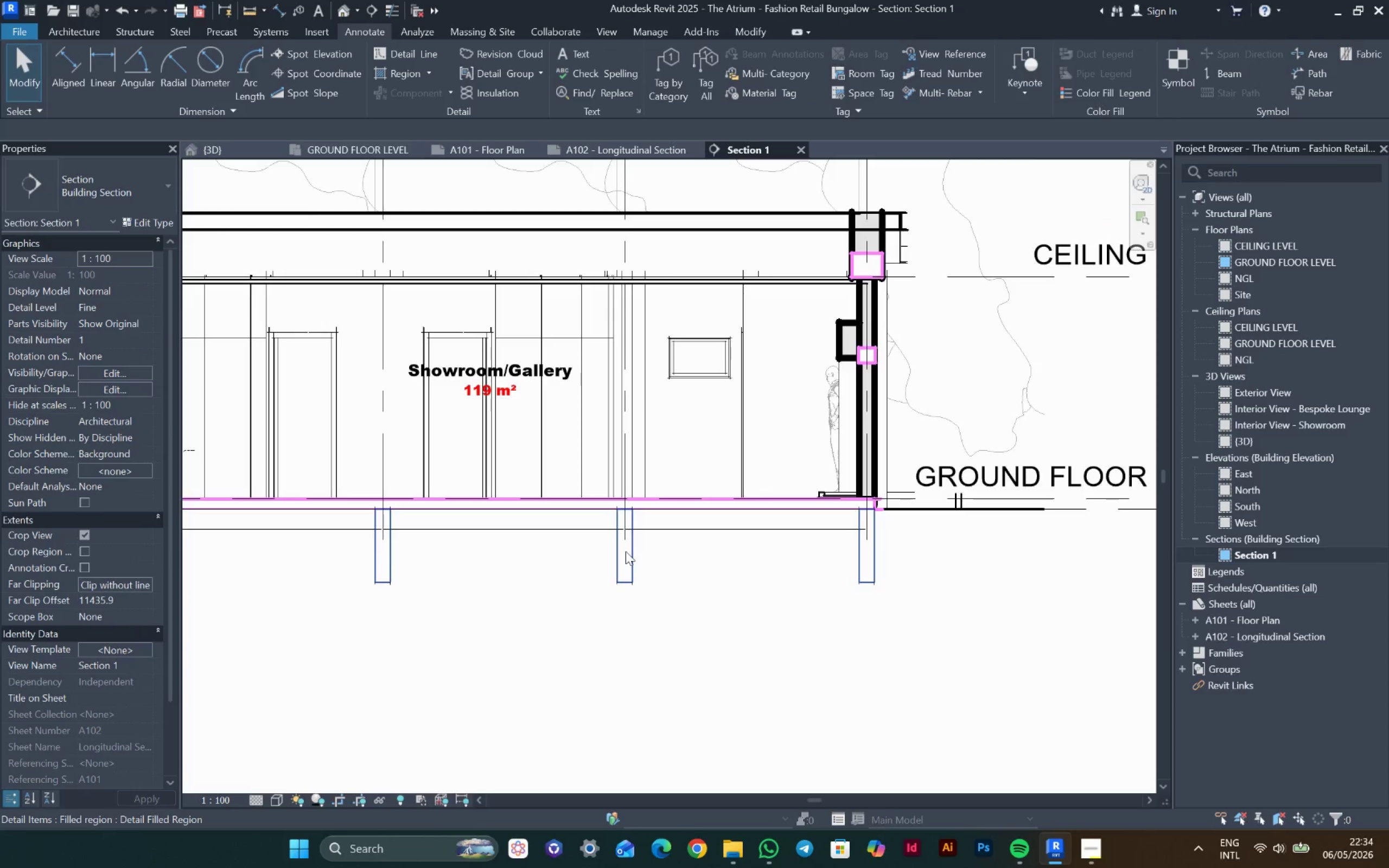 
scroll: coordinate [747, 602], scroll_direction: down, amount: 5.0
 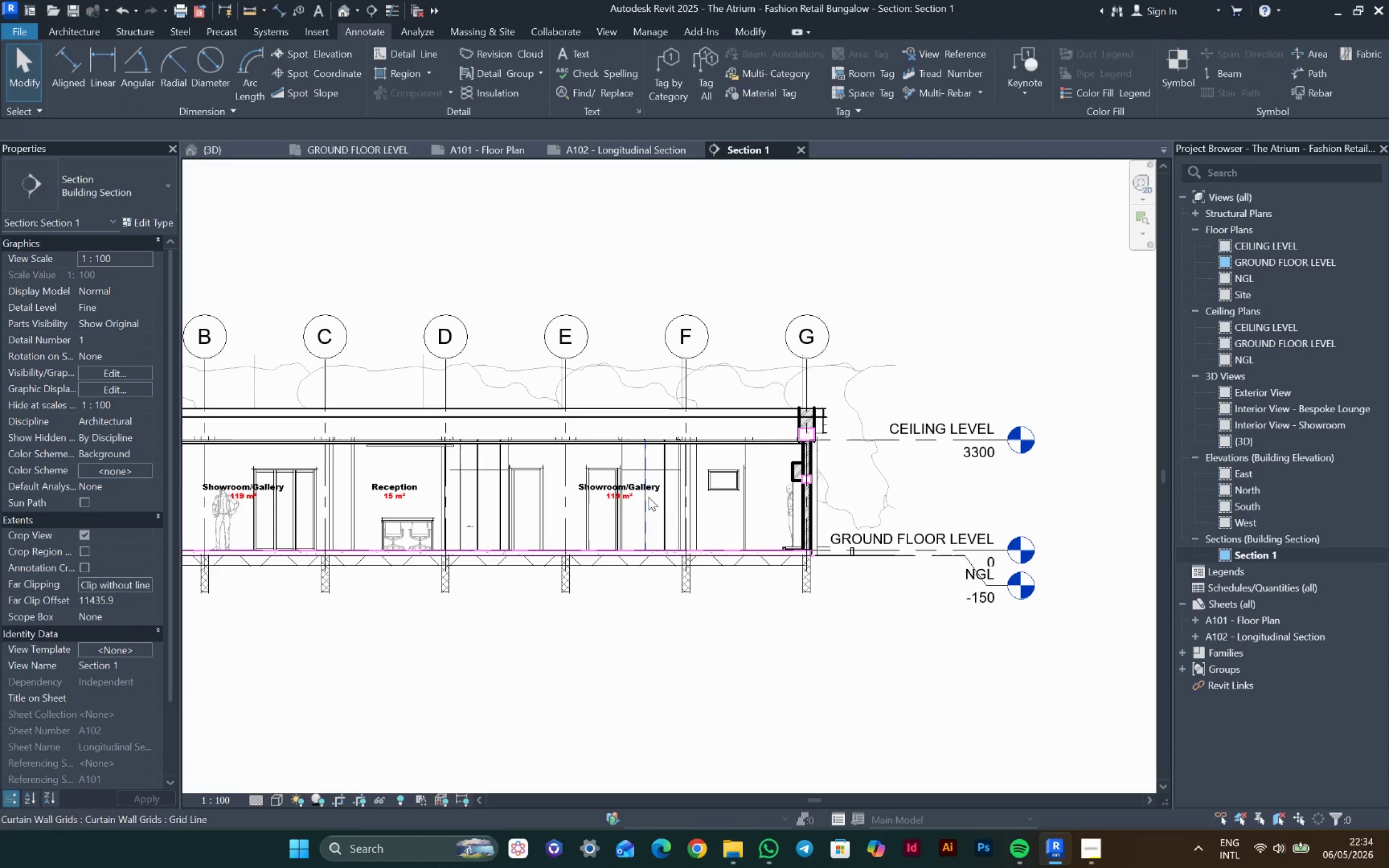 
left_click([626, 489])
 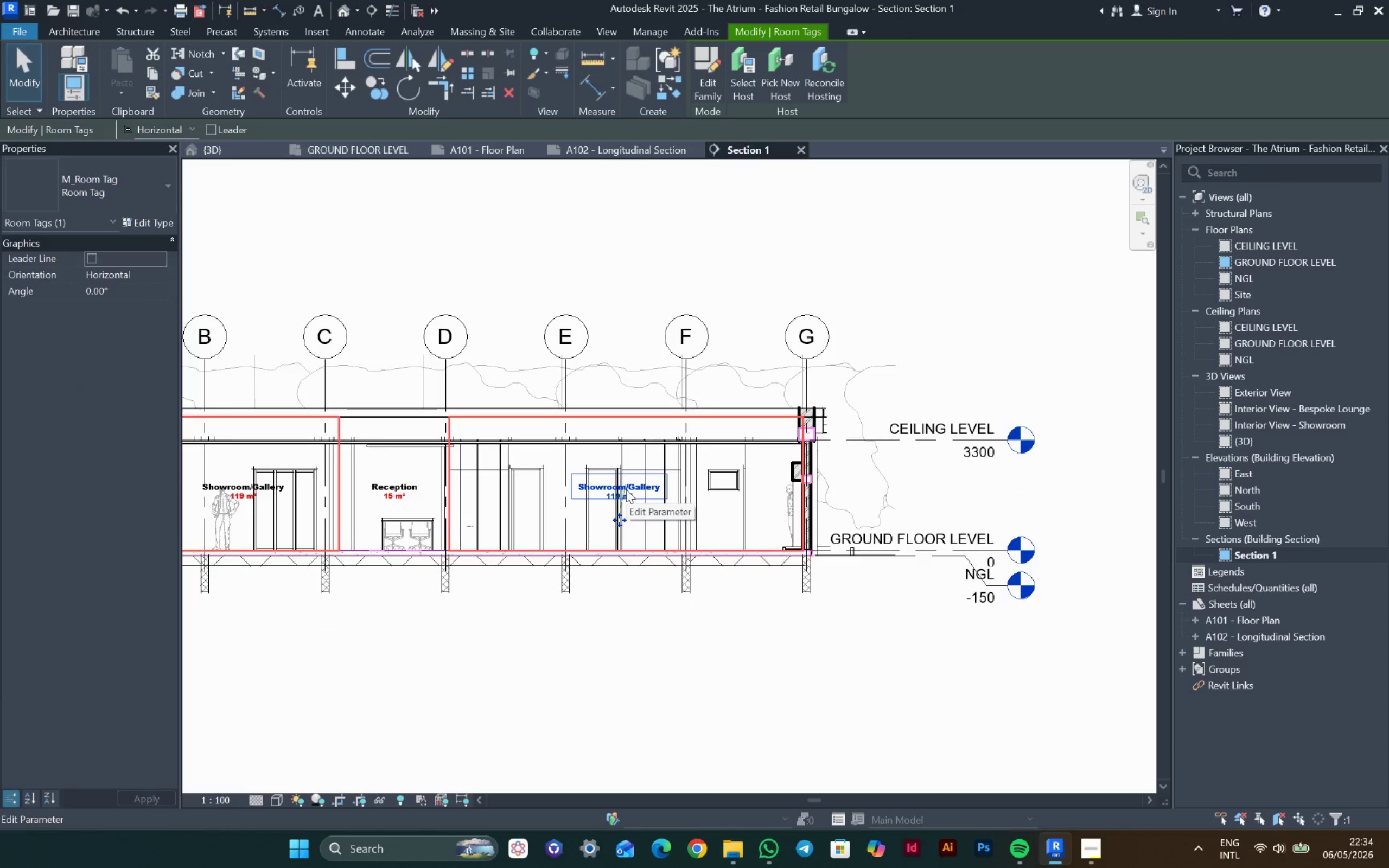 
key(ArrowRight)
 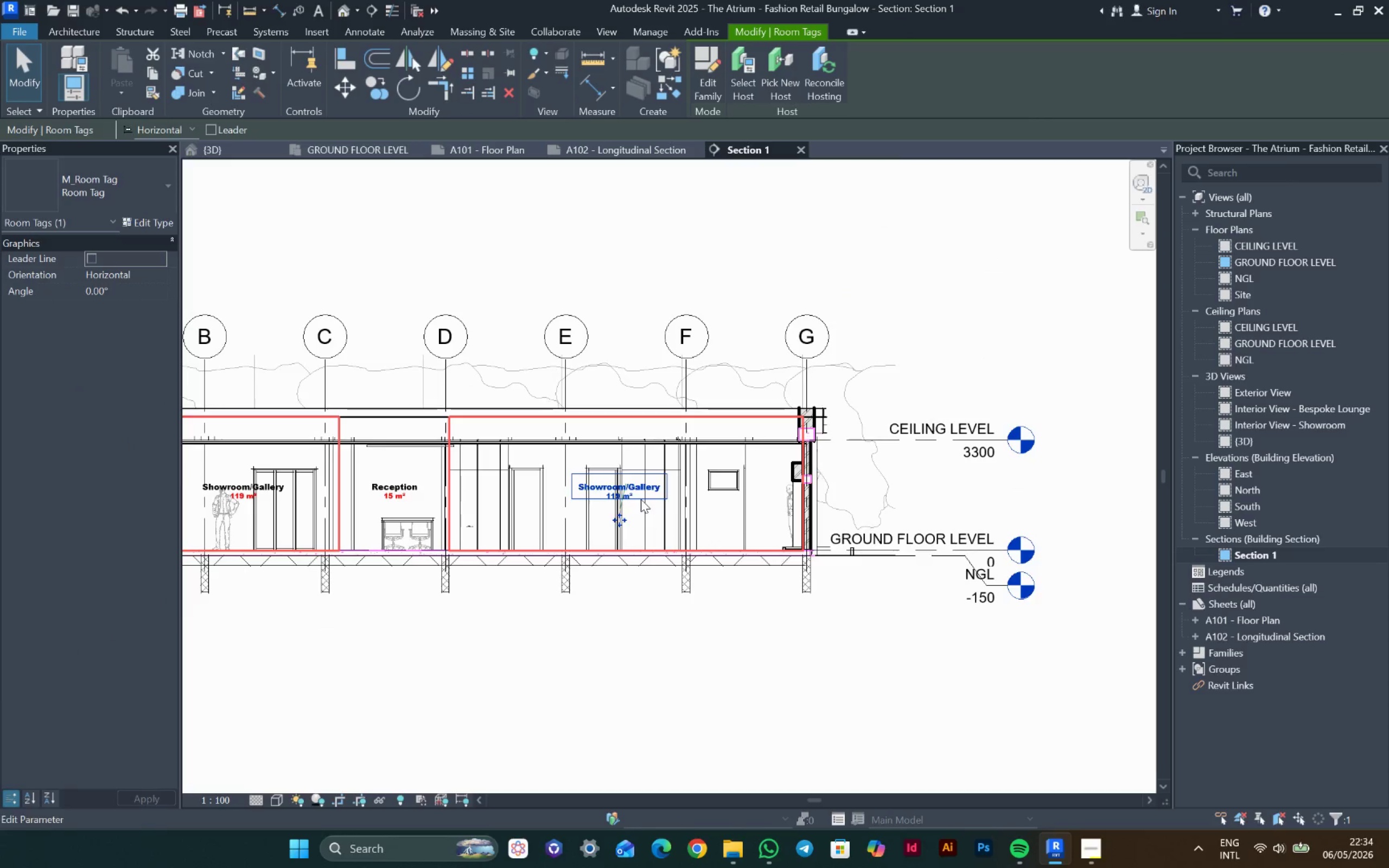 
key(ArrowRight)
 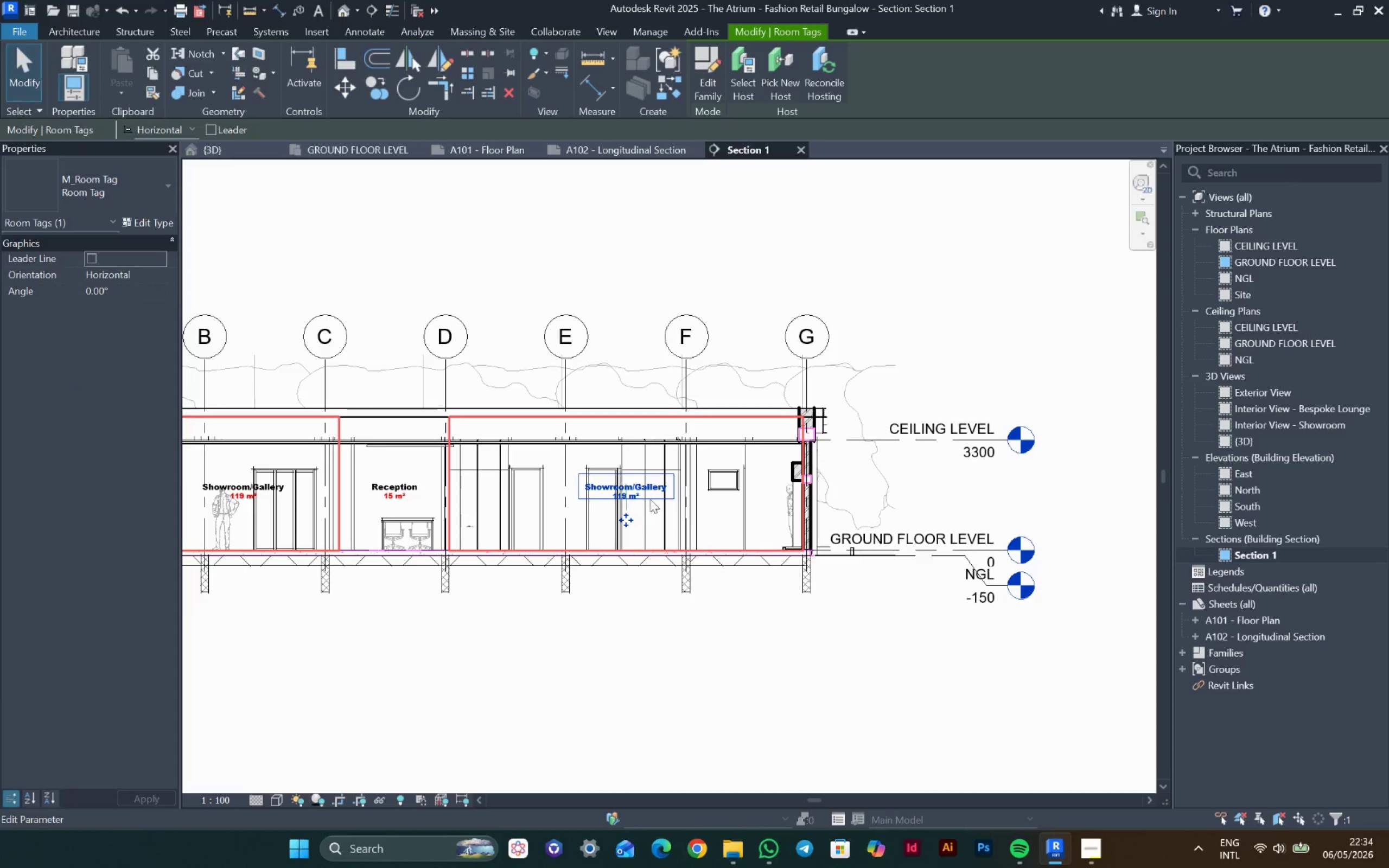 
key(ArrowRight)
 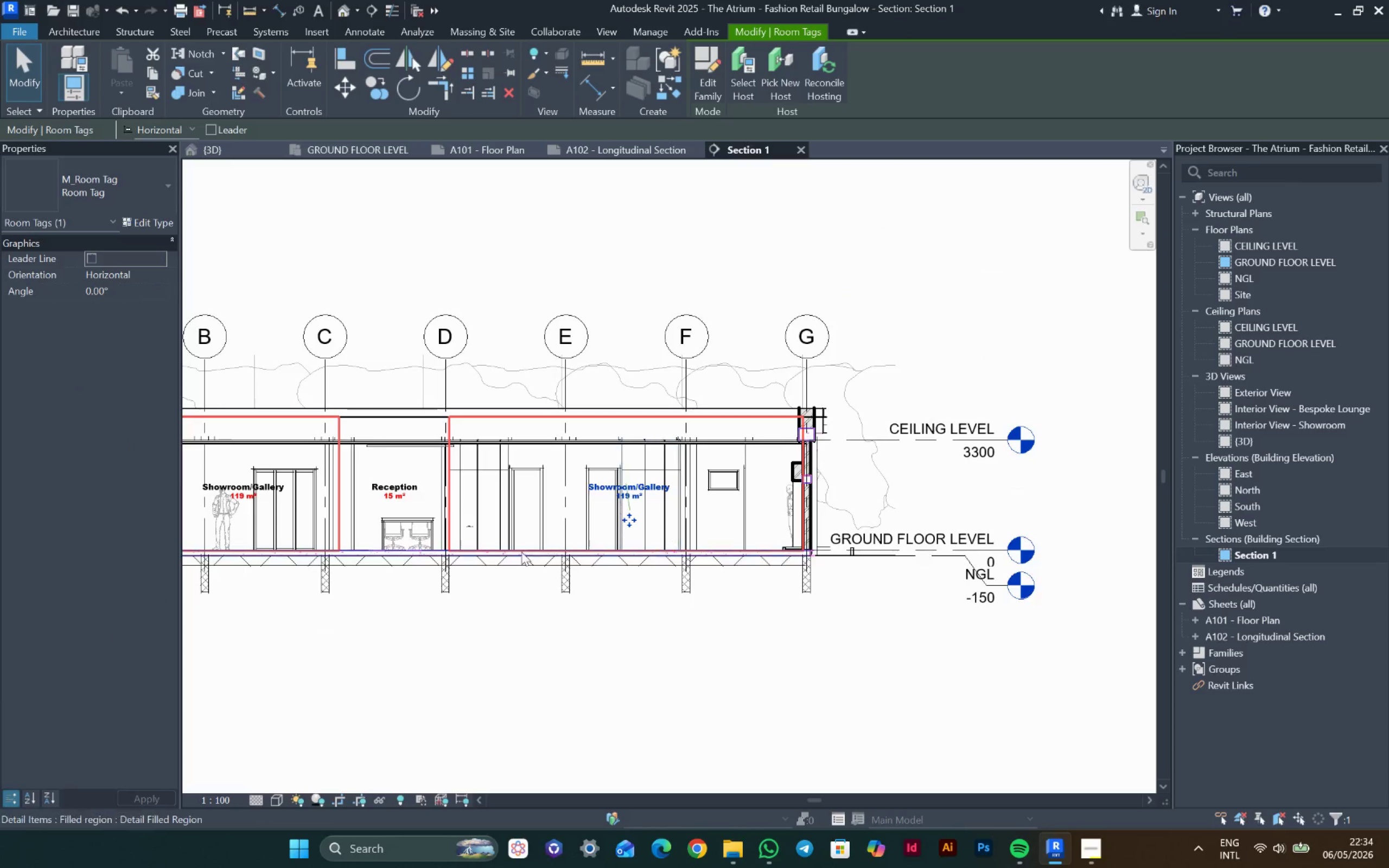 
scroll: coordinate [365, 493], scroll_direction: up, amount: 12.0
 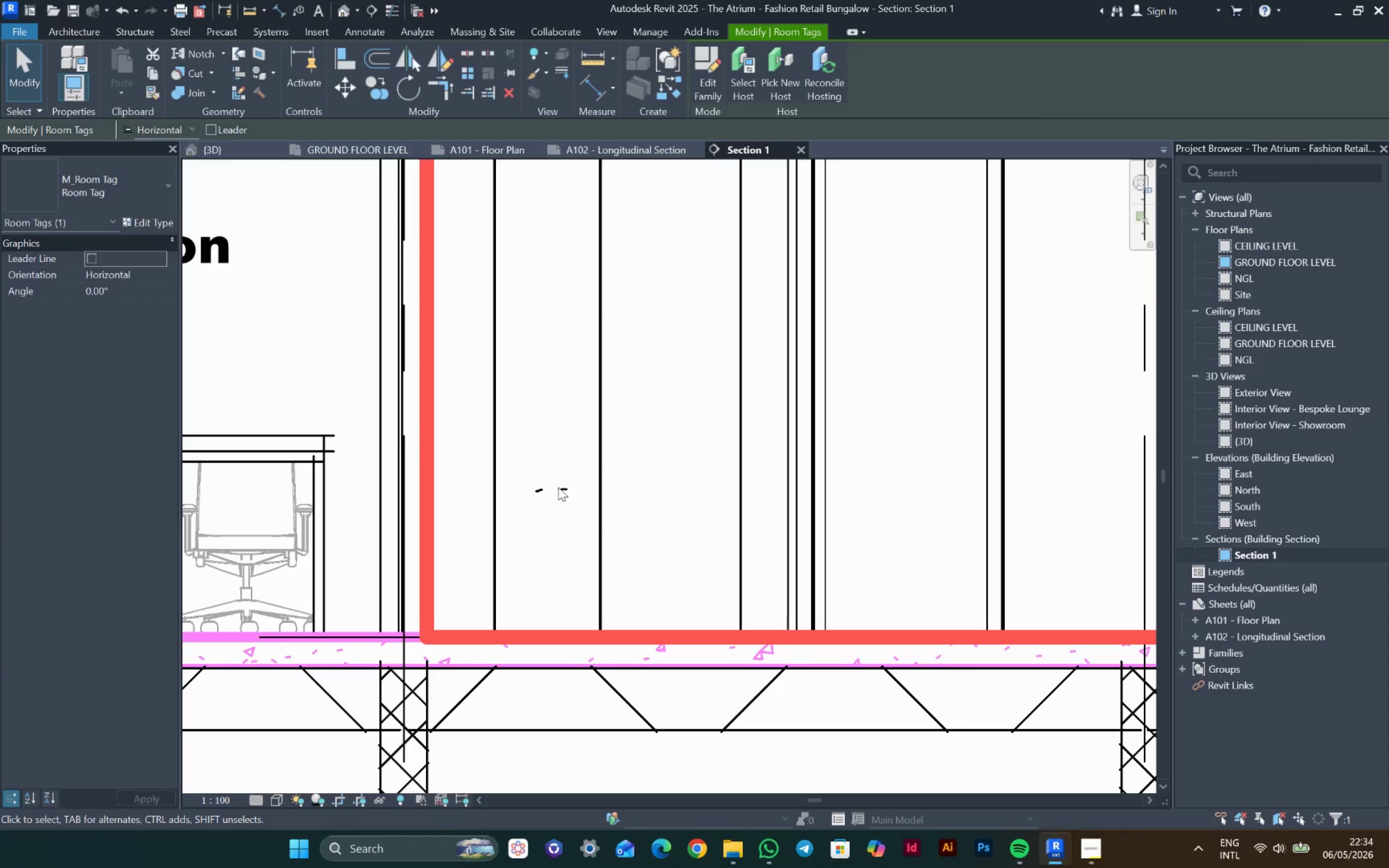 
left_click_drag(start_coordinate=[508, 461], to_coordinate=[619, 525])
 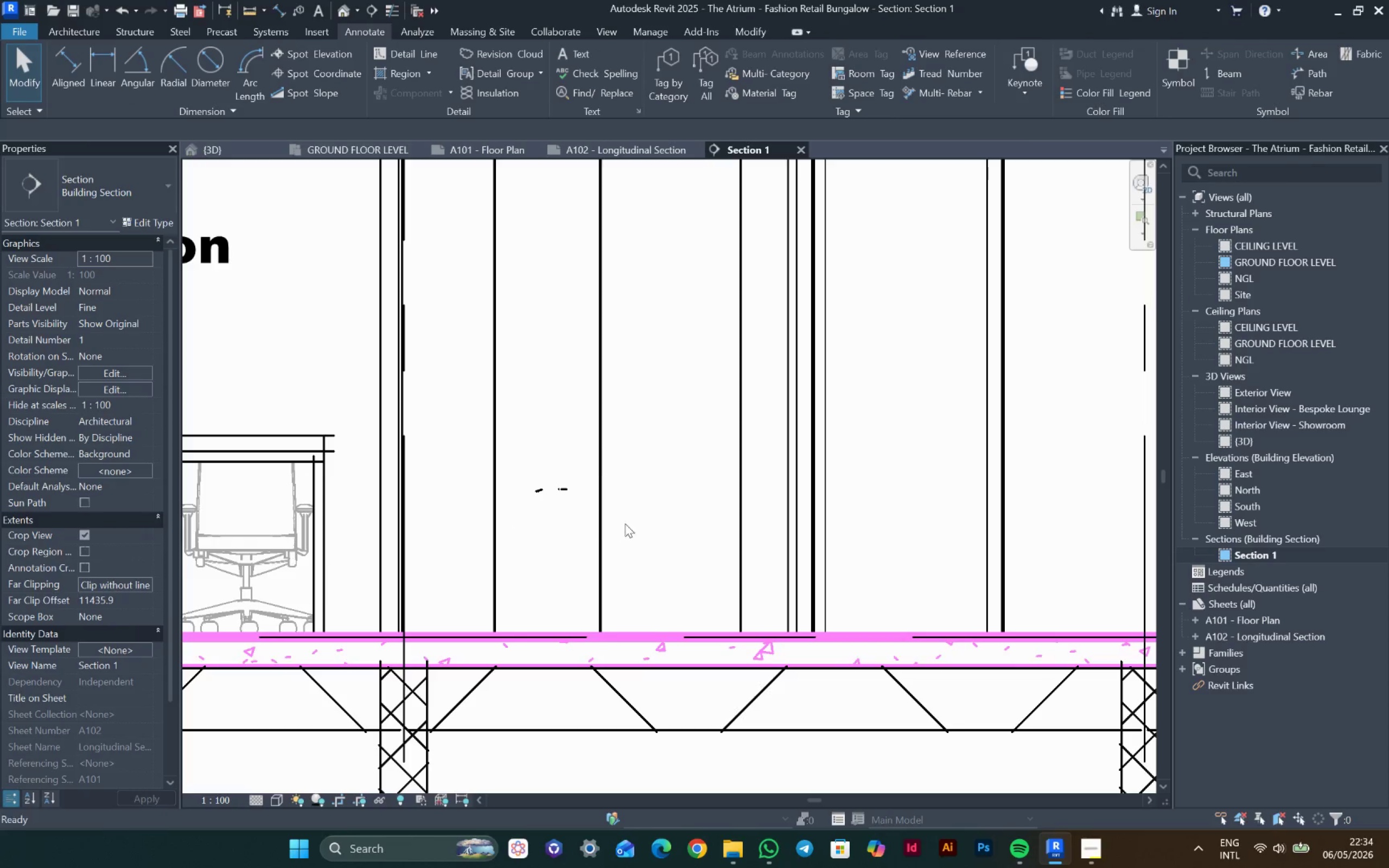 
key(Escape)
 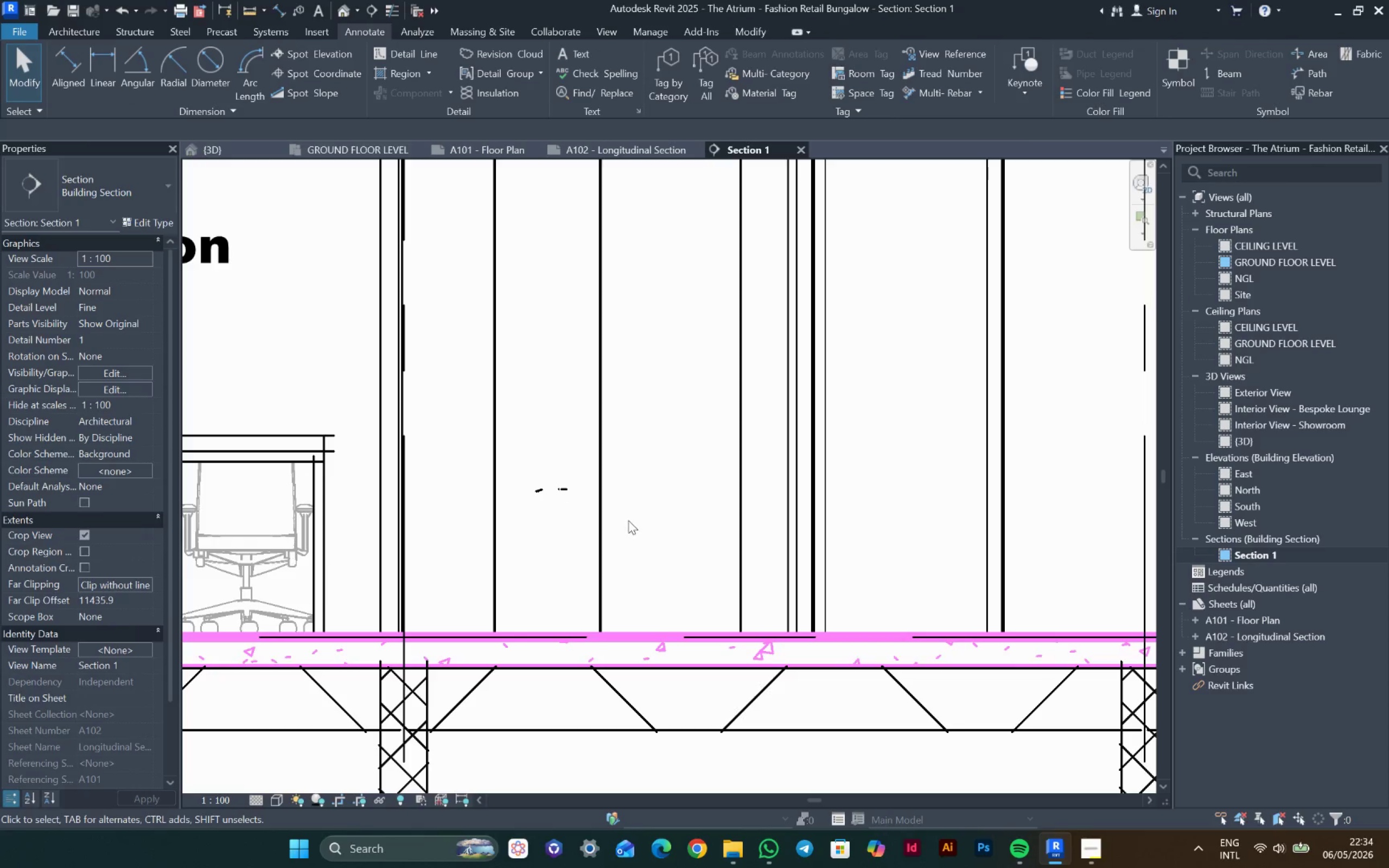 
key(Escape)
 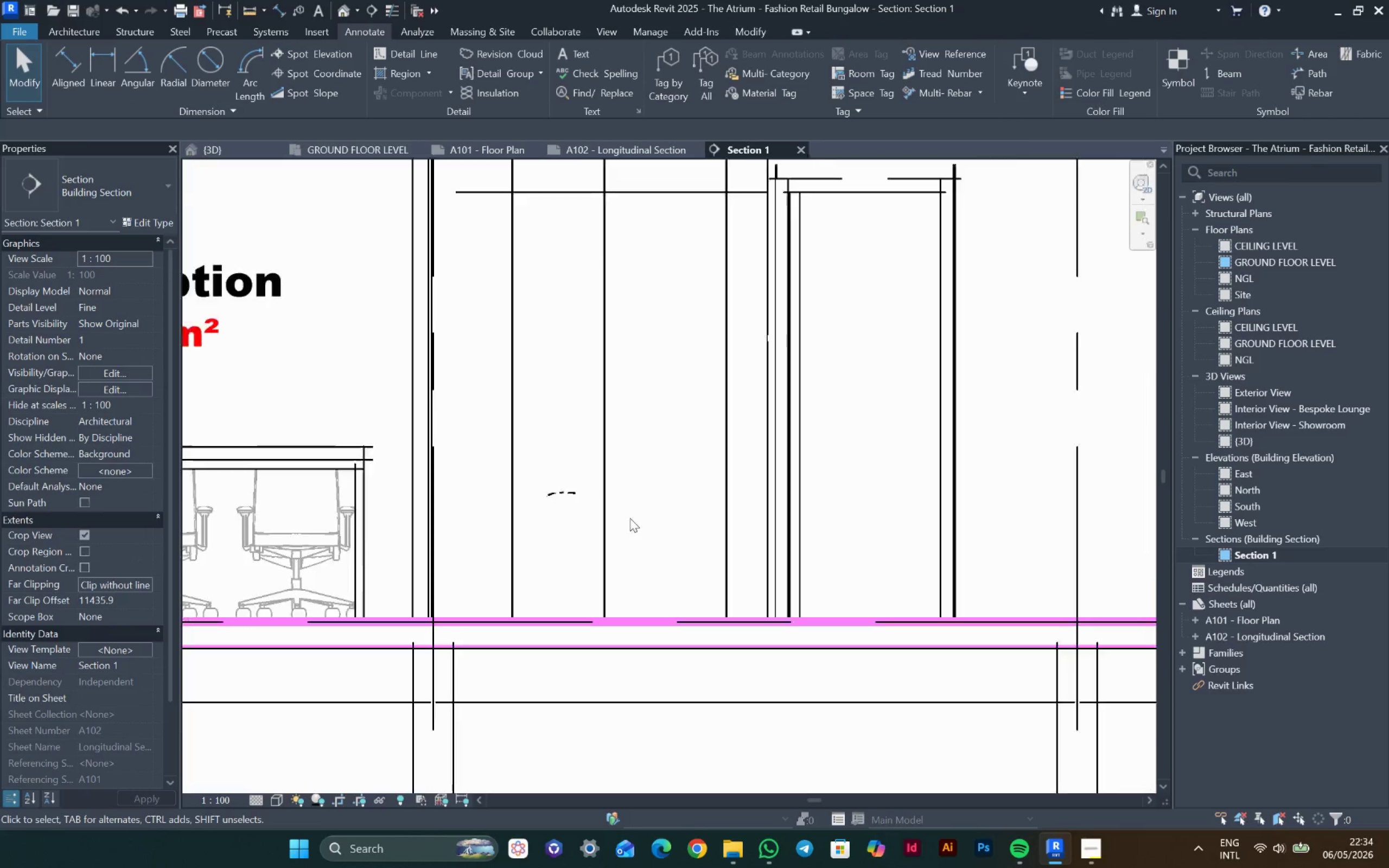 
scroll: coordinate [639, 510], scroll_direction: down, amount: 12.0
 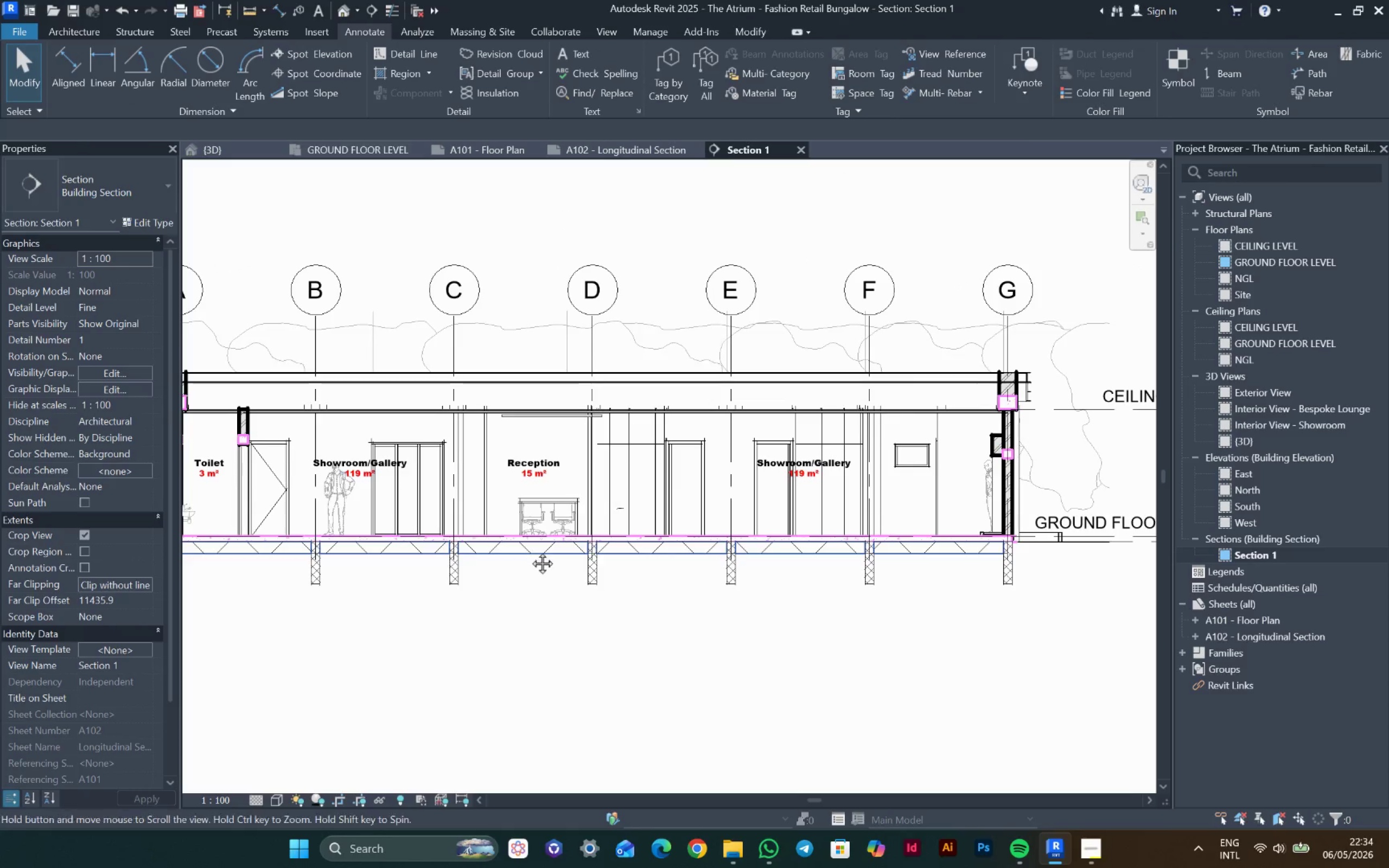 
middle_click([557, 577])
 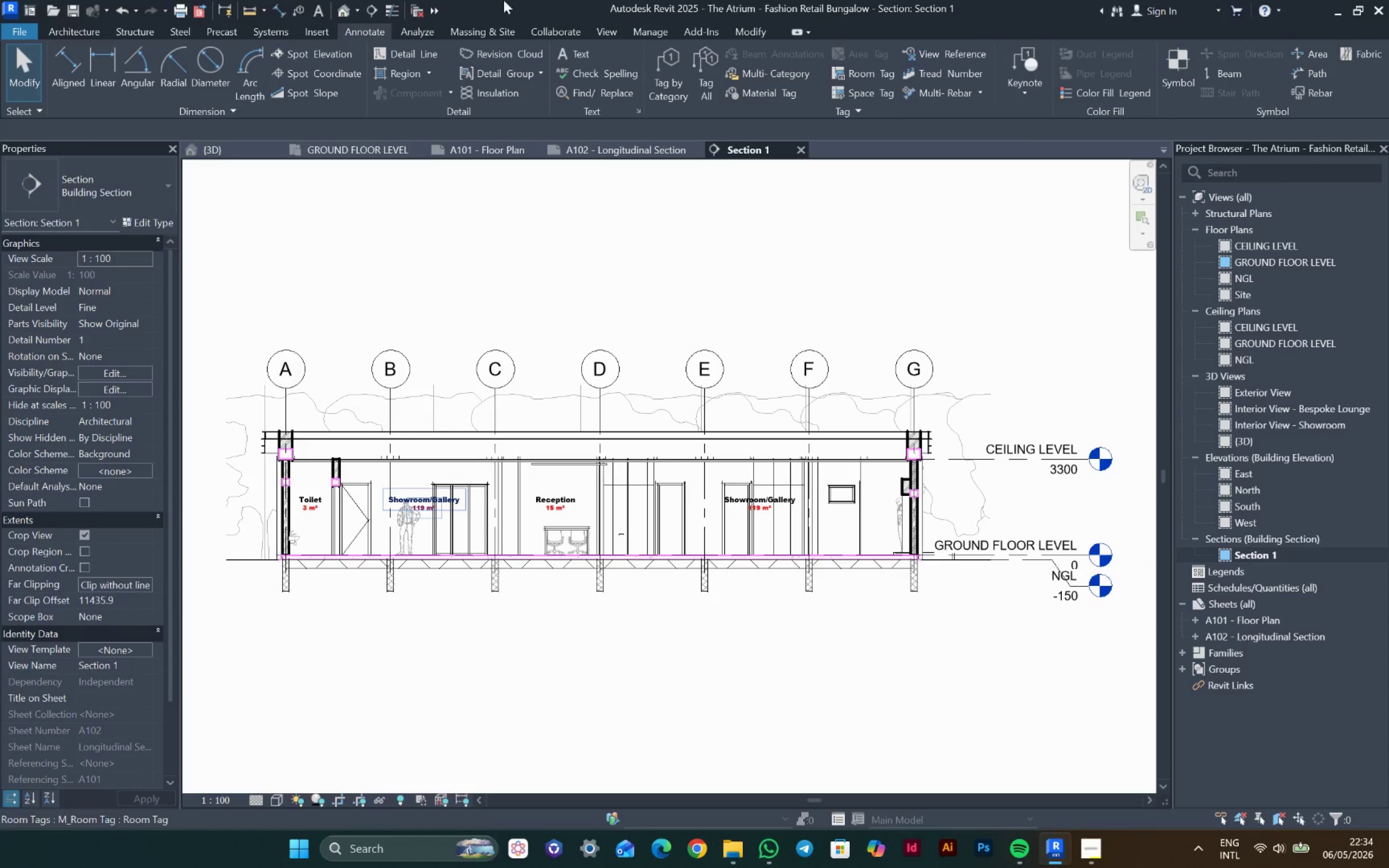 
mouse_move([431, 75])
 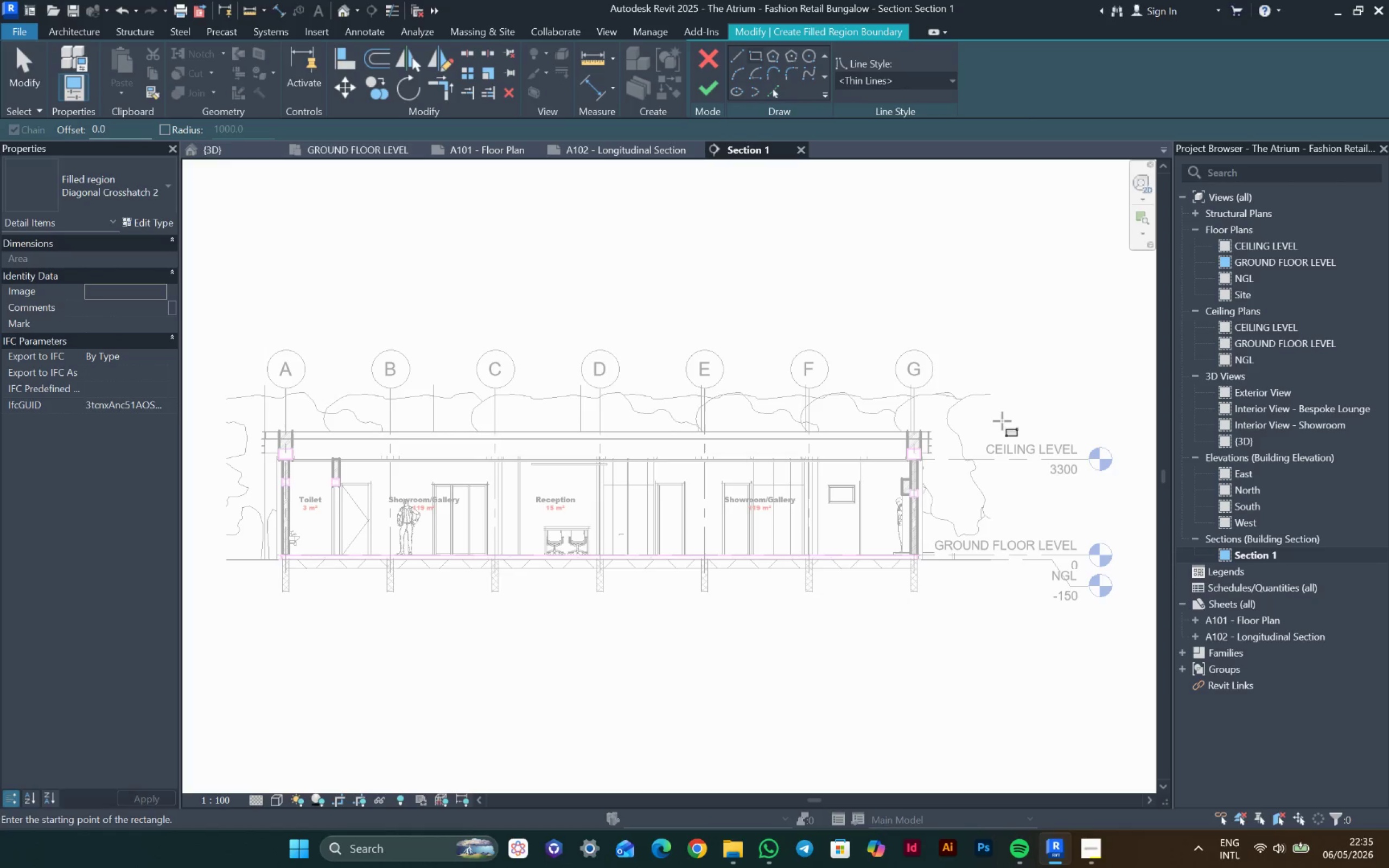 
wait(25.75)
 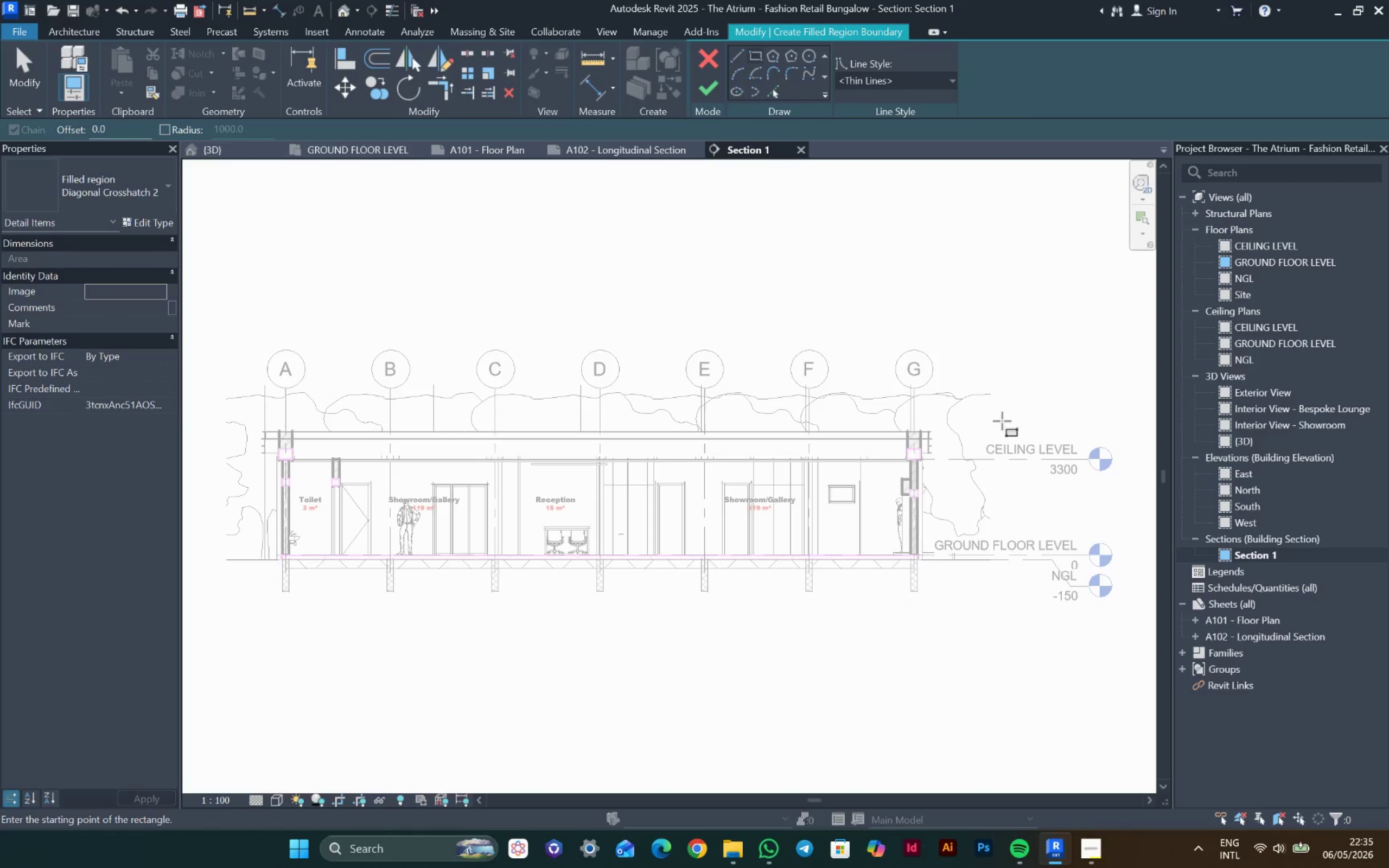 
scroll: coordinate [321, 480], scroll_direction: up, amount: 7.0
 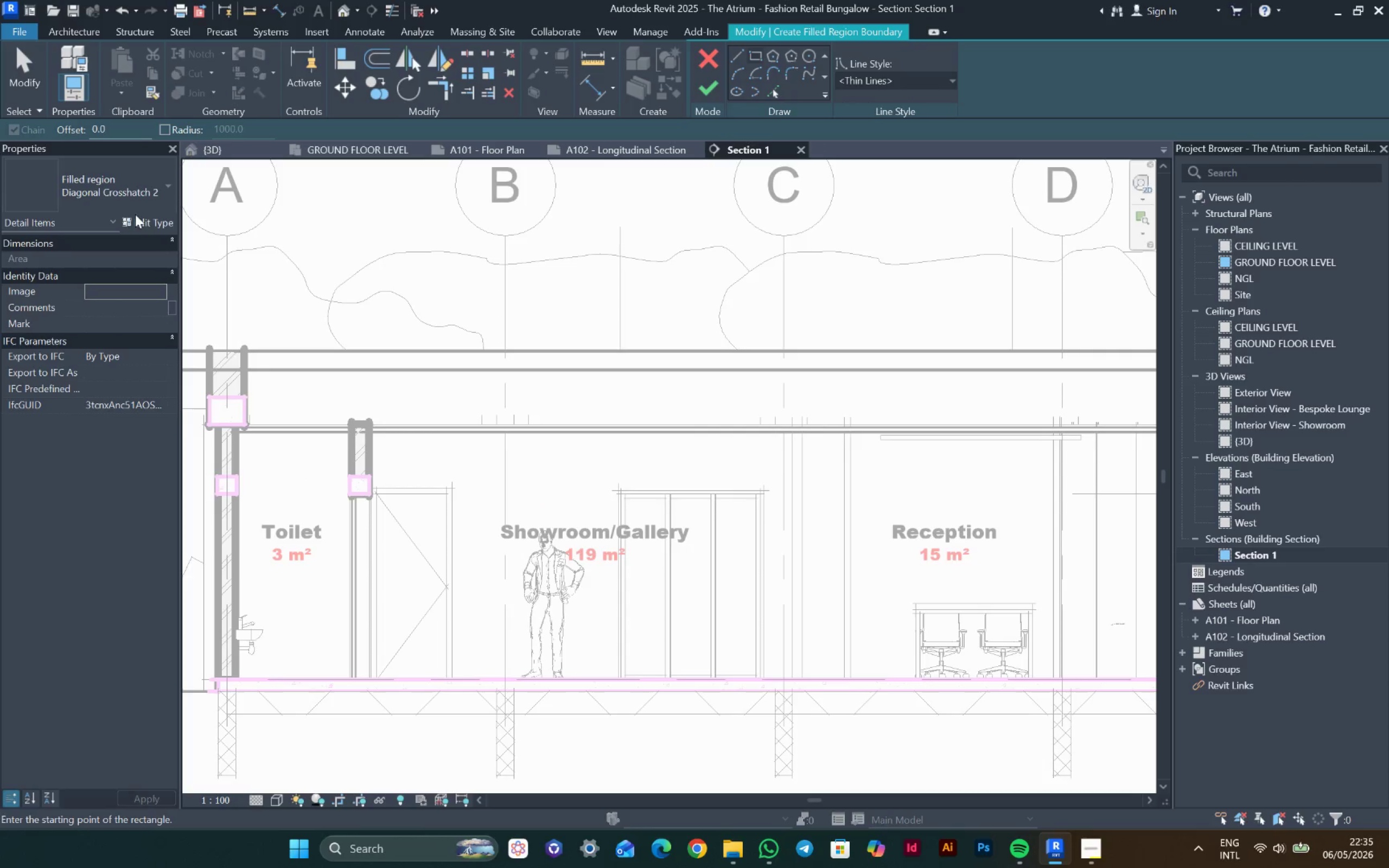 
left_click([138, 220])
 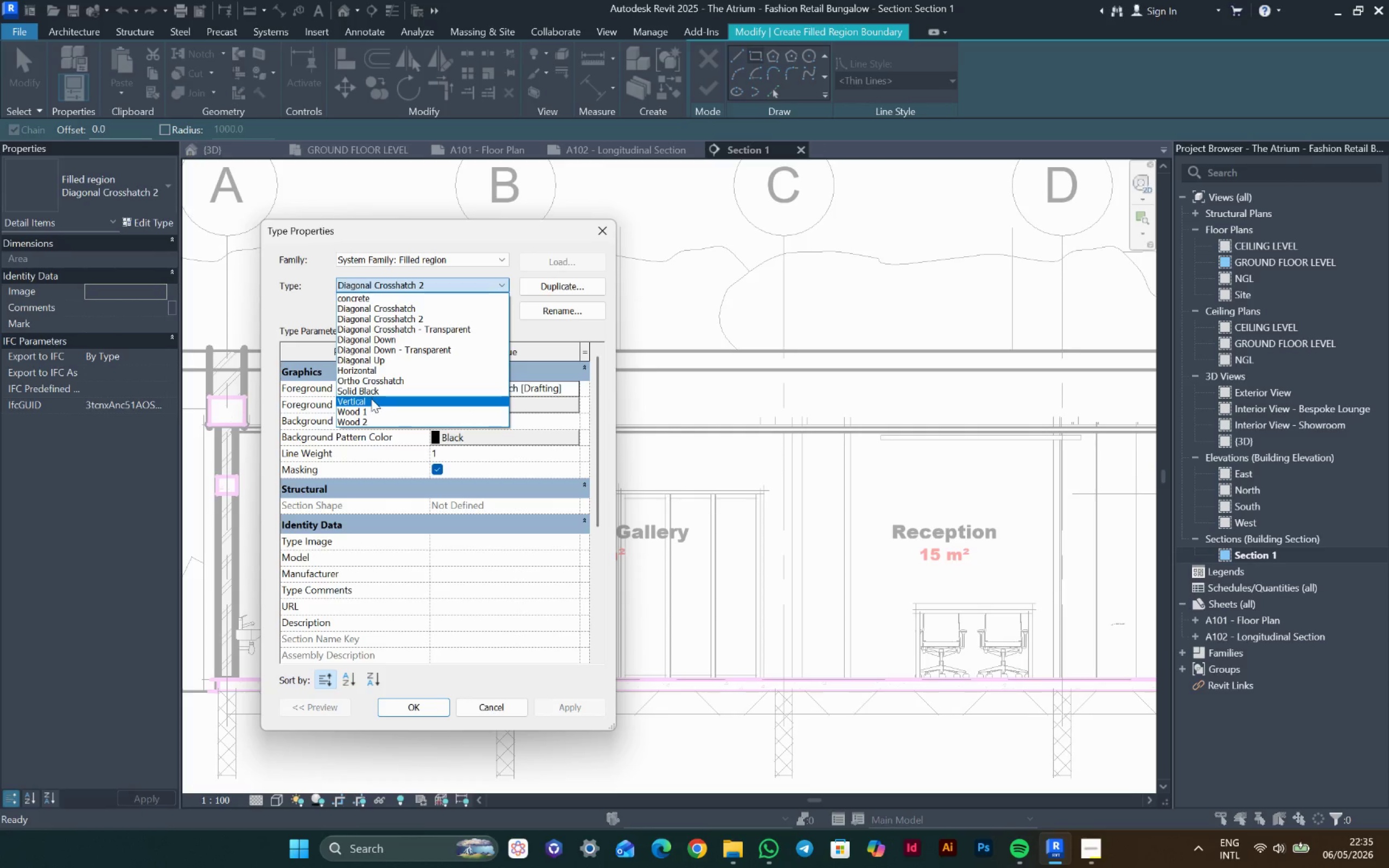 
left_click([377, 393])
 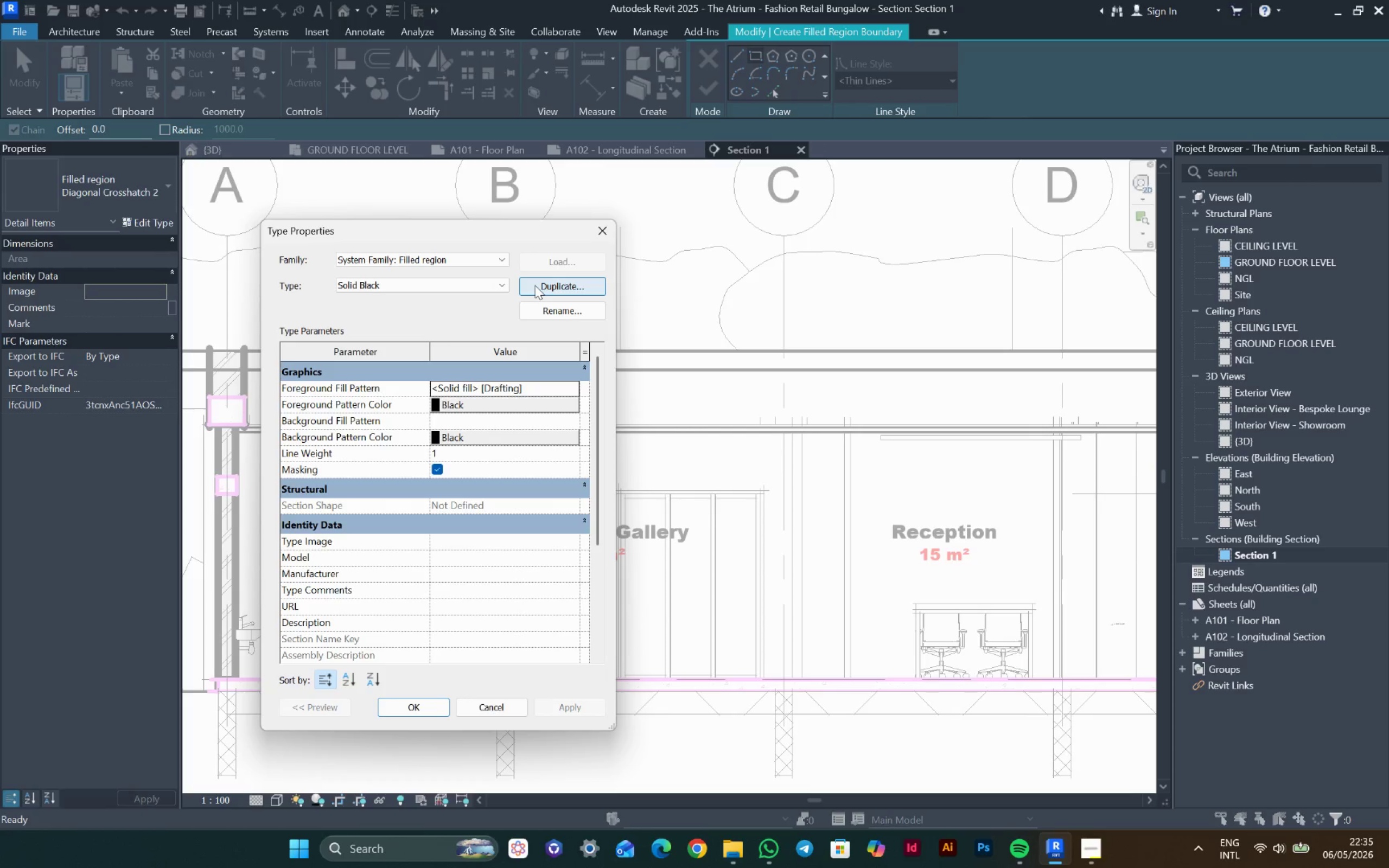 
left_click([535, 285])
 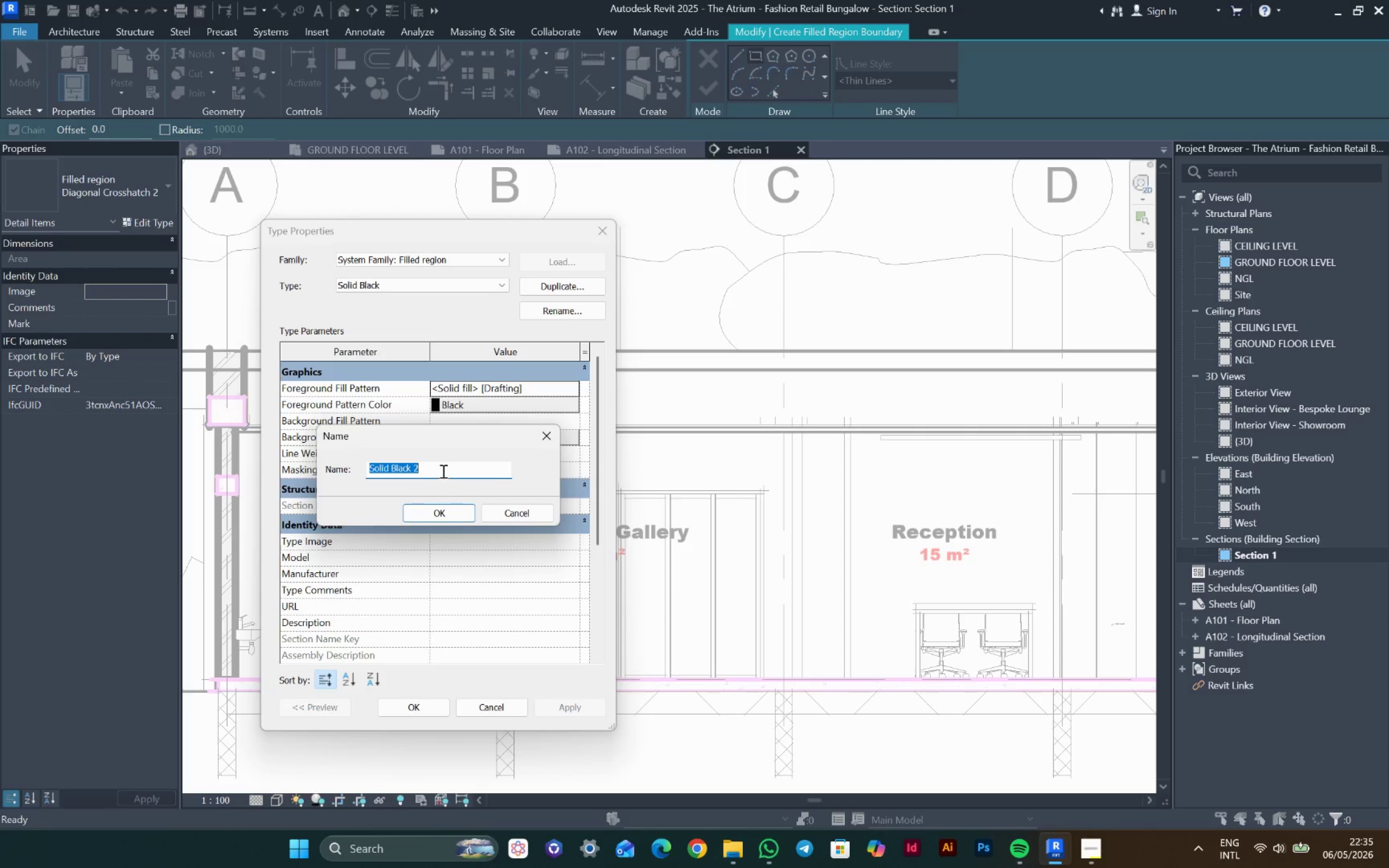 
left_click_drag(start_coordinate=[441, 470], to_coordinate=[391, 464])
 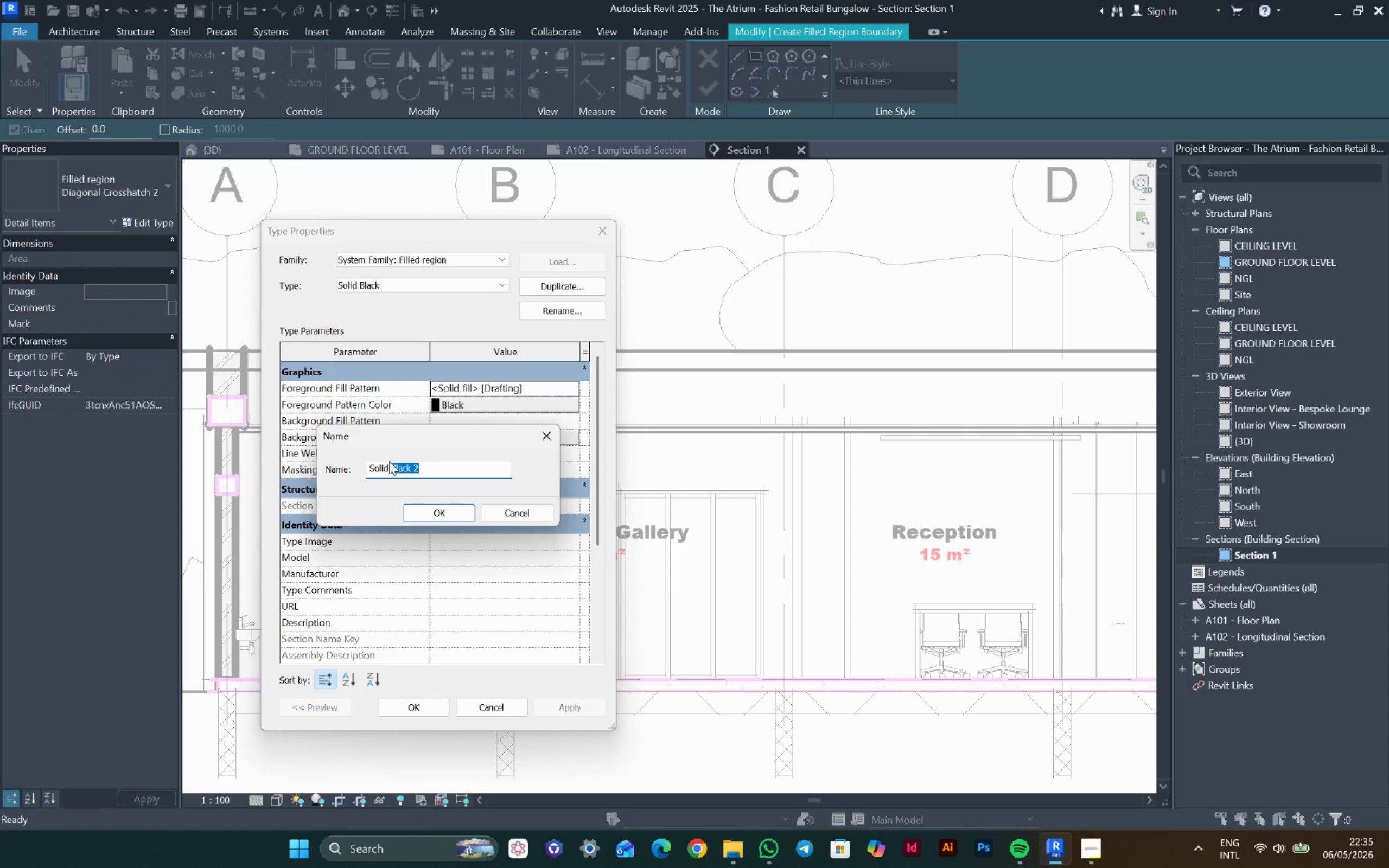 
type(brown)
 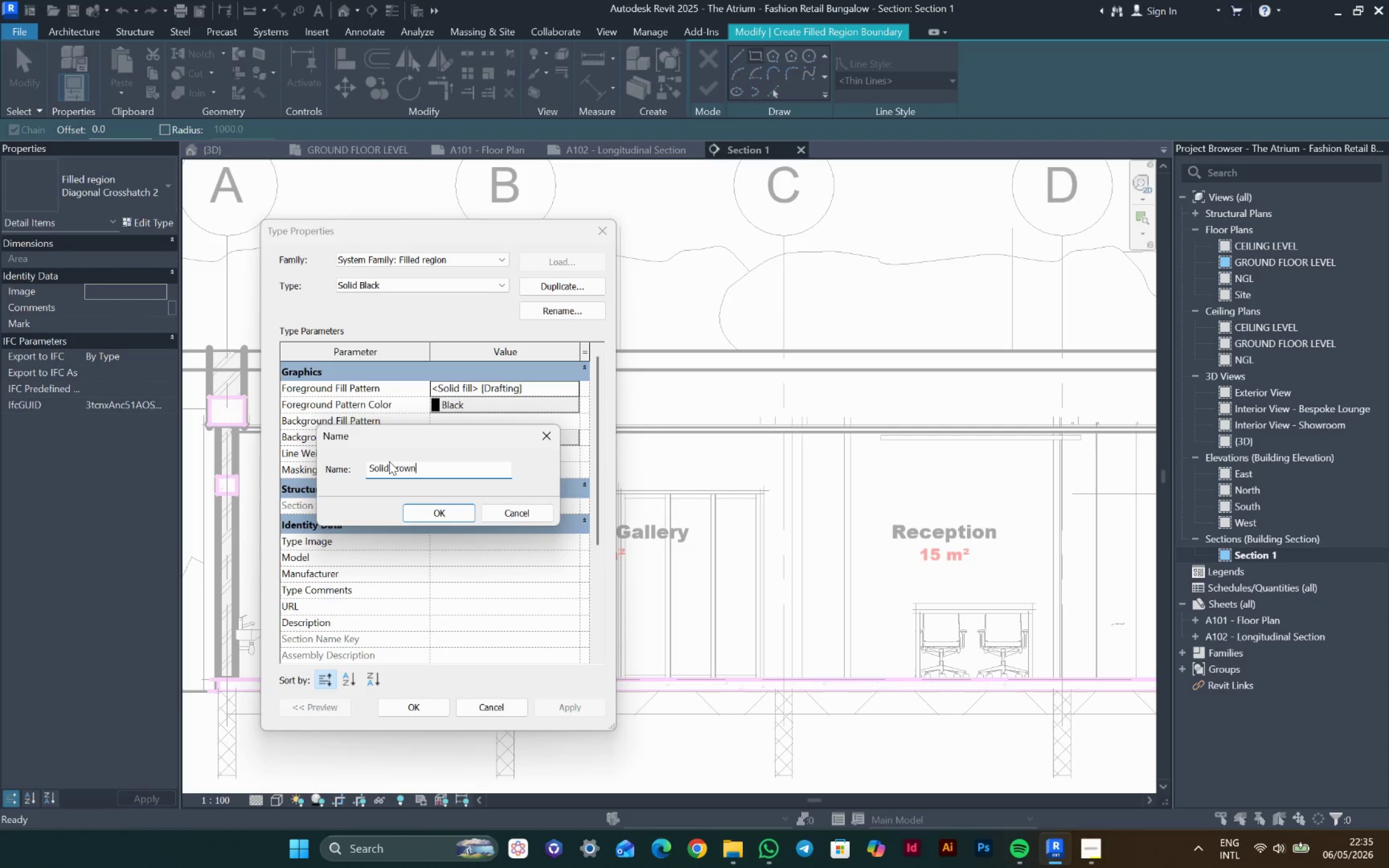 
key(Enter)
 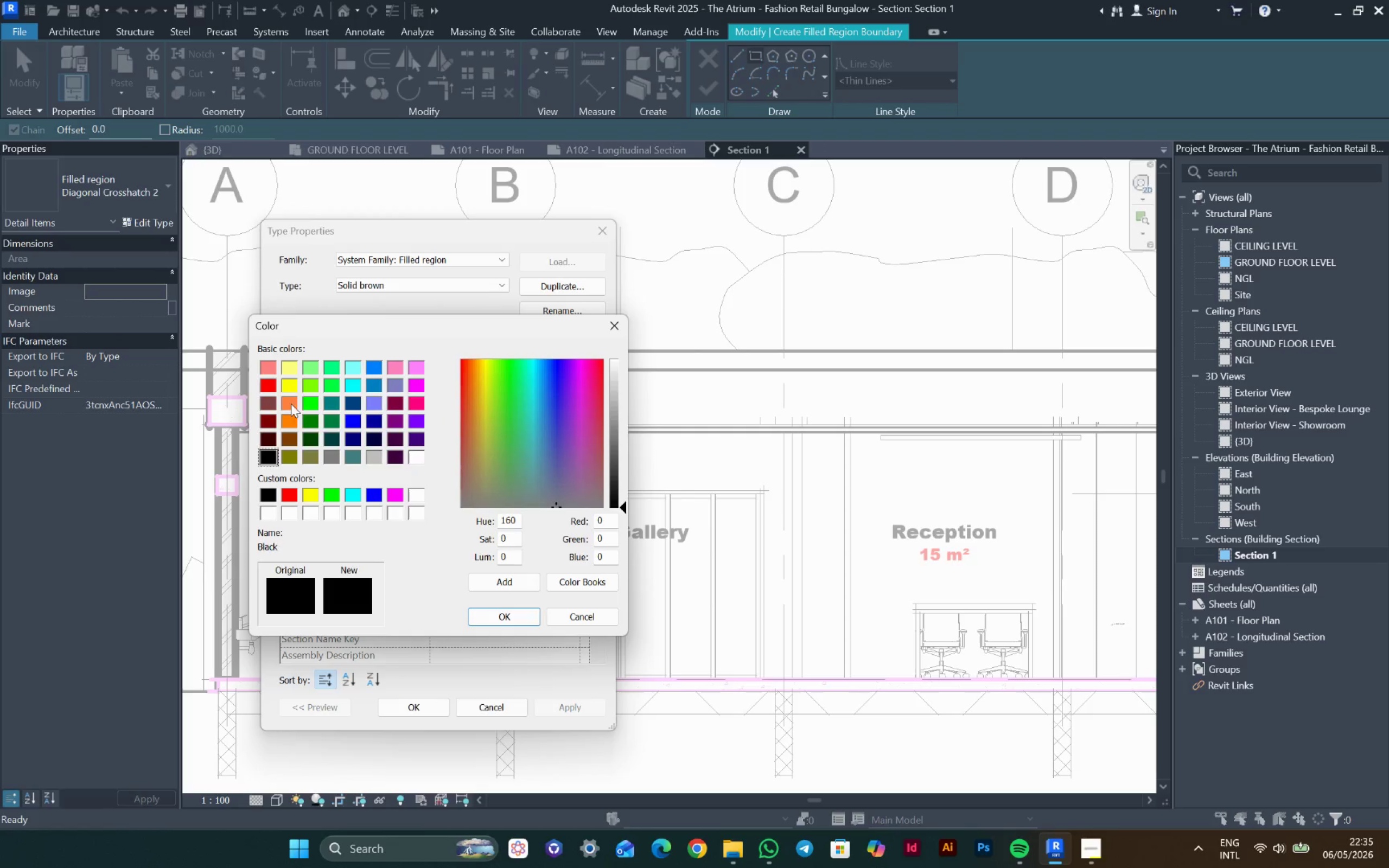 
left_click_drag(start_coordinate=[614, 384], to_coordinate=[620, 384])
 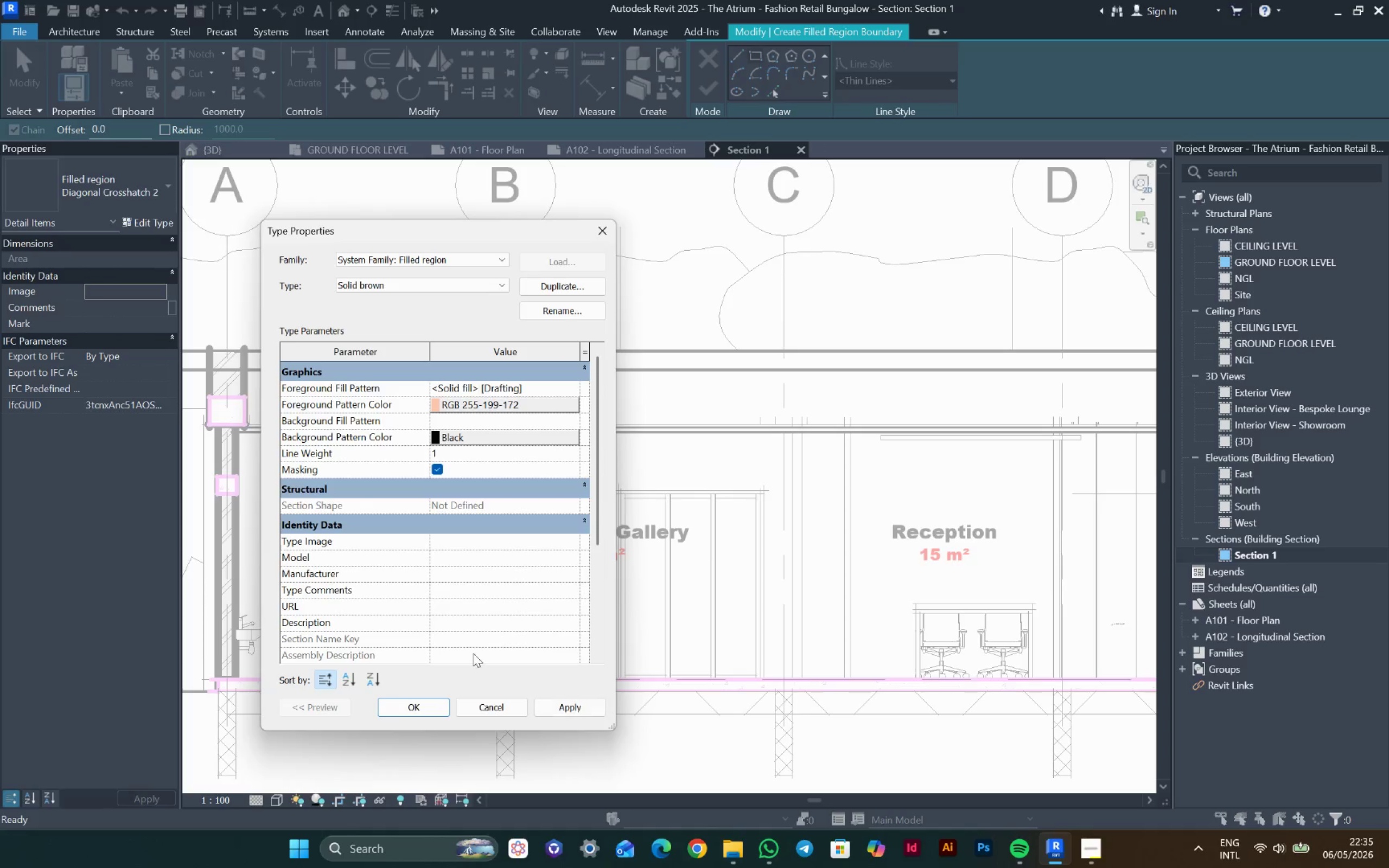 
left_click([414, 710])
 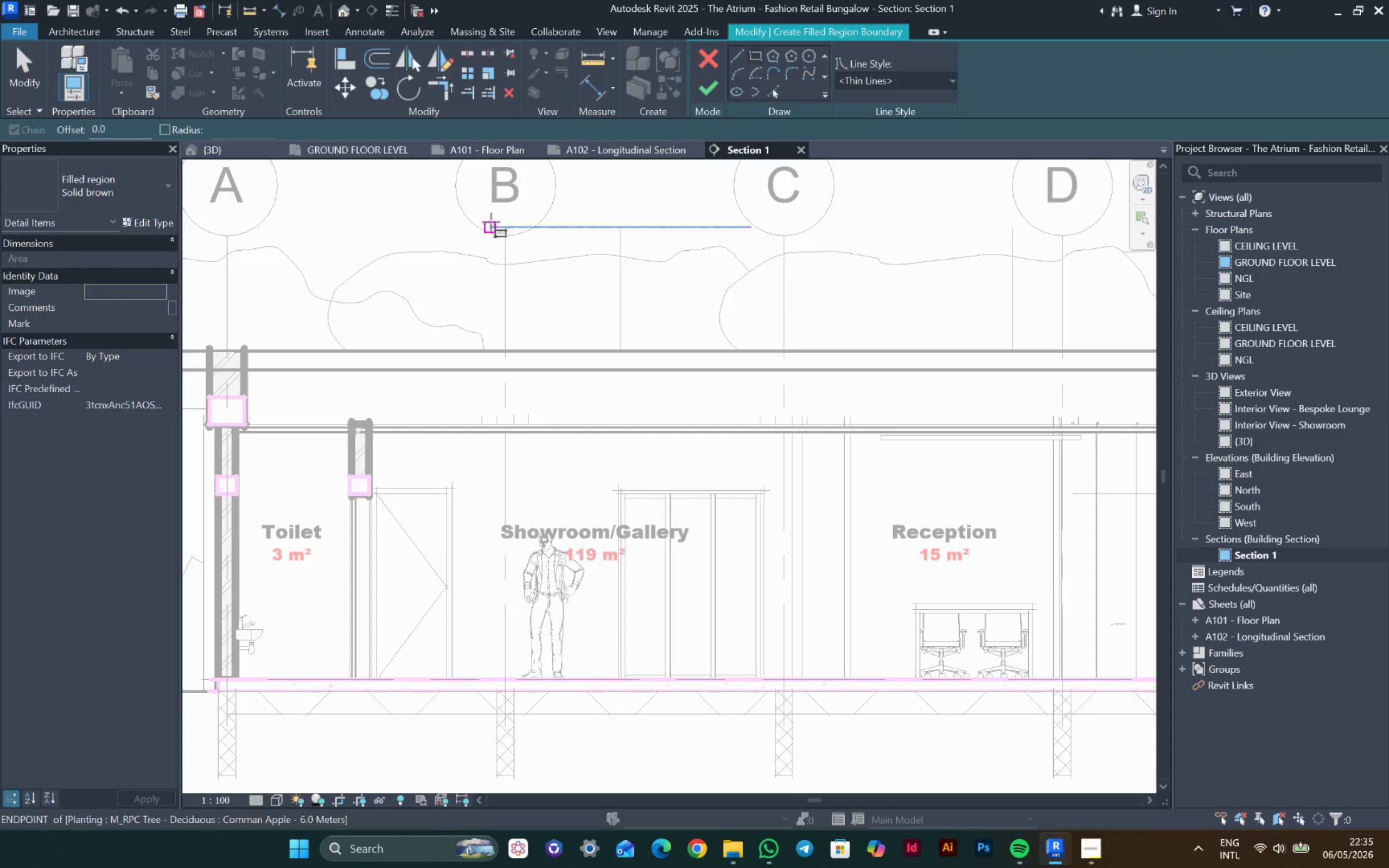 
scroll: coordinate [249, 492], scroll_direction: up, amount: 9.0
 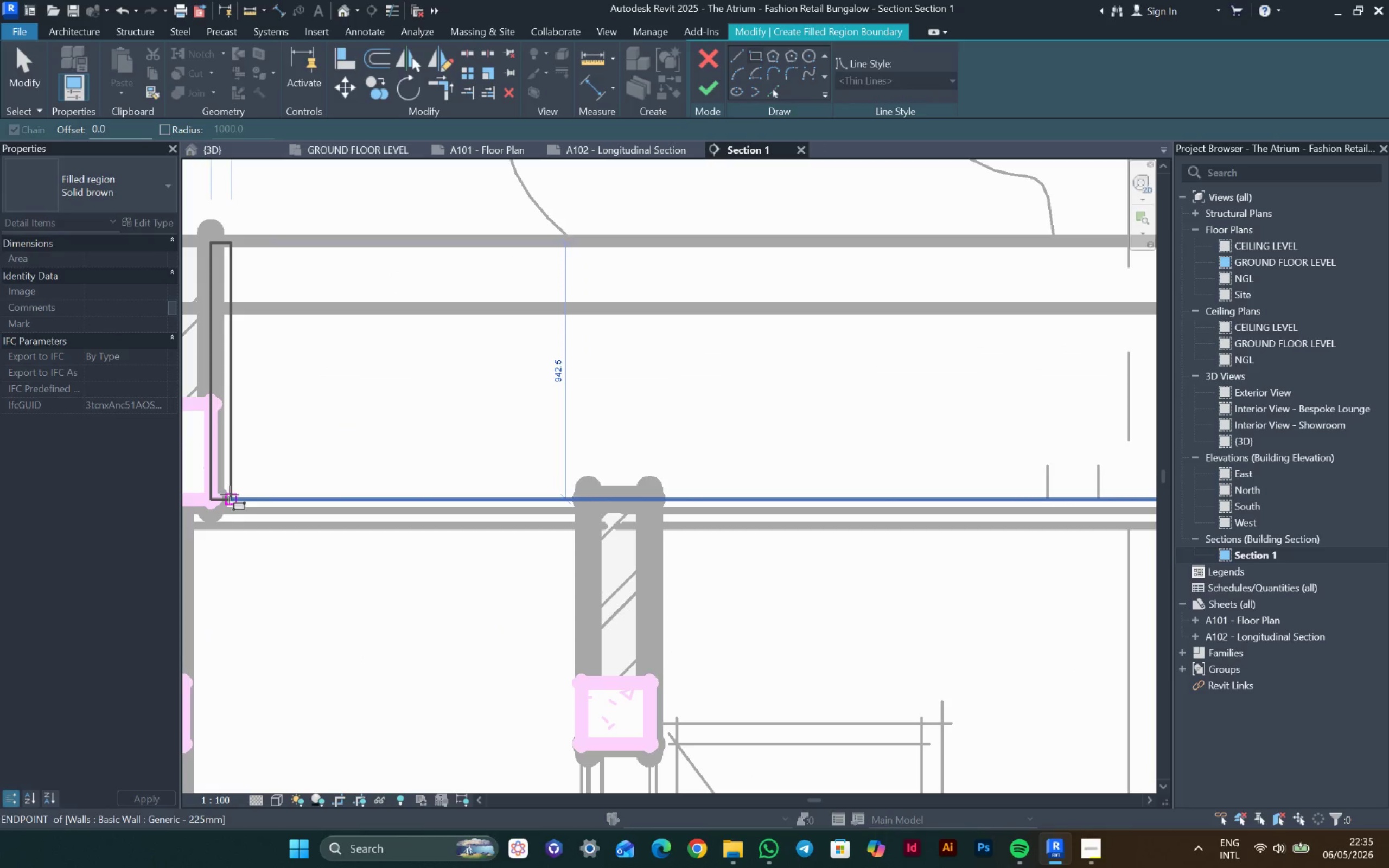 
key(Escape)
 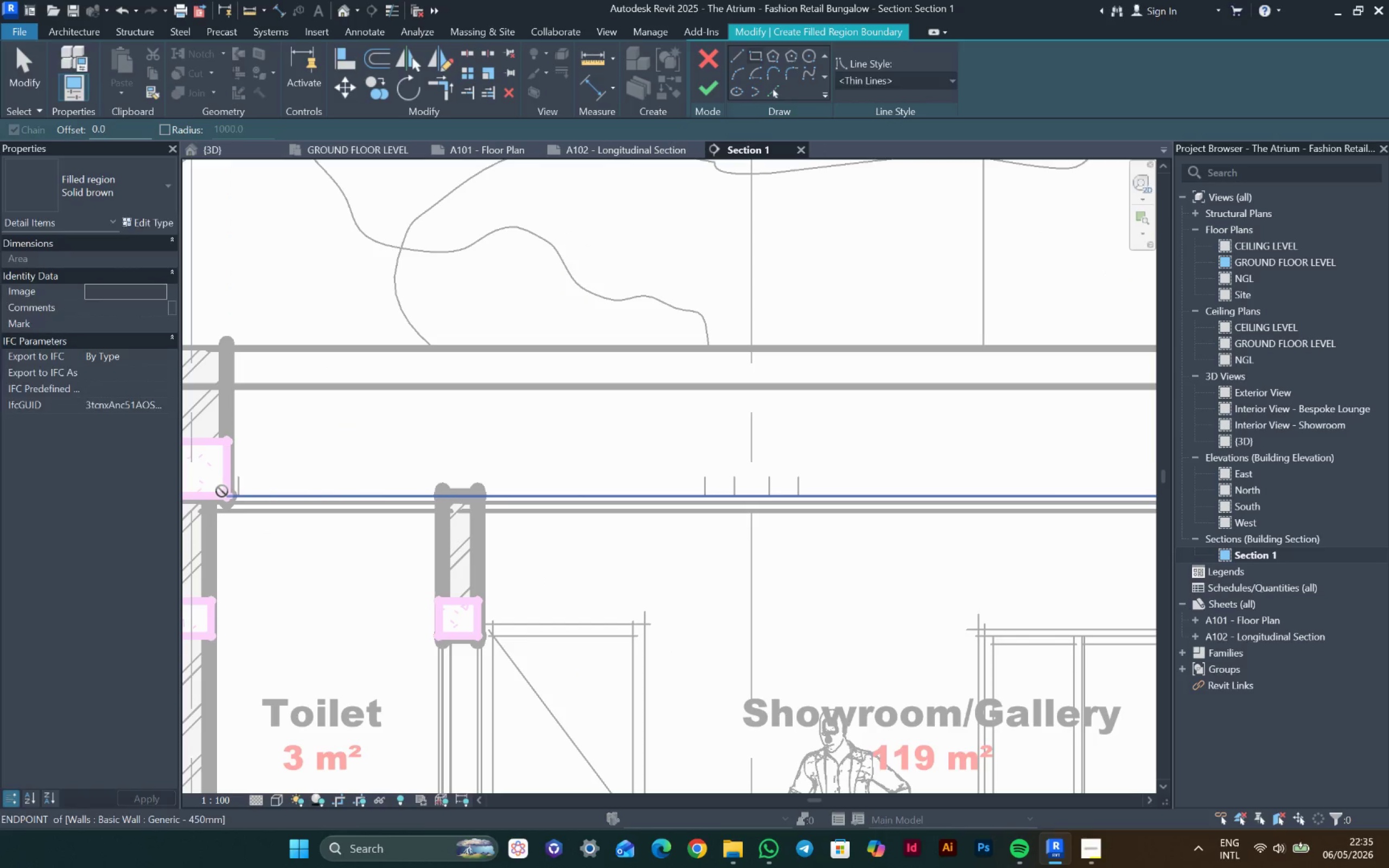 
scroll: coordinate [323, 449], scroll_direction: down, amount: 14.0
 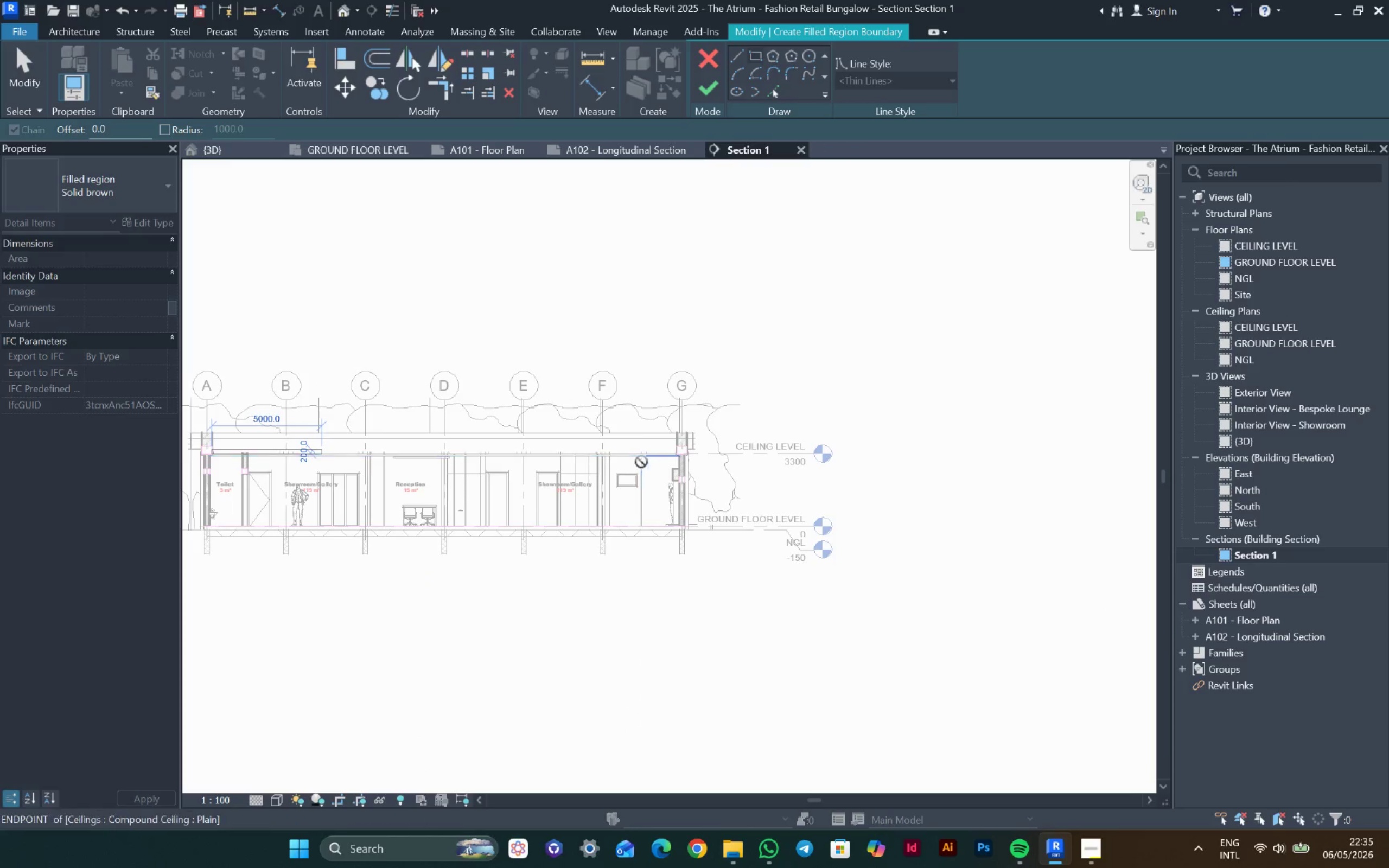 
scroll: coordinate [686, 433], scroll_direction: up, amount: 18.0
 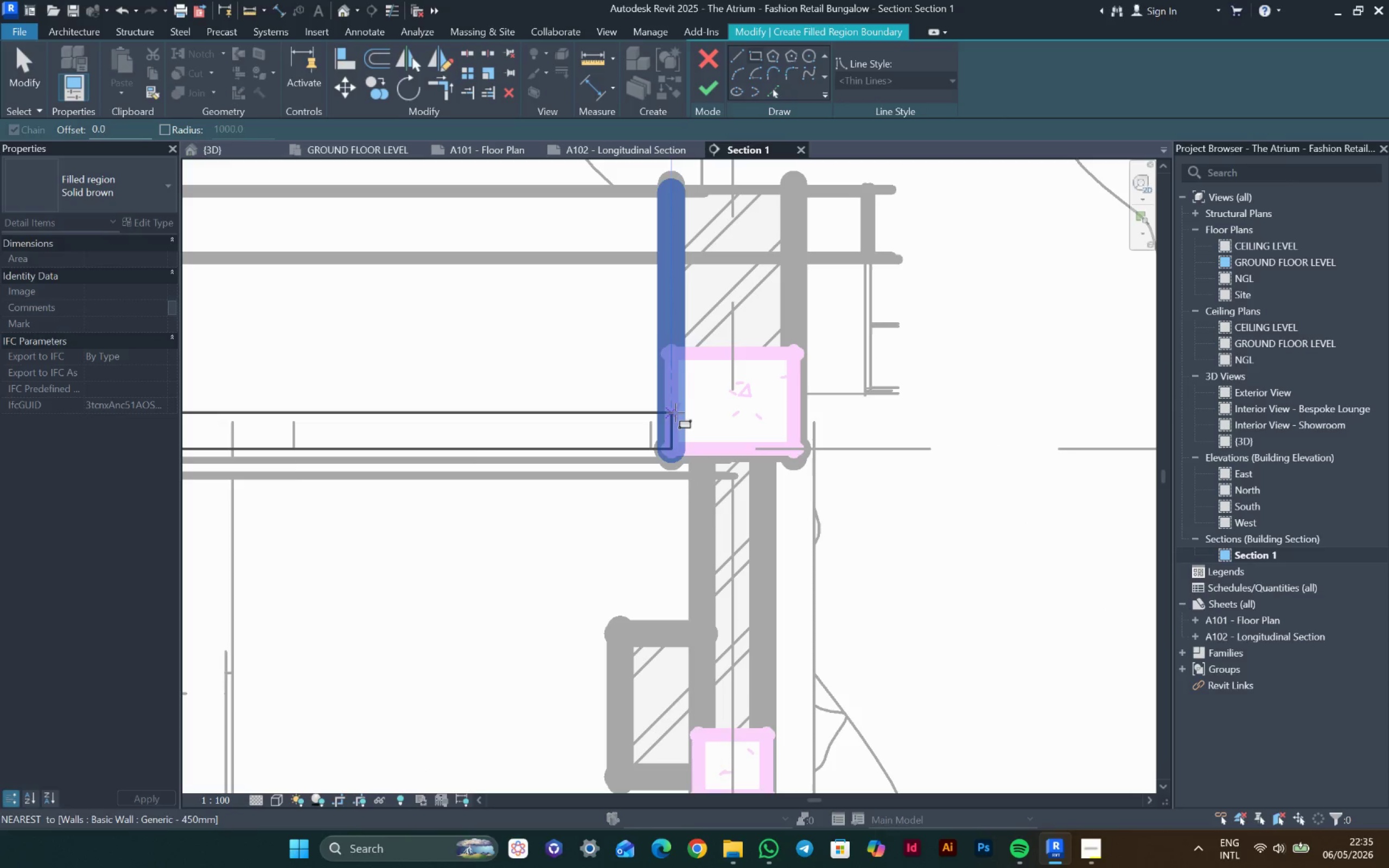 
left_click([676, 413])
 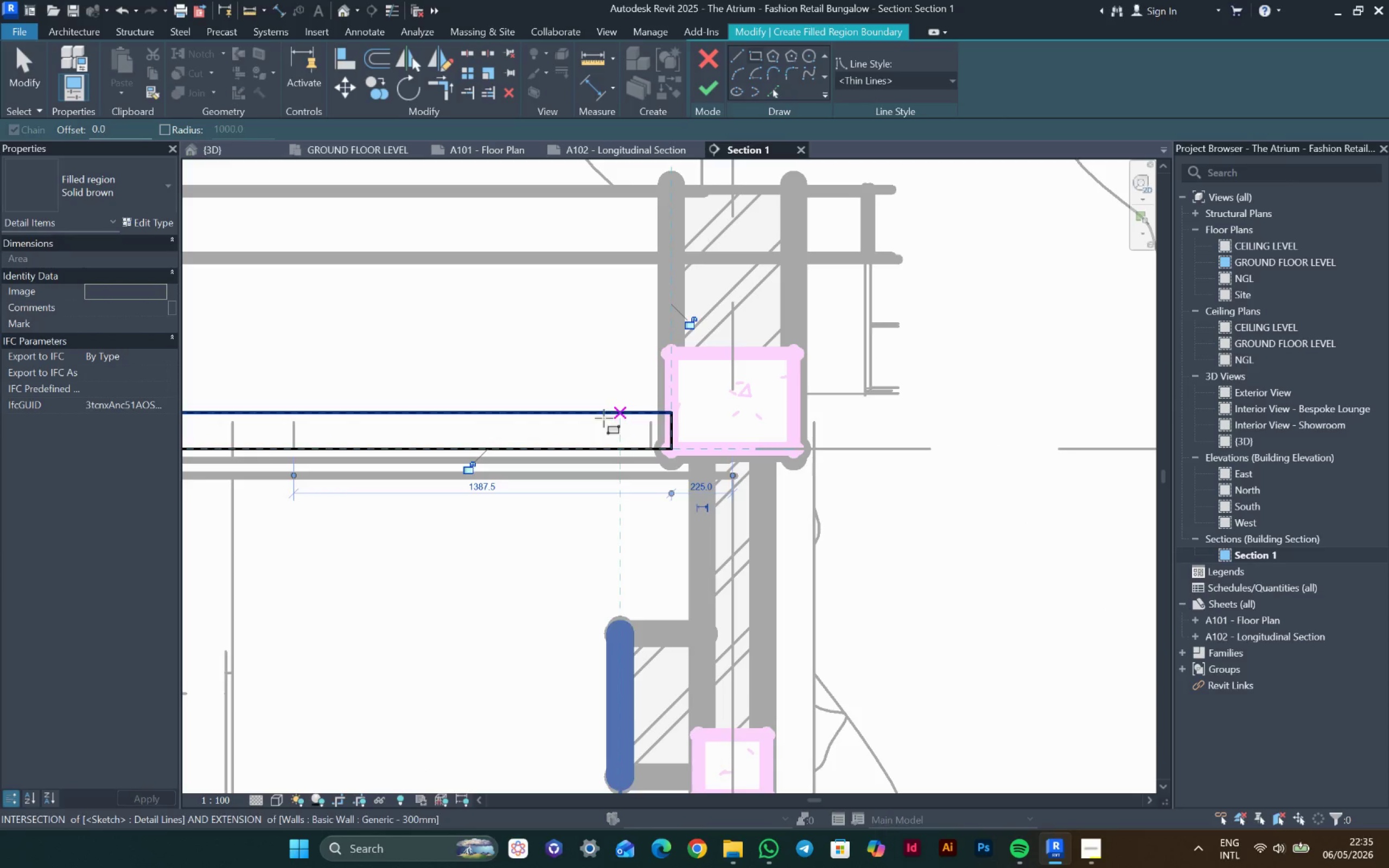 
key(Escape)
 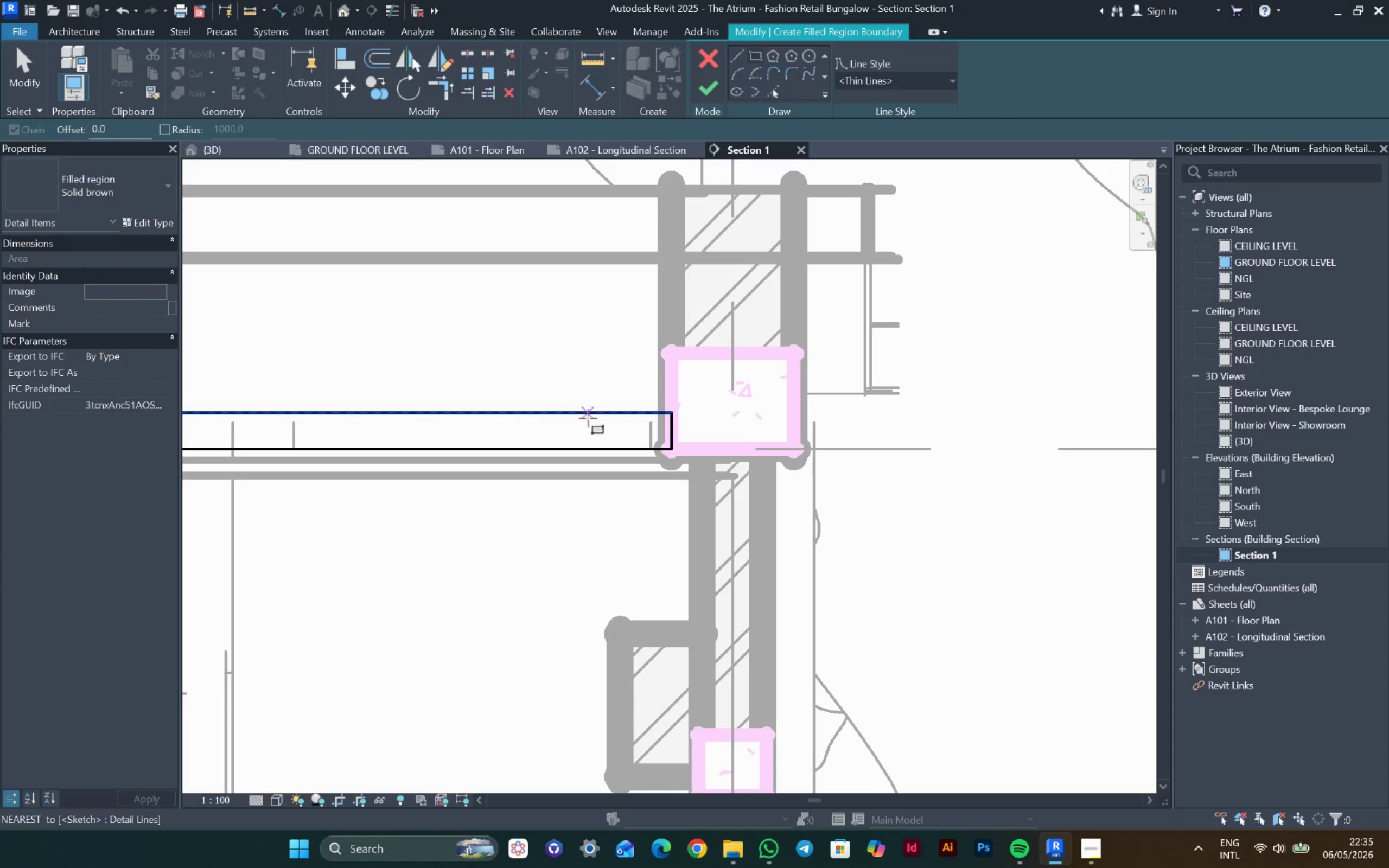 
key(Escape)
 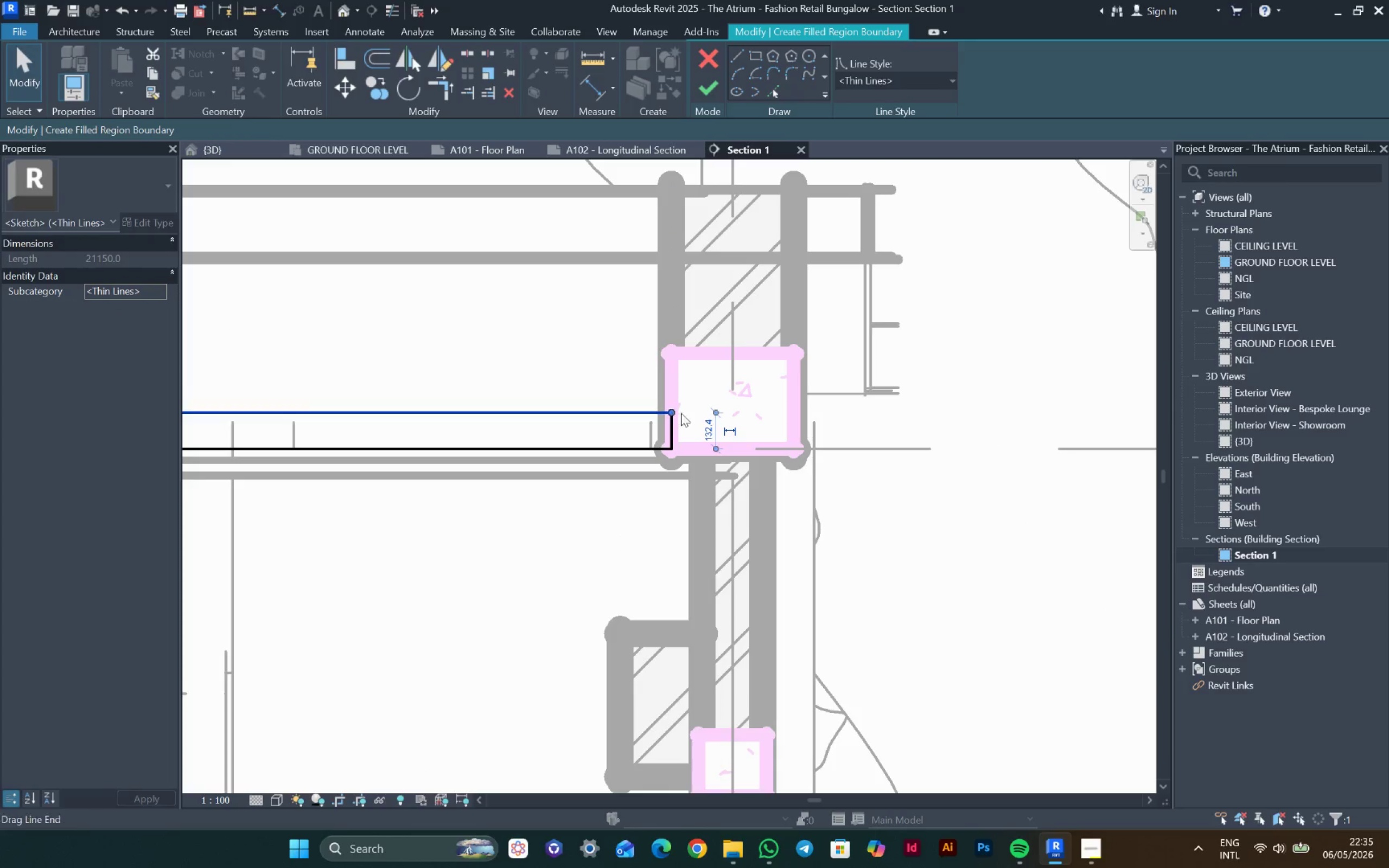 
scroll: coordinate [708, 418], scroll_direction: up, amount: 5.0
 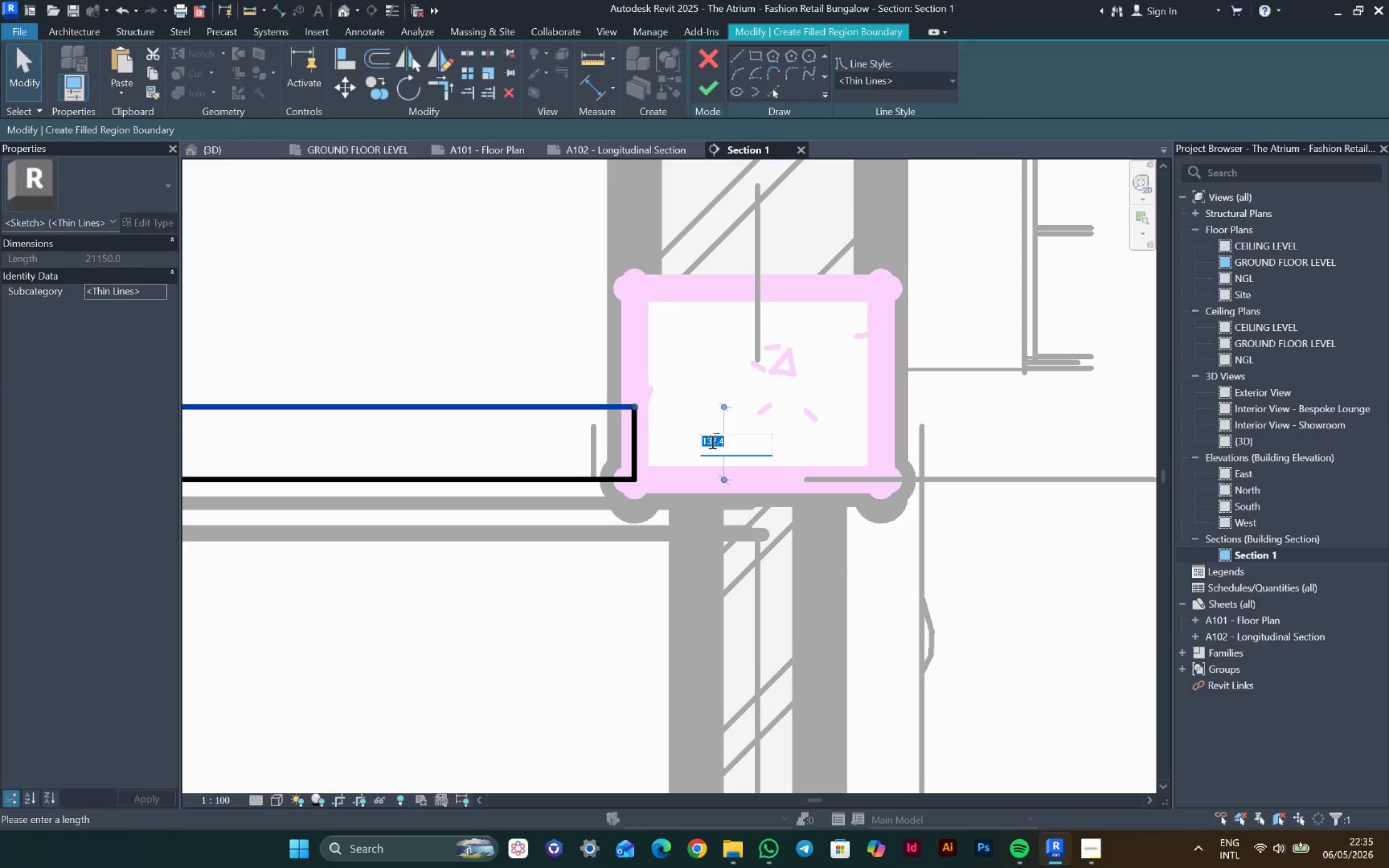 
type(150)
 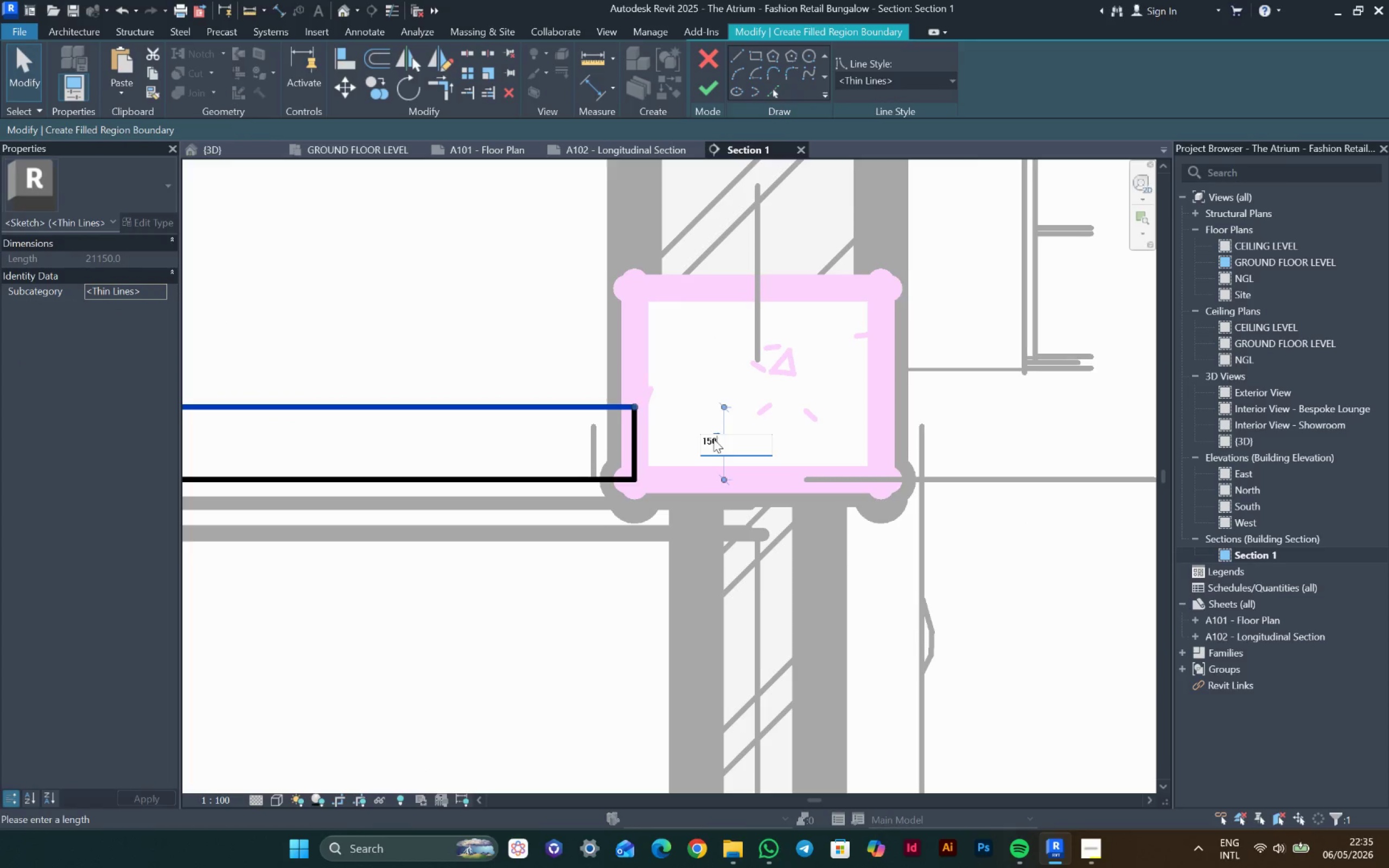 
key(Enter)
 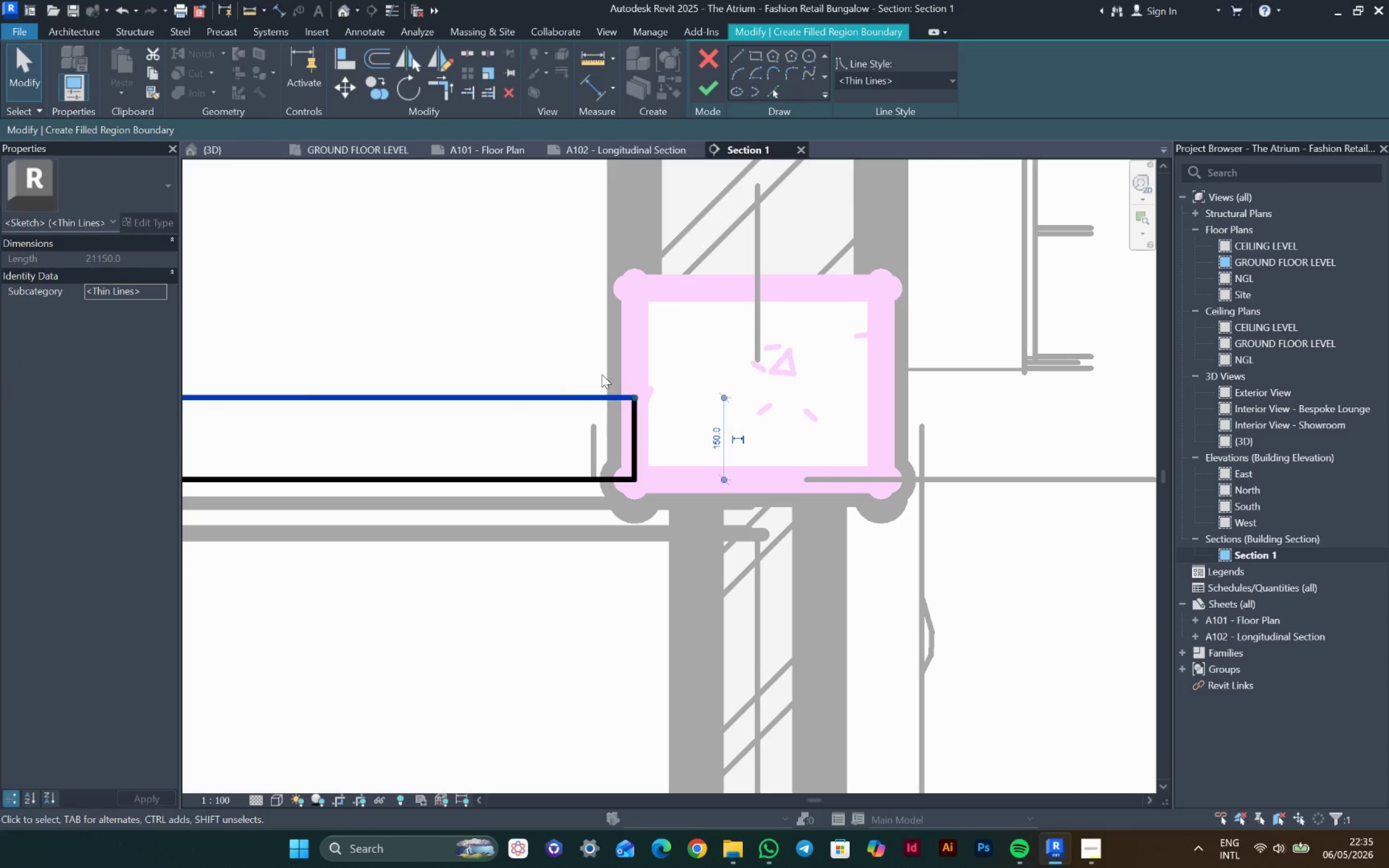 
key(Escape)
 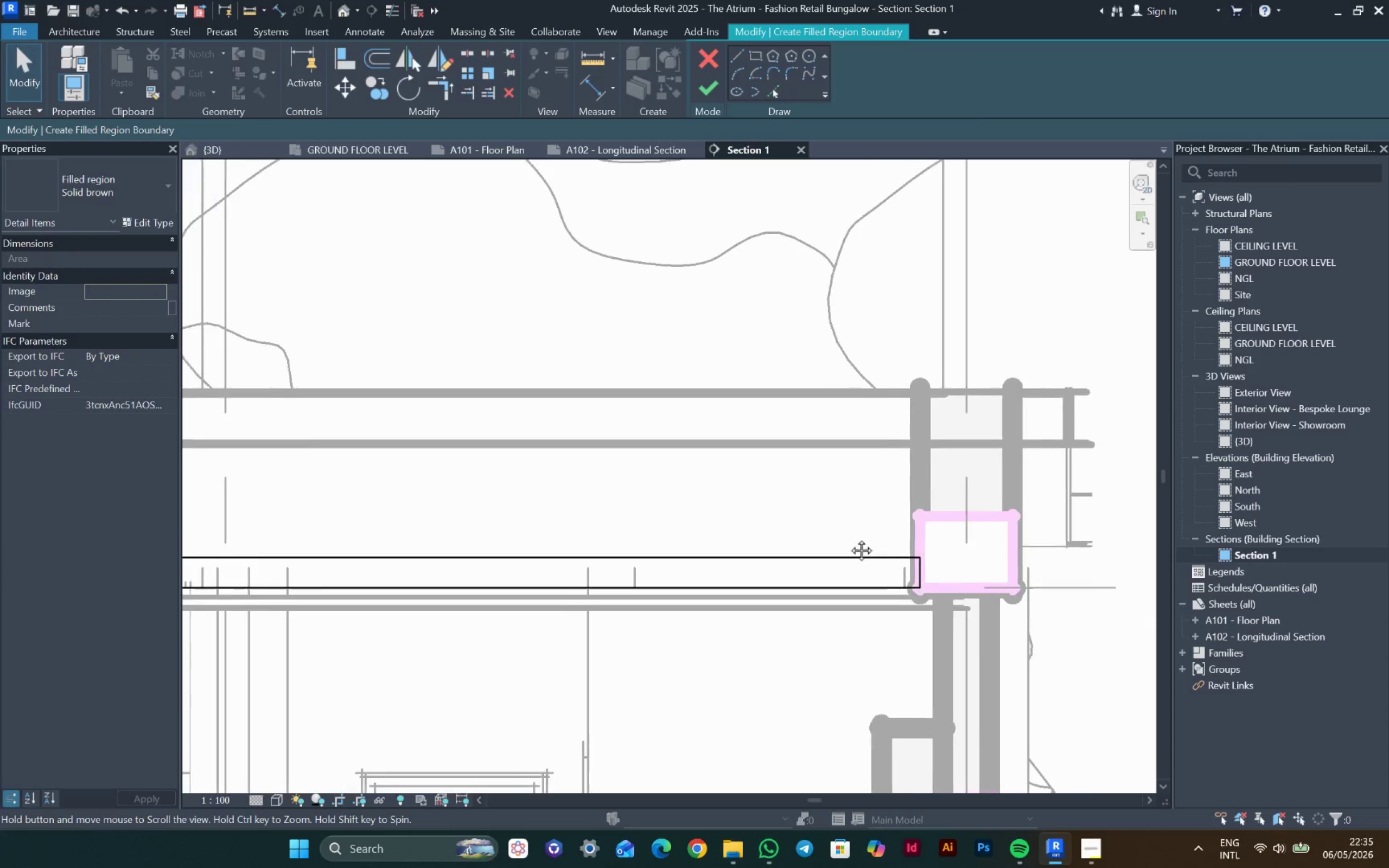 
scroll: coordinate [889, 482], scroll_direction: down, amount: 19.0
 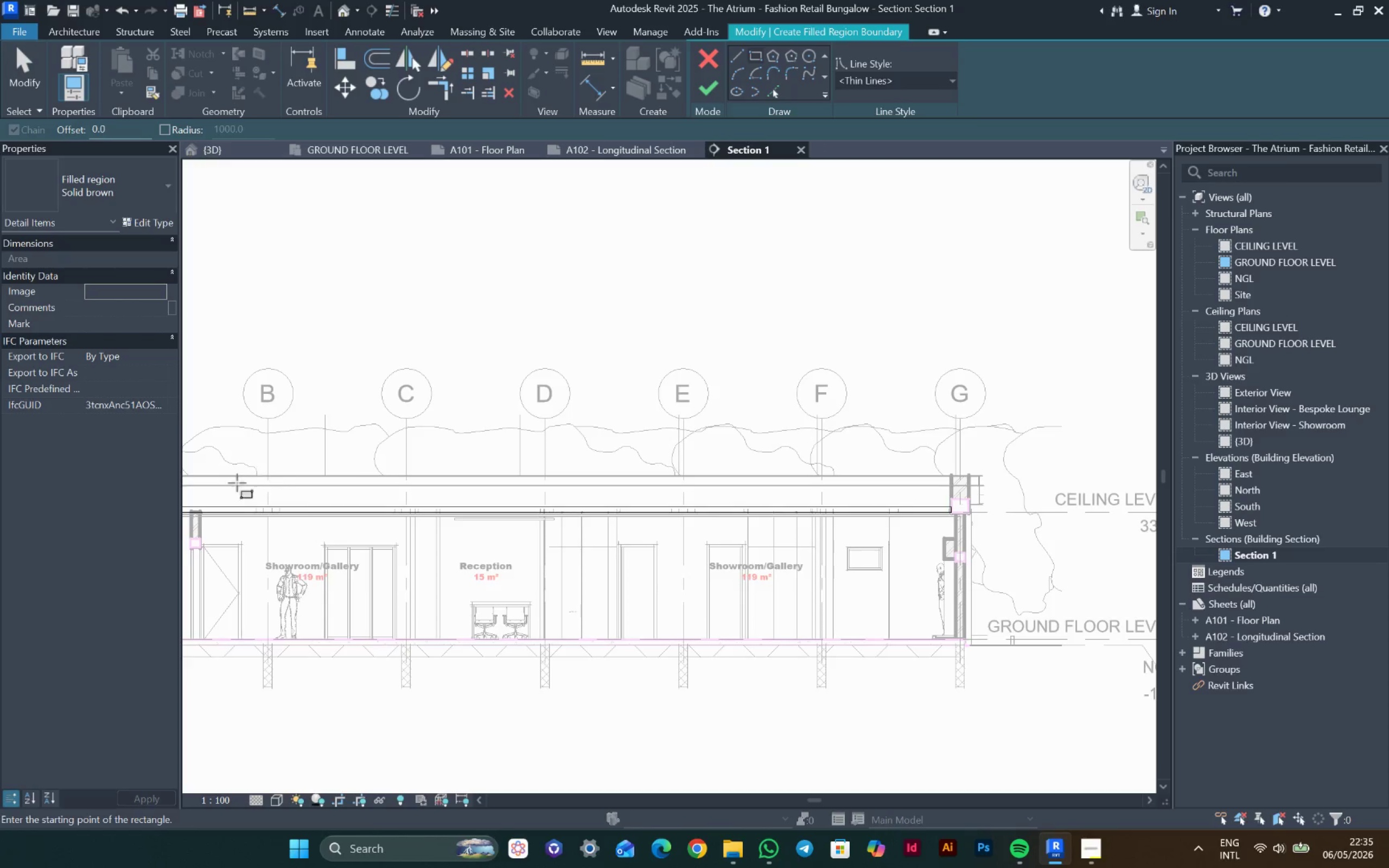 
scroll: coordinate [446, 439], scroll_direction: up, amount: 8.0
 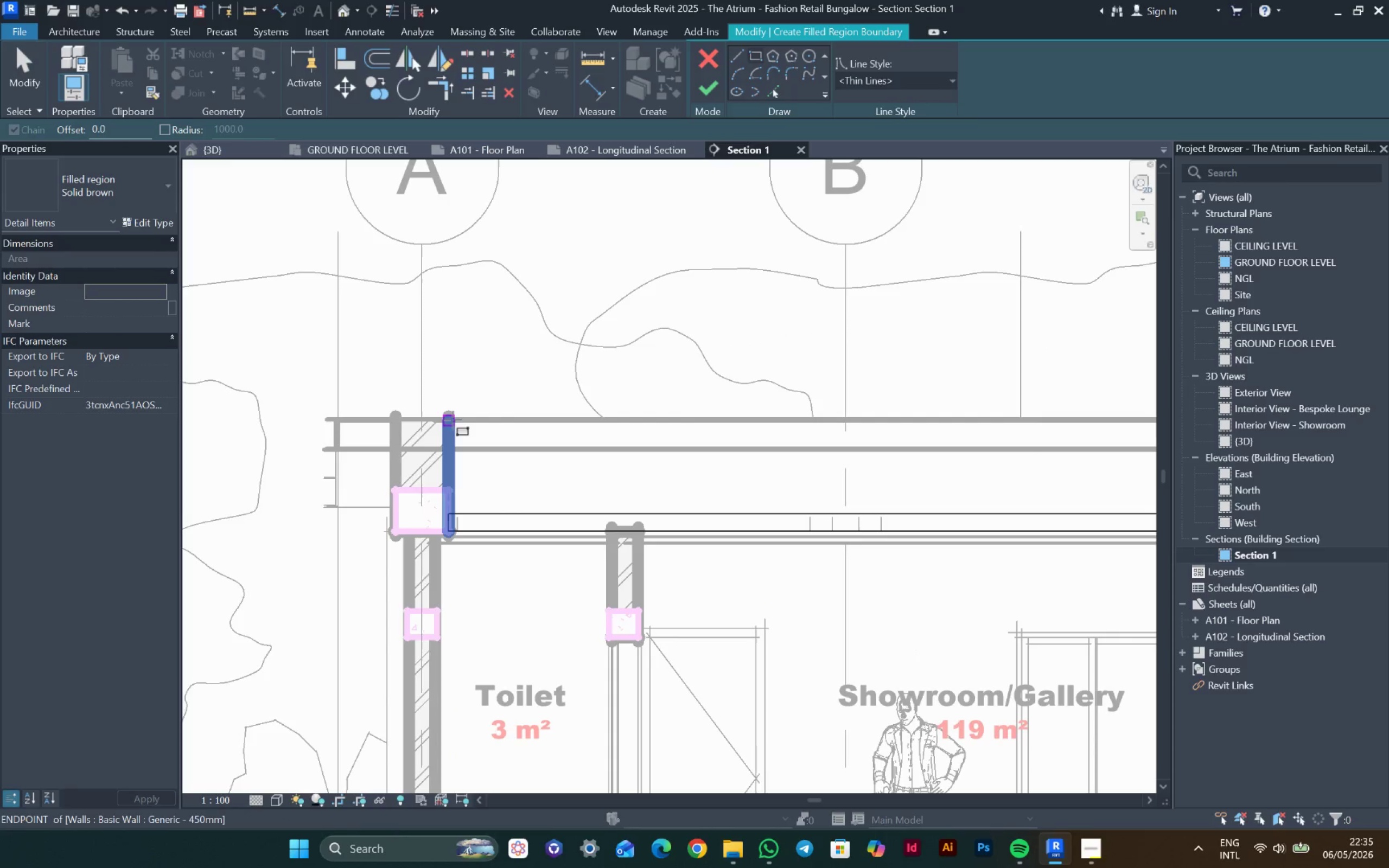 
left_click([453, 420])
 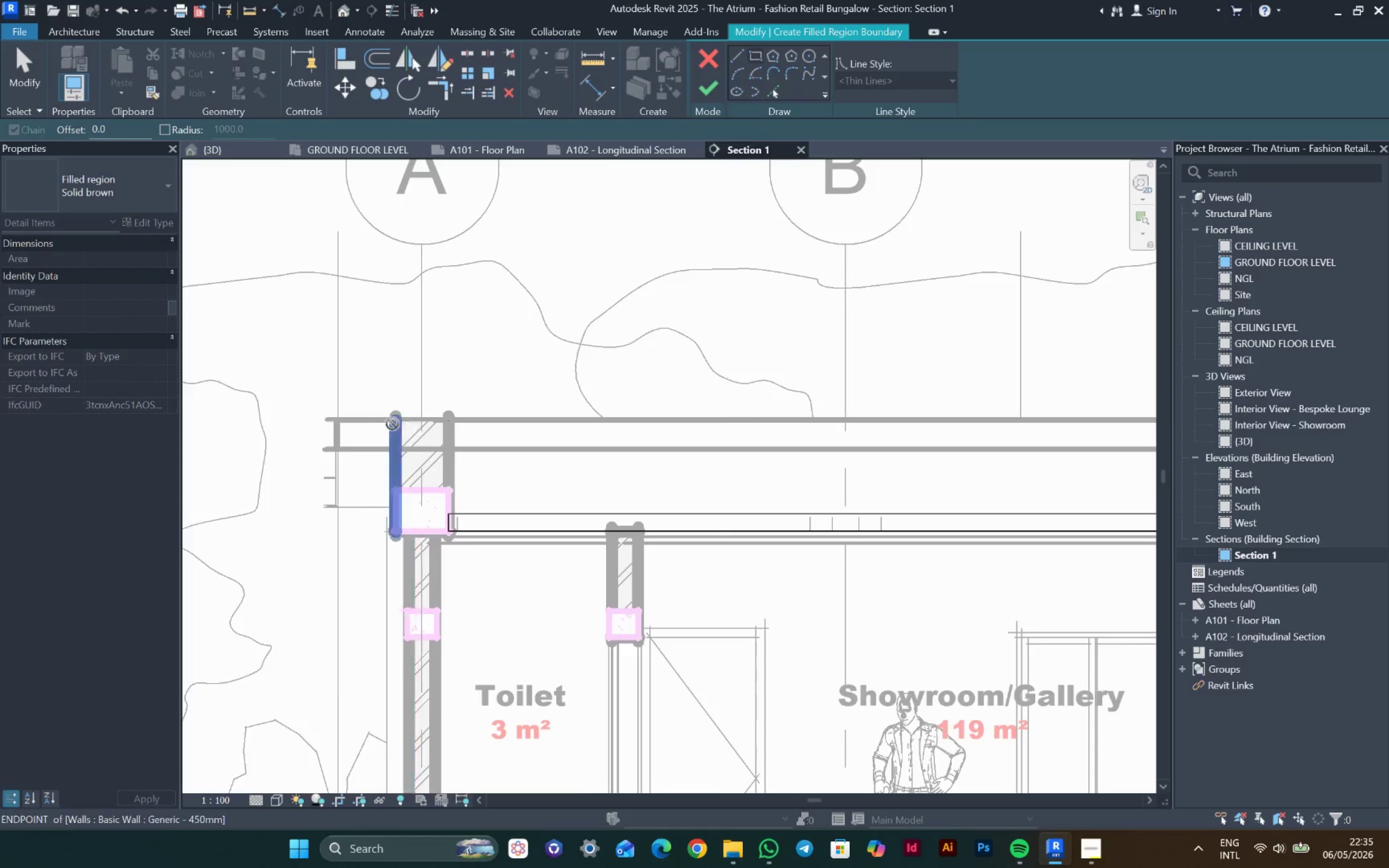 
scroll: coordinate [381, 424], scroll_direction: down, amount: 7.0
 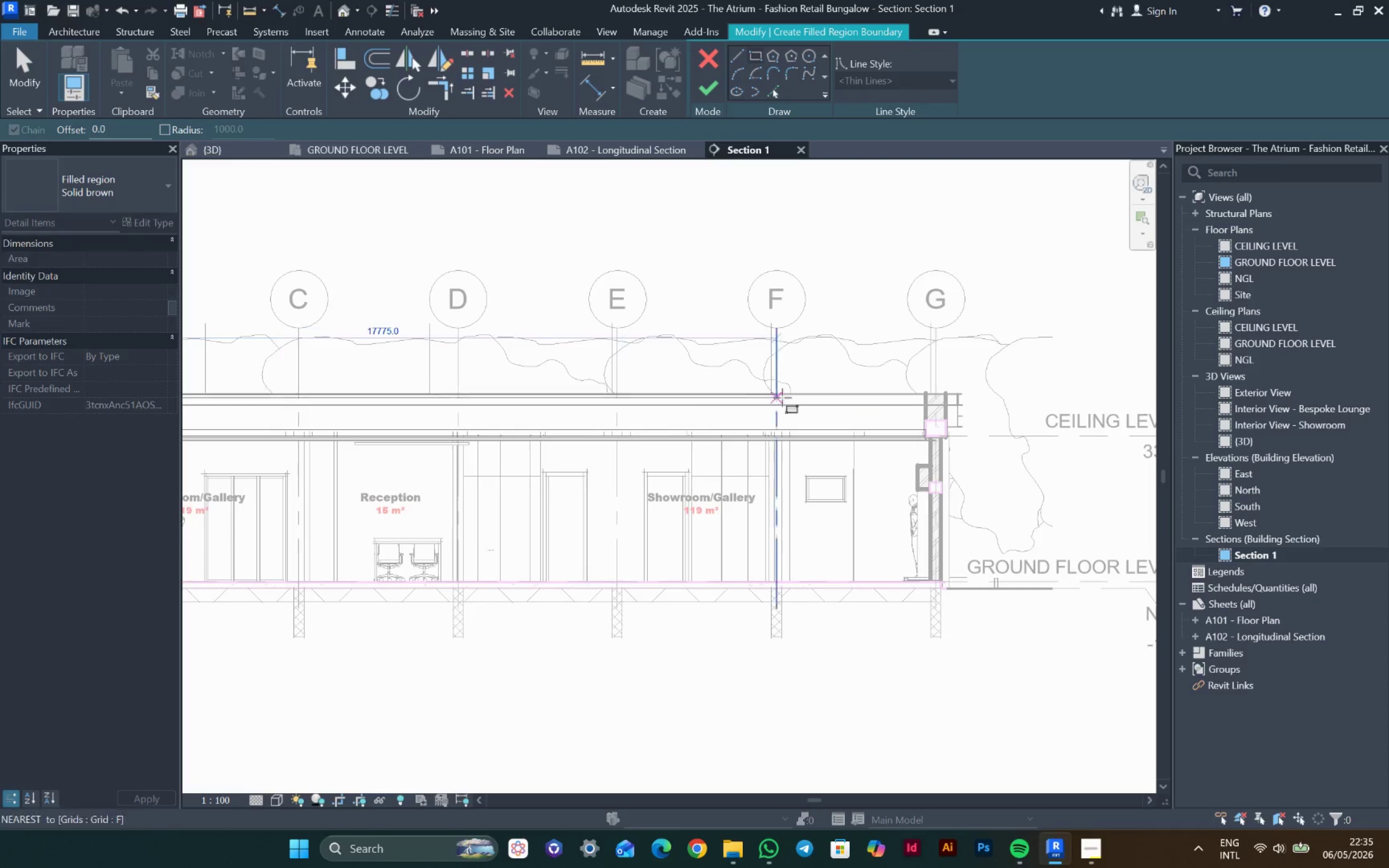 
scroll: coordinate [927, 400], scroll_direction: up, amount: 7.0
 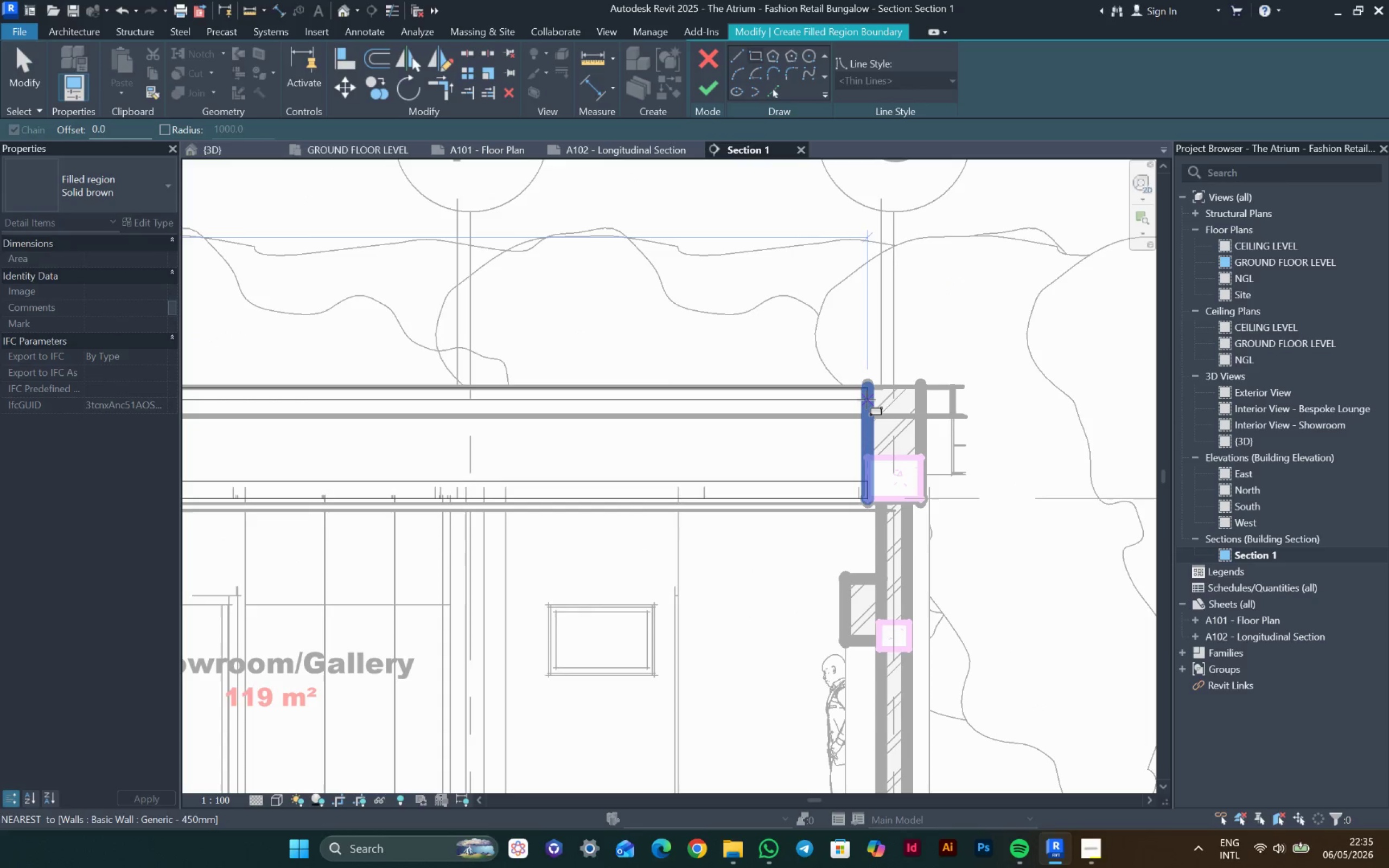 
left_click([866, 400])
 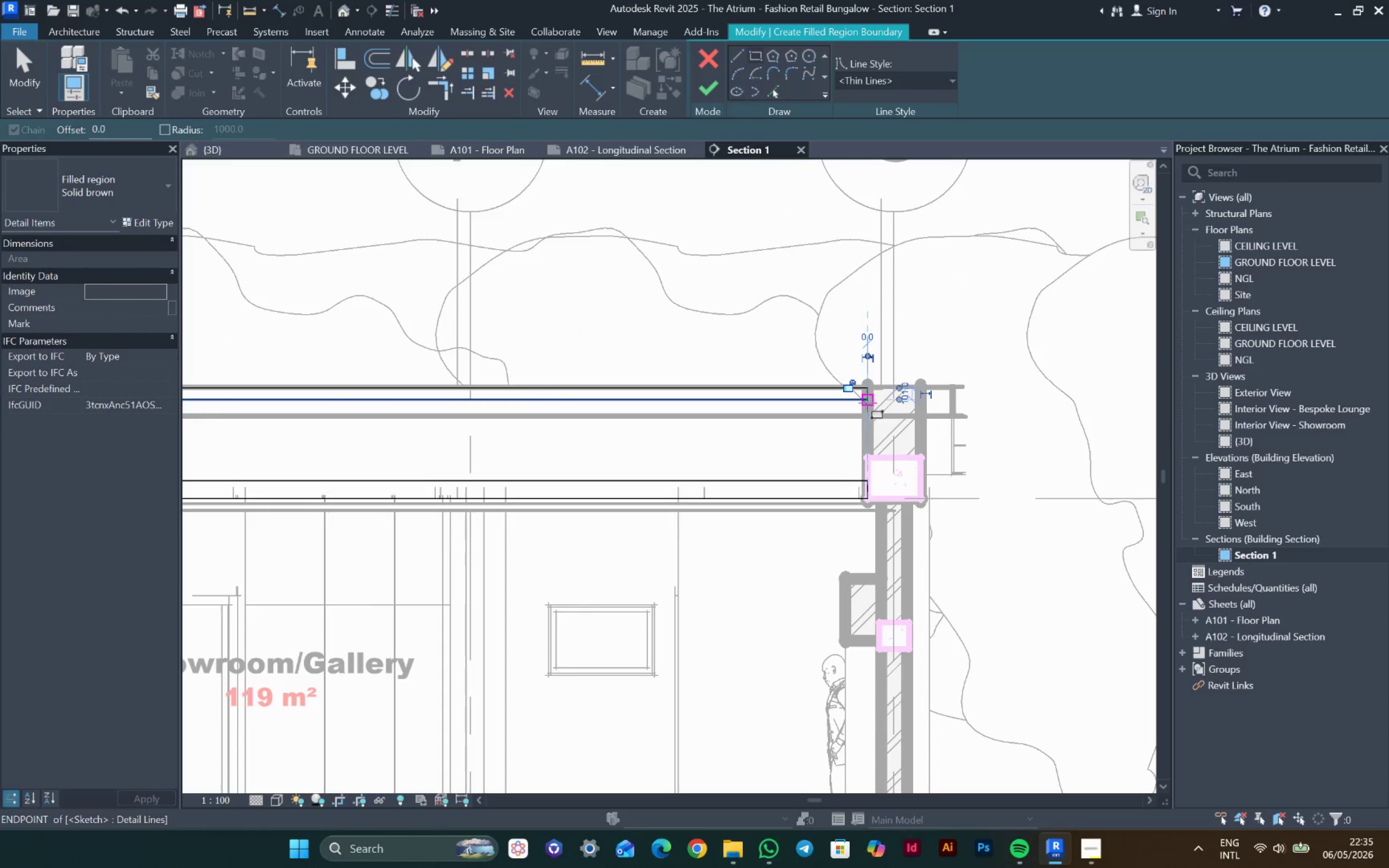 
key(Escape)
 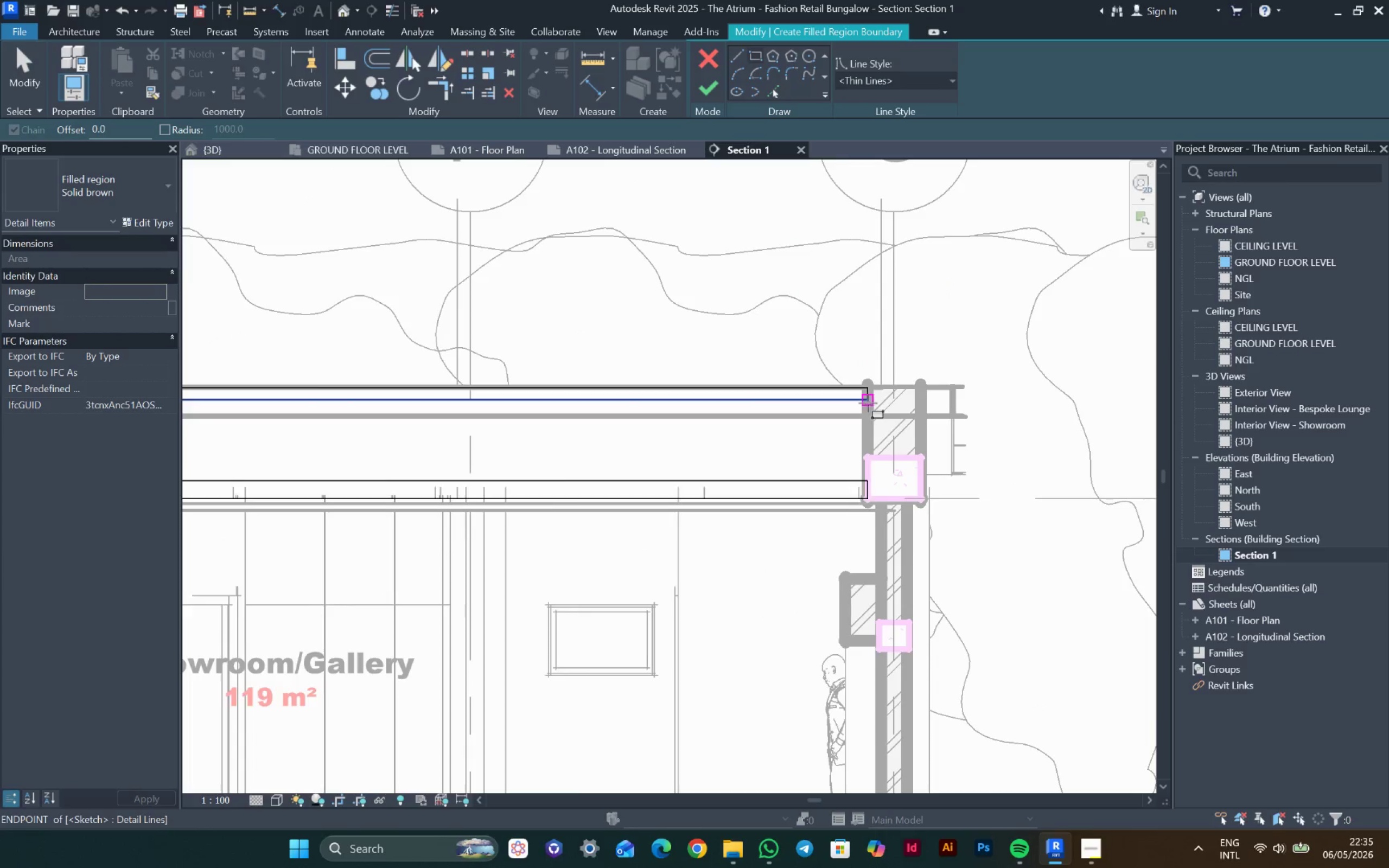 
scroll: coordinate [870, 404], scroll_direction: down, amount: 7.0
 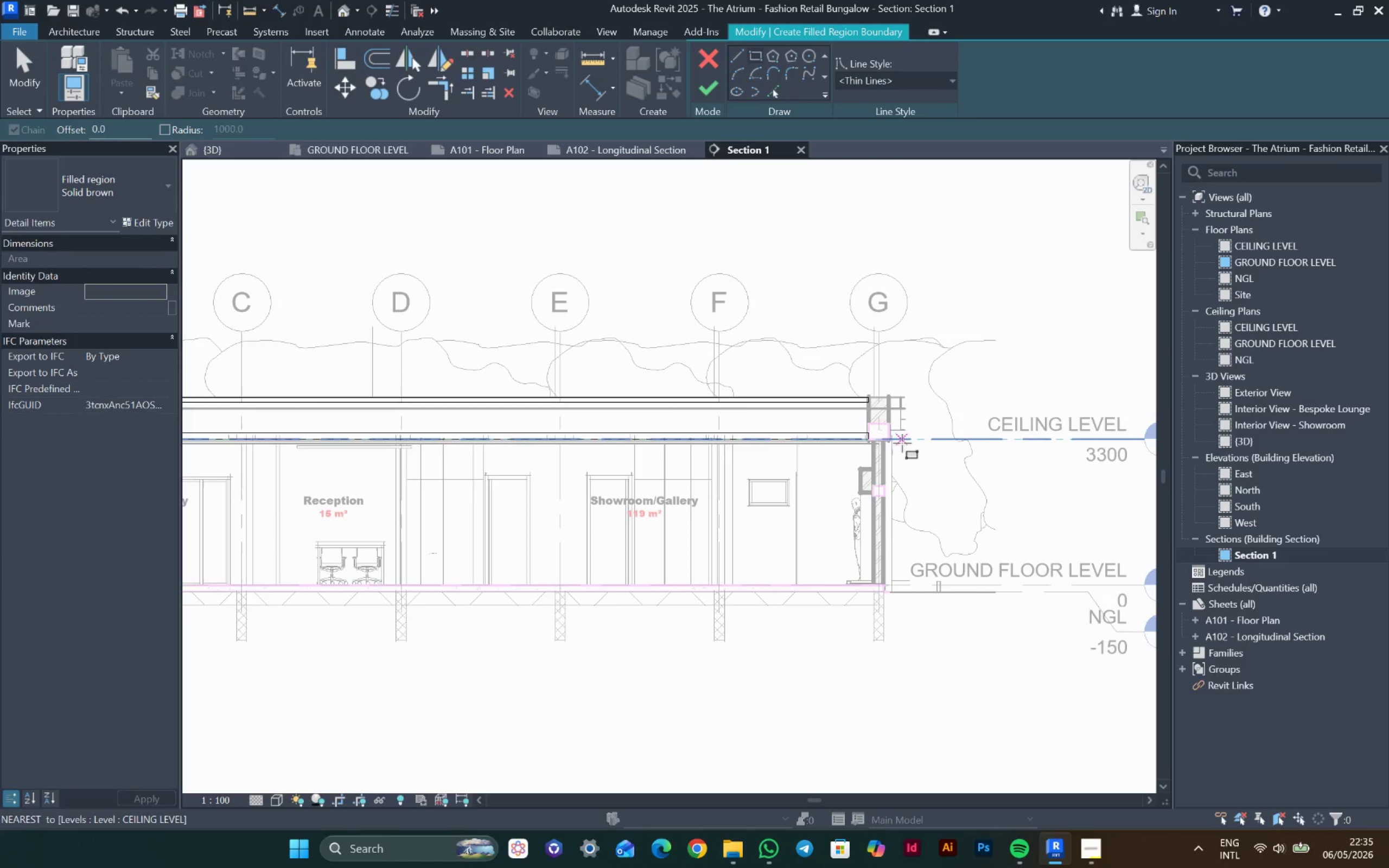 
key(Escape)
 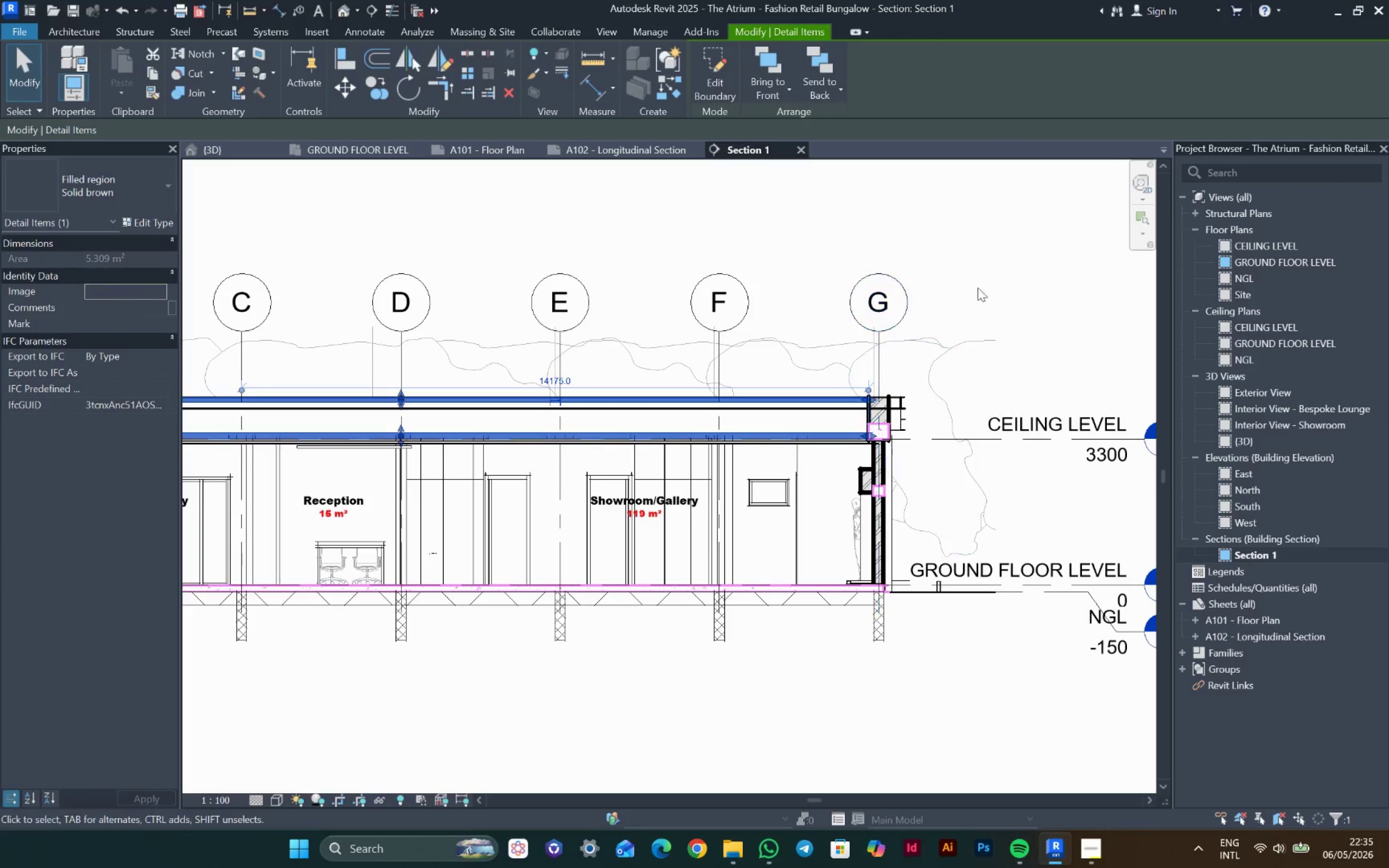 
double_click([955, 278])
 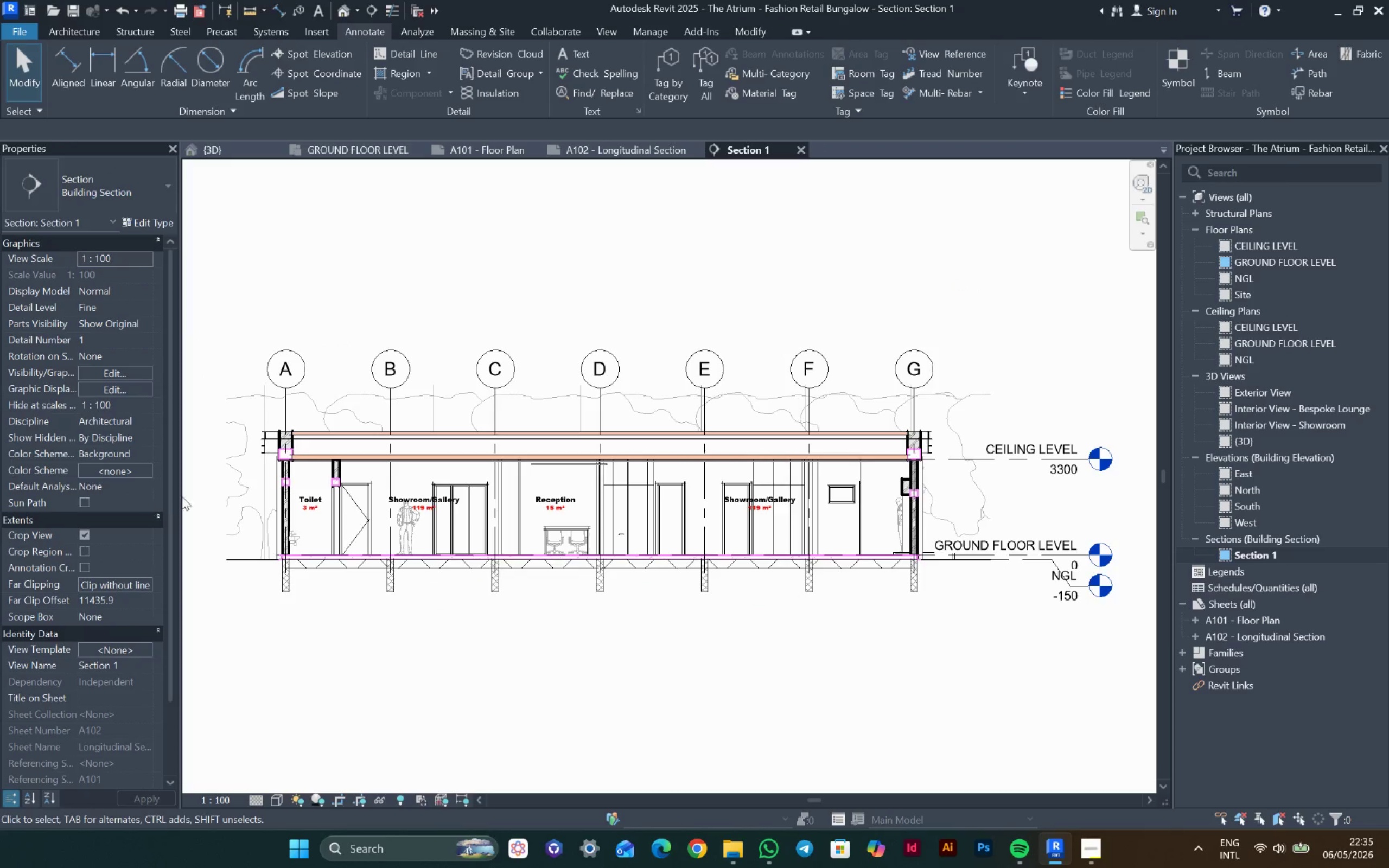 
scroll: coordinate [302, 417], scroll_direction: up, amount: 14.0
 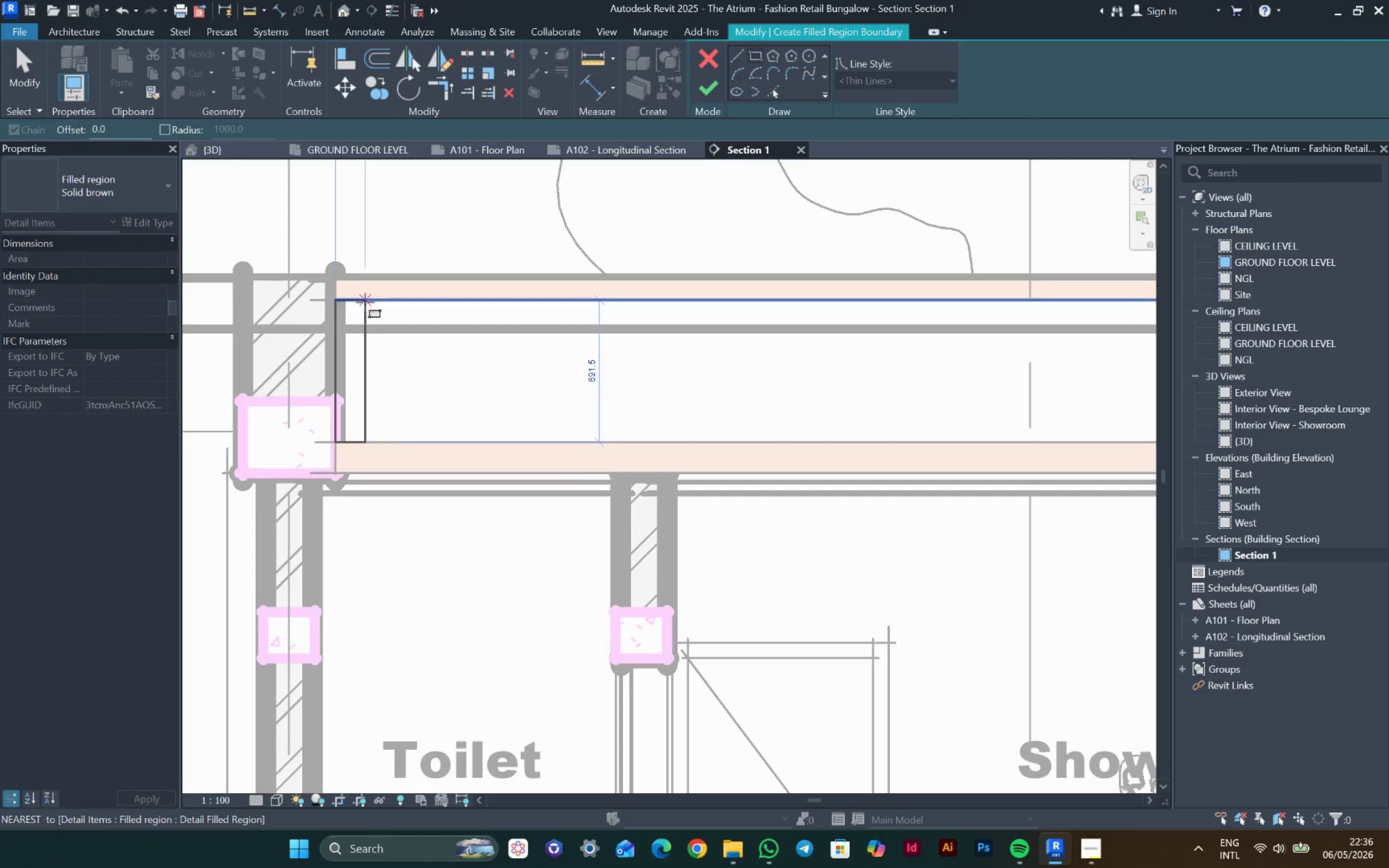 
left_click([365, 295])
 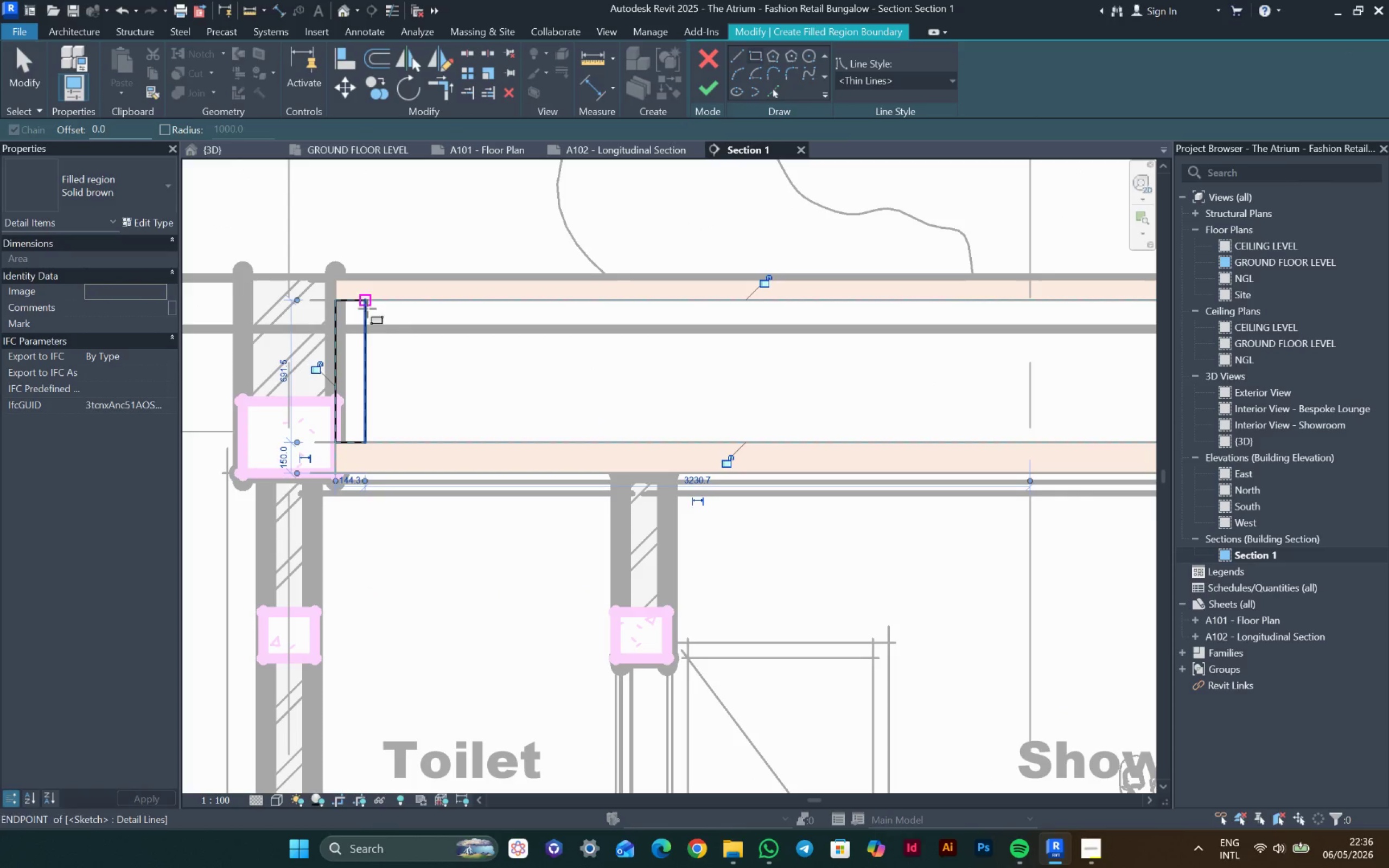 
key(Escape)
 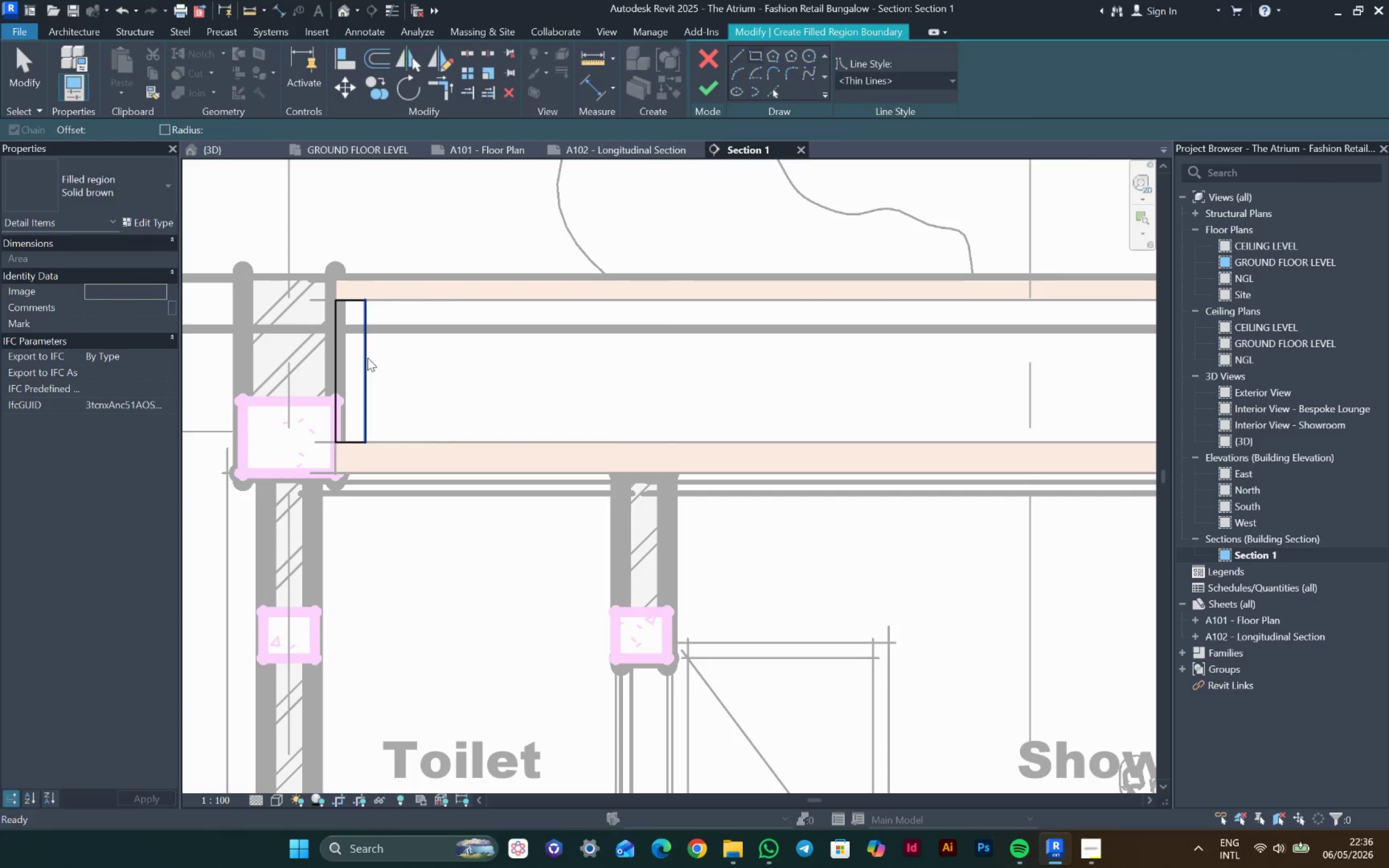 
key(Escape)
 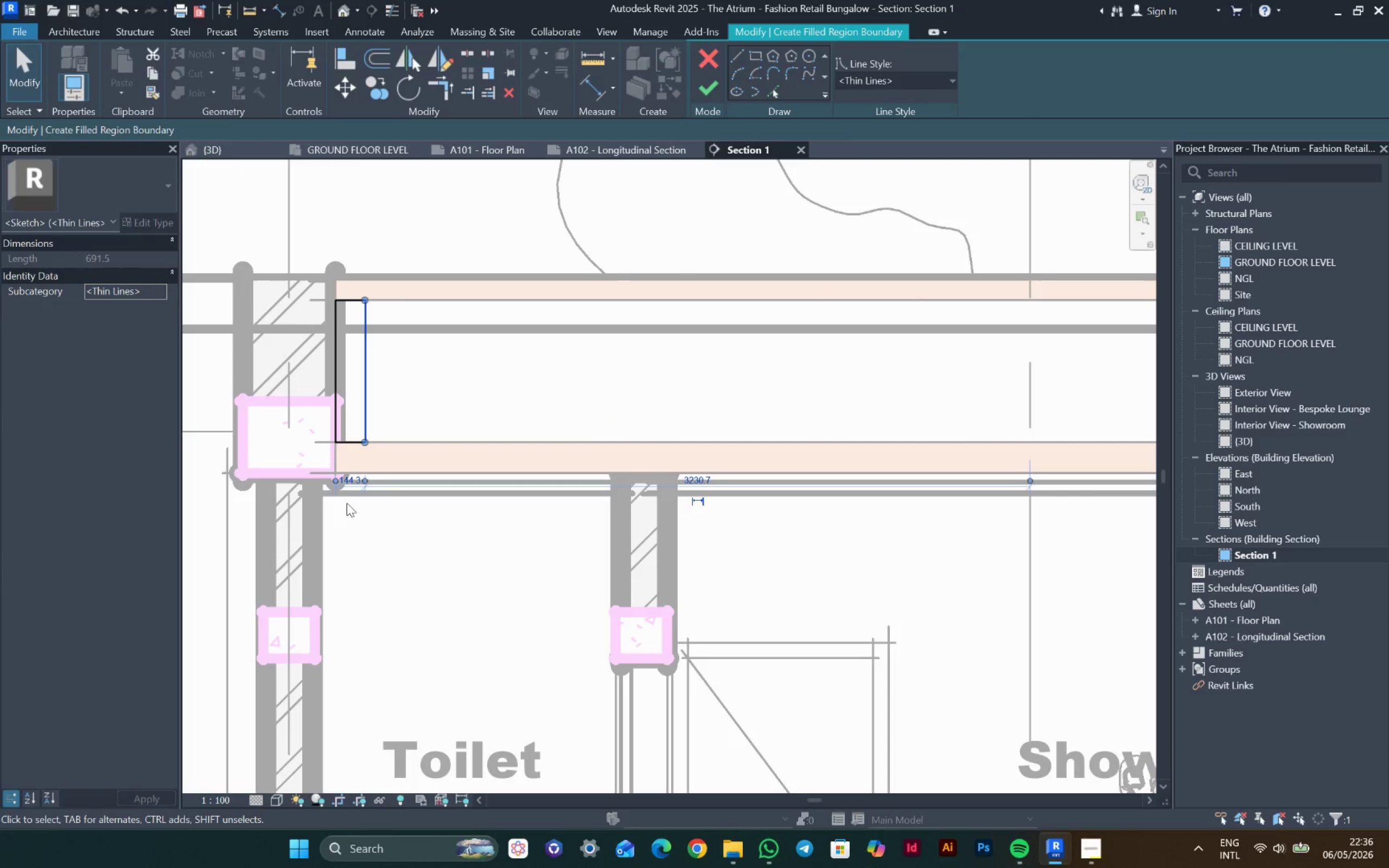 
scroll: coordinate [346, 495], scroll_direction: up, amount: 6.0
 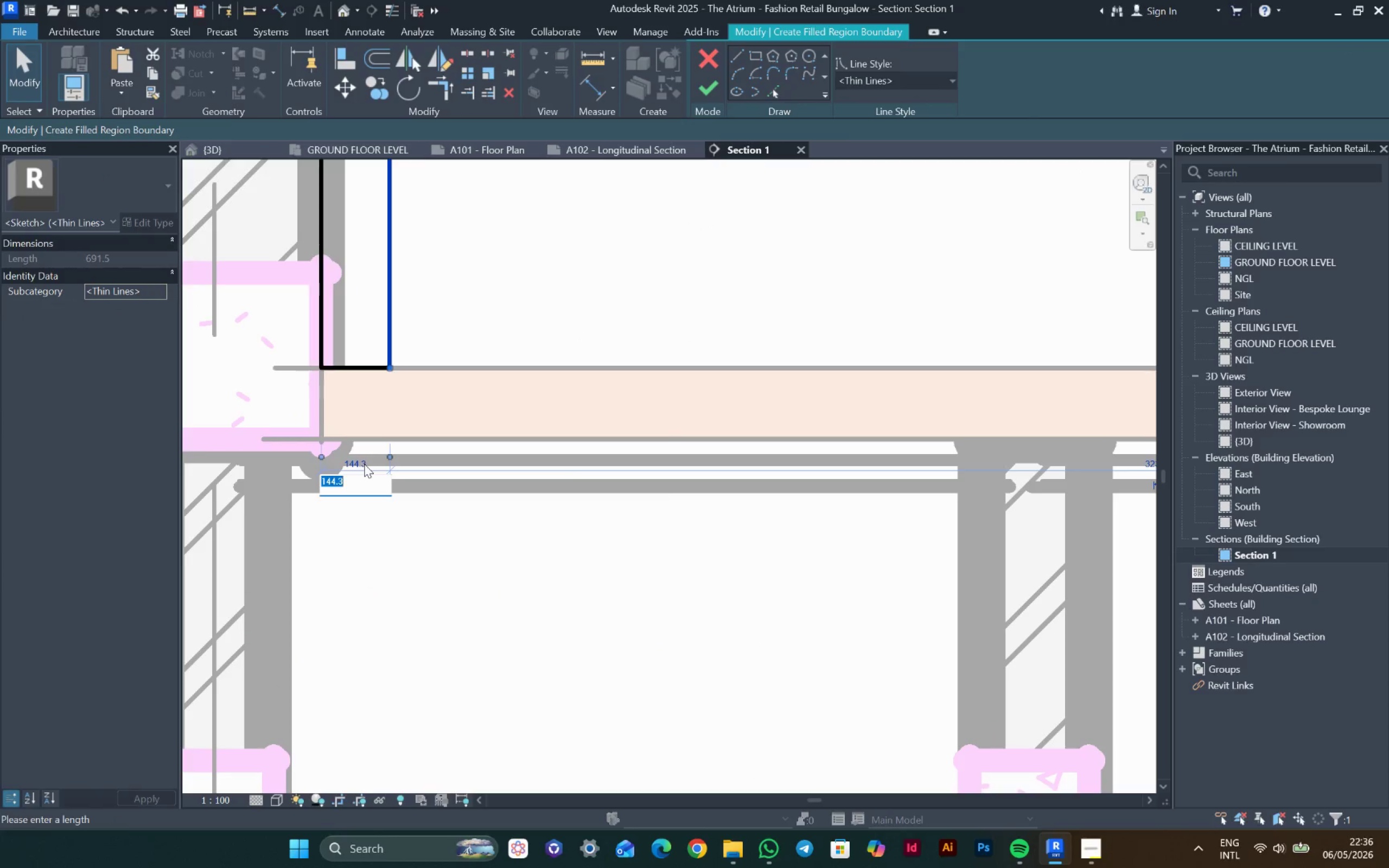 
key(1)
 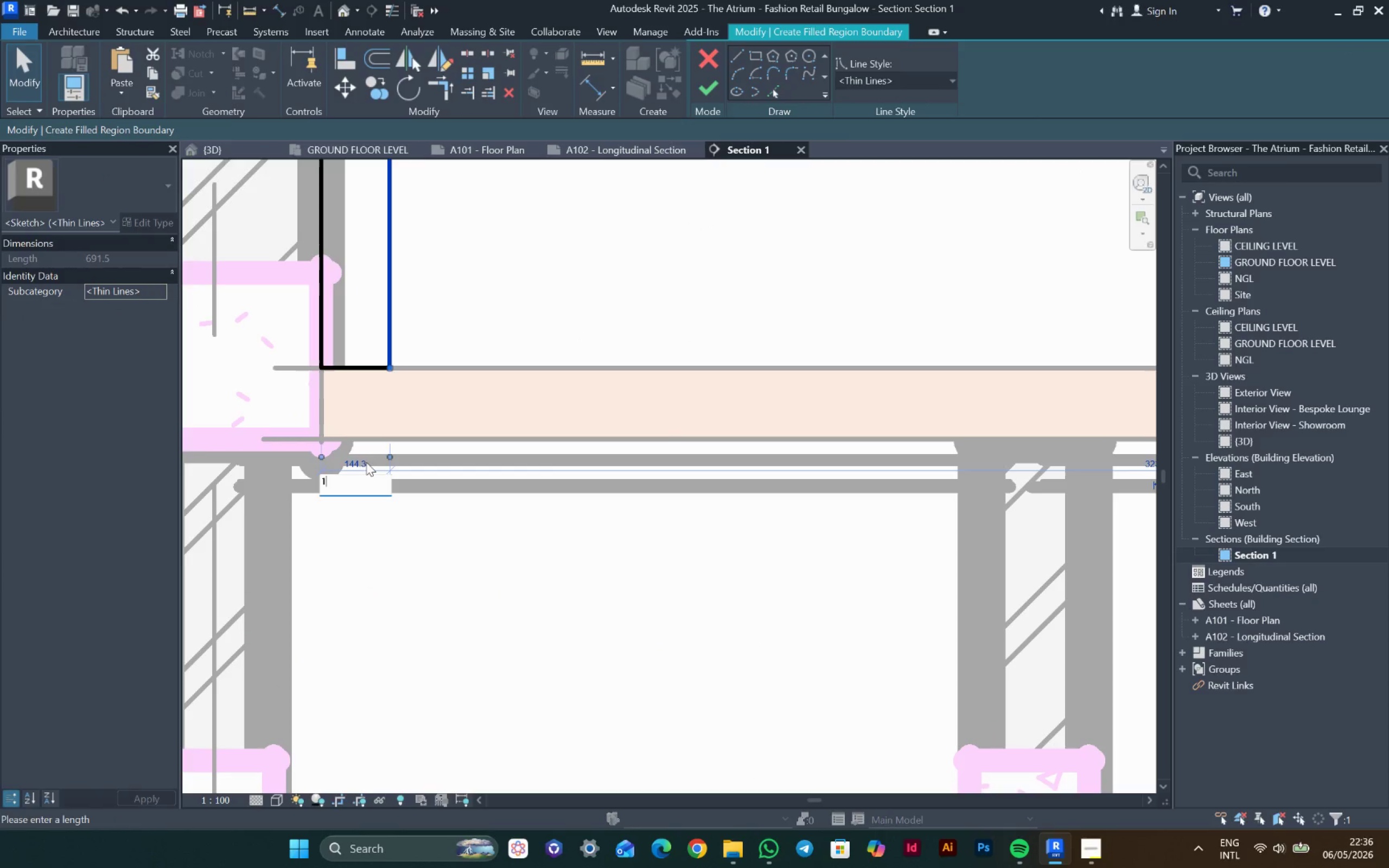 
type(00)
 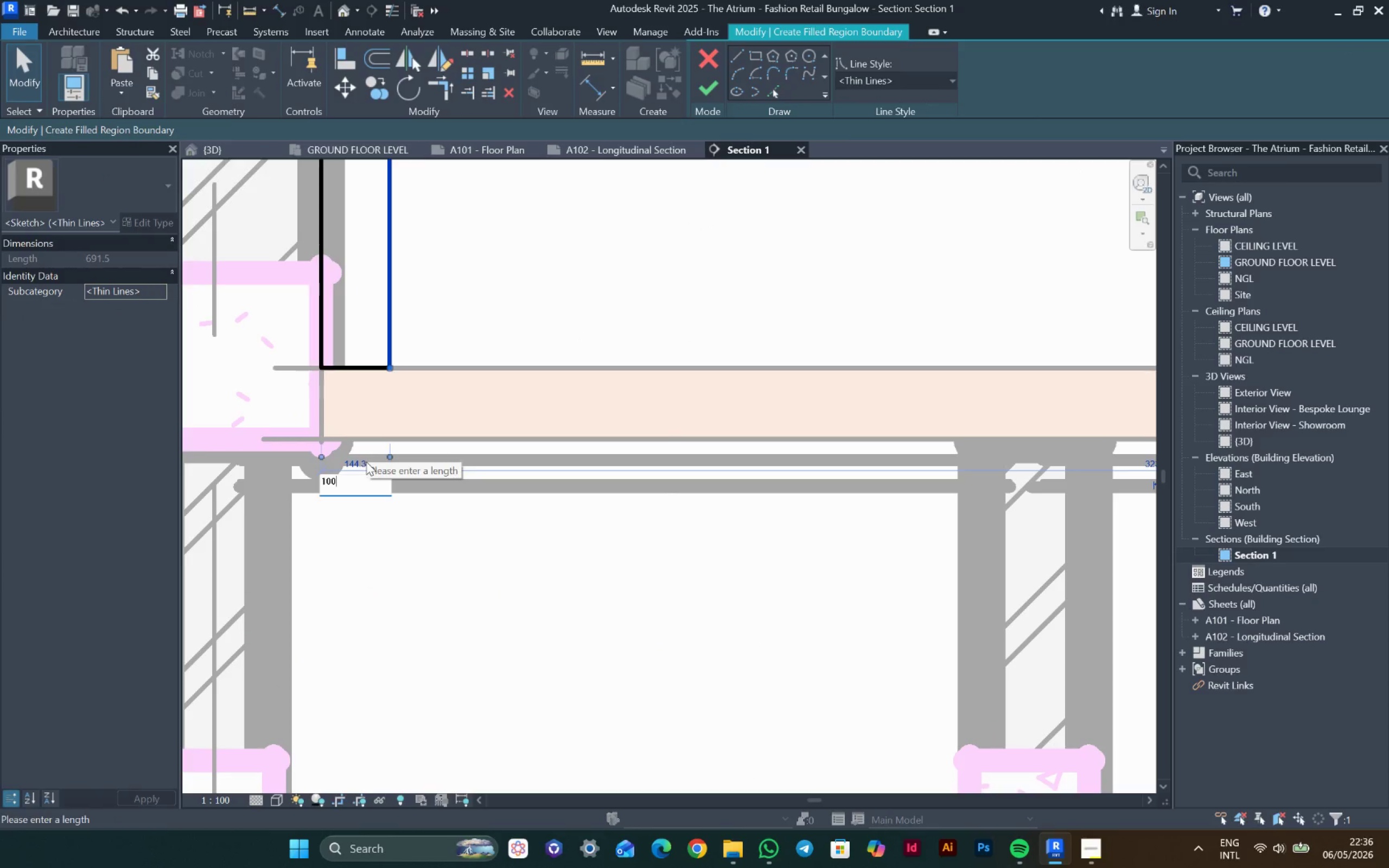 
key(Enter)
 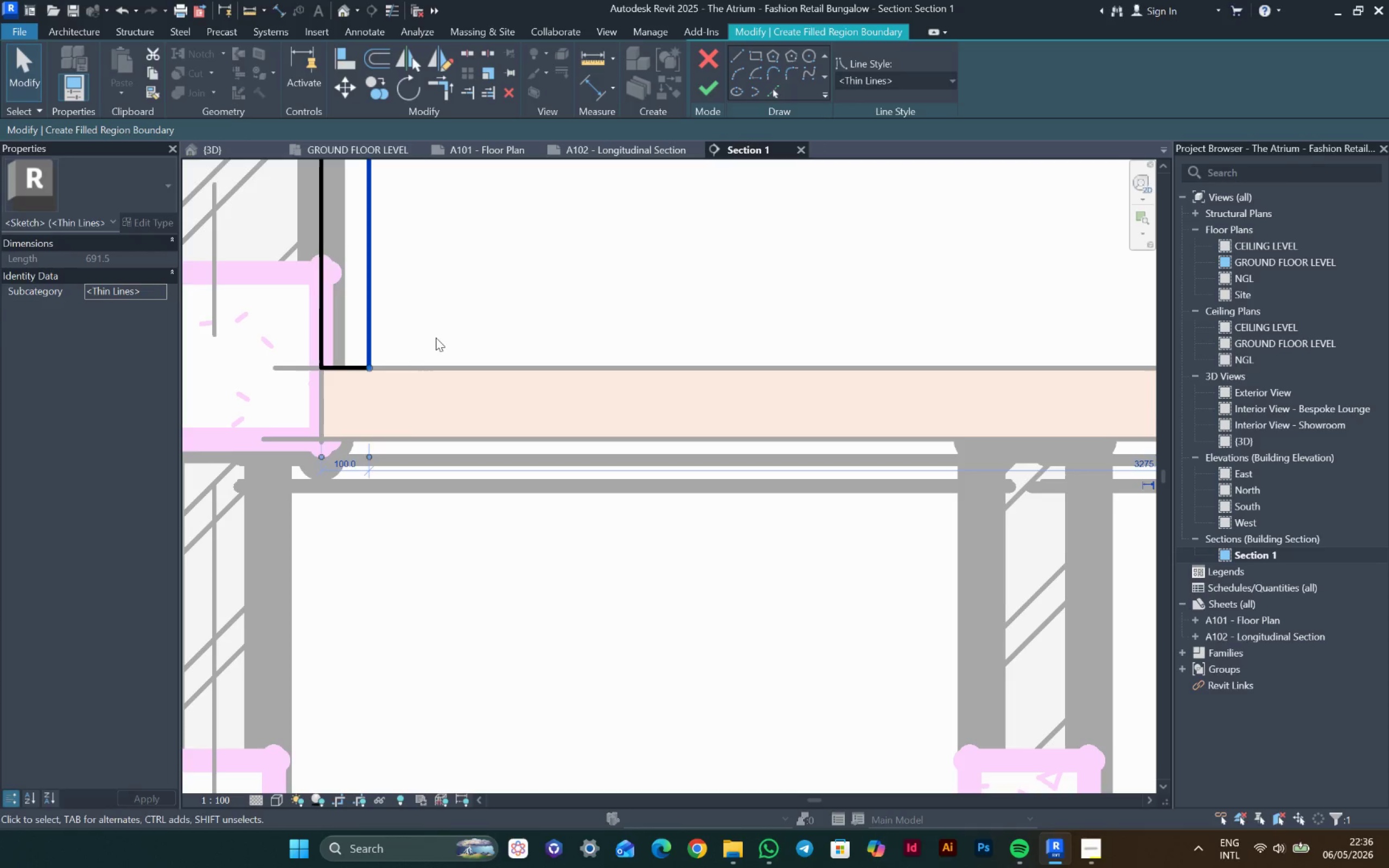 
left_click([436, 326])
 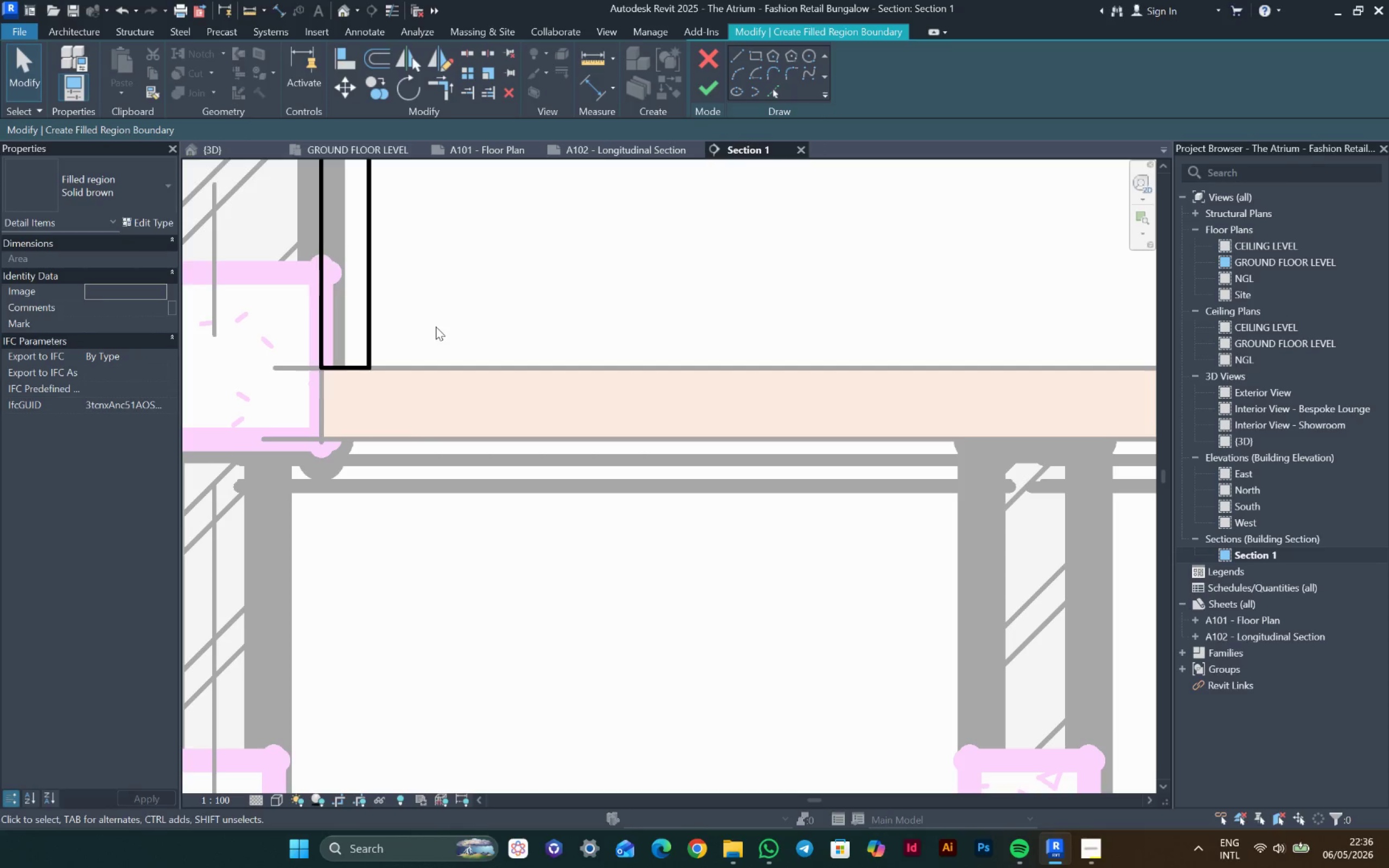 
scroll: coordinate [420, 341], scroll_direction: down, amount: 8.0
 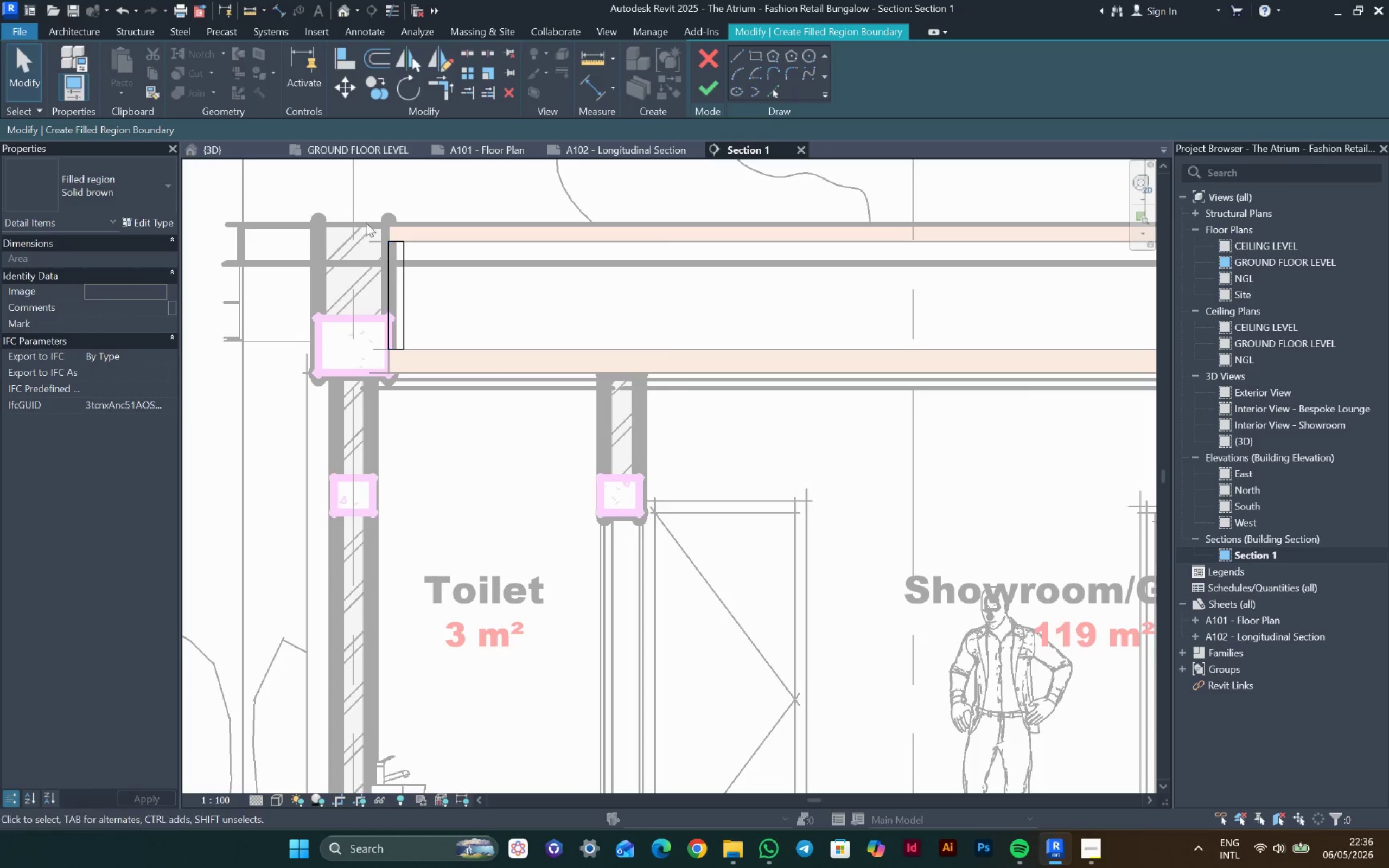 
left_click_drag(start_coordinate=[347, 201], to_coordinate=[426, 464])
 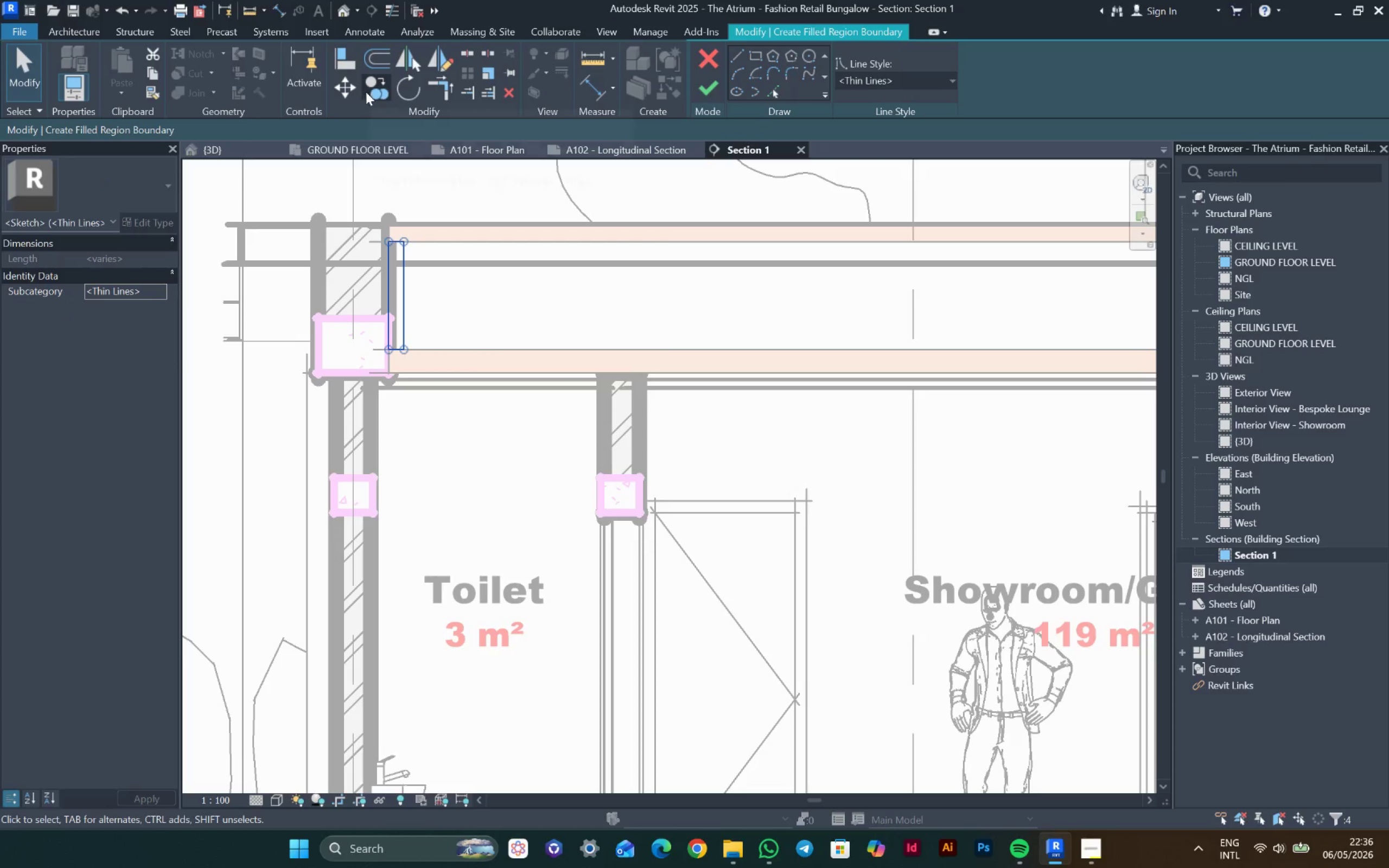 
left_click([369, 91])
 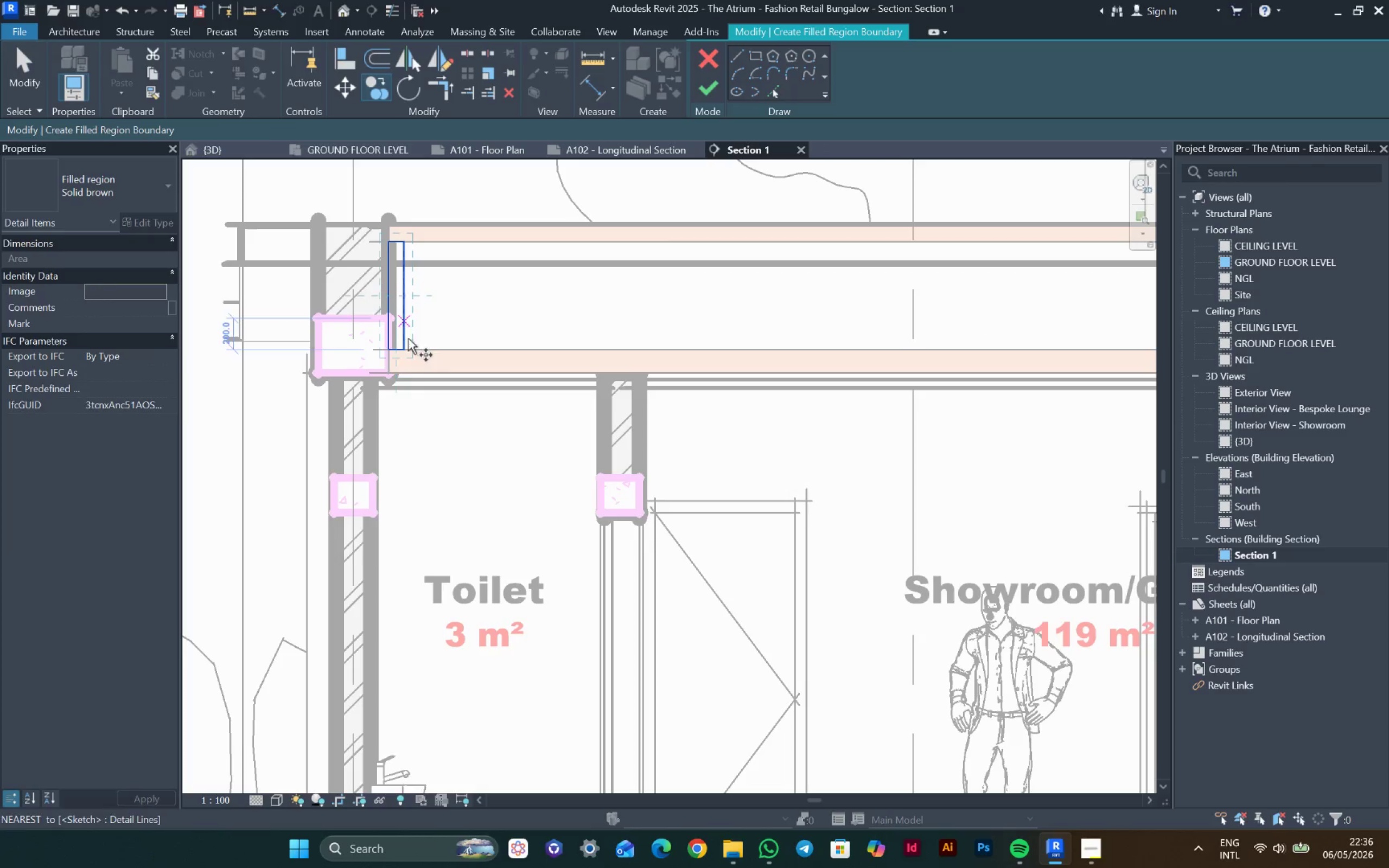 
scroll: coordinate [384, 363], scroll_direction: up, amount: 4.0
 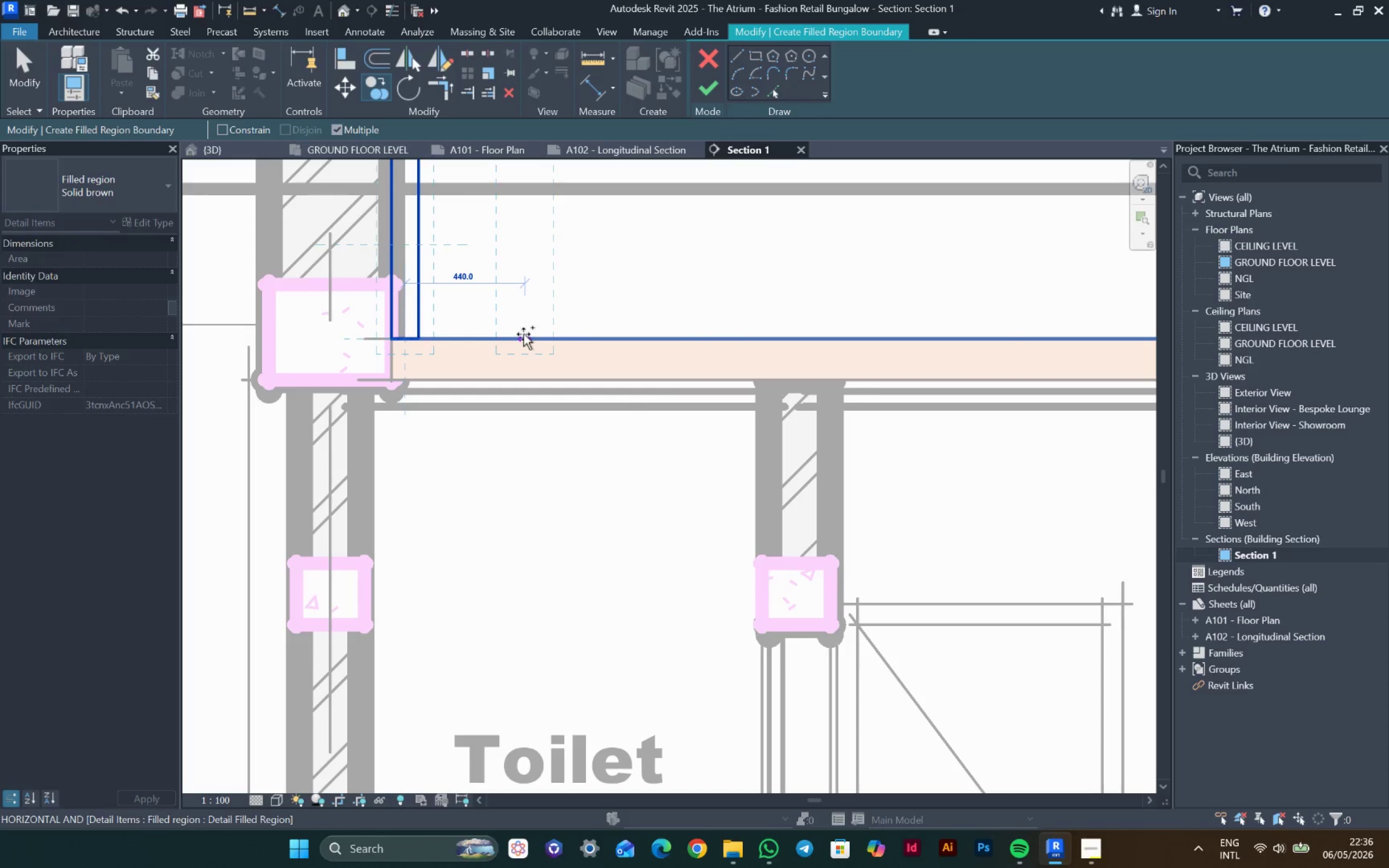 
wait(29.51)
 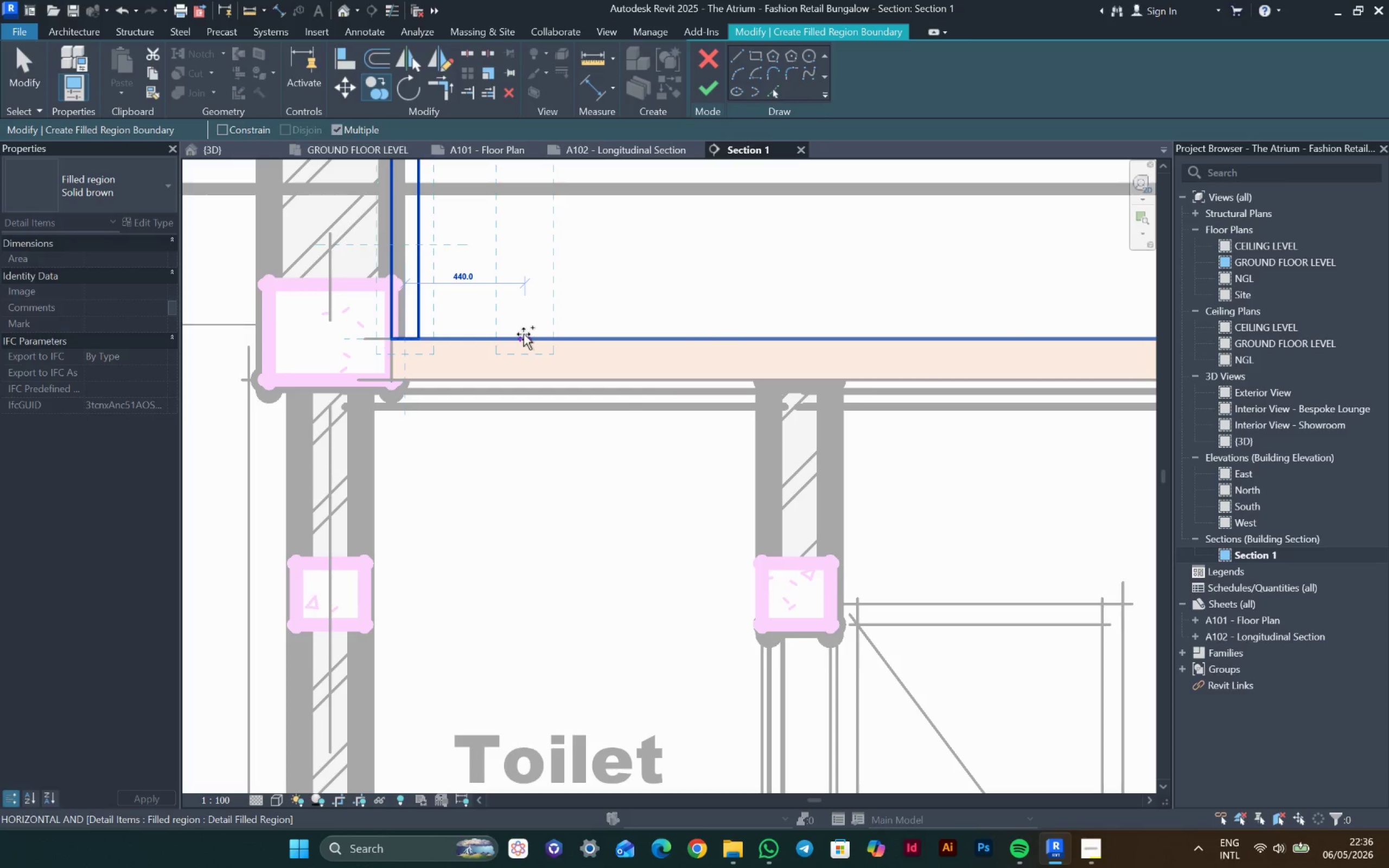 
type(1500)
key(Escape)
 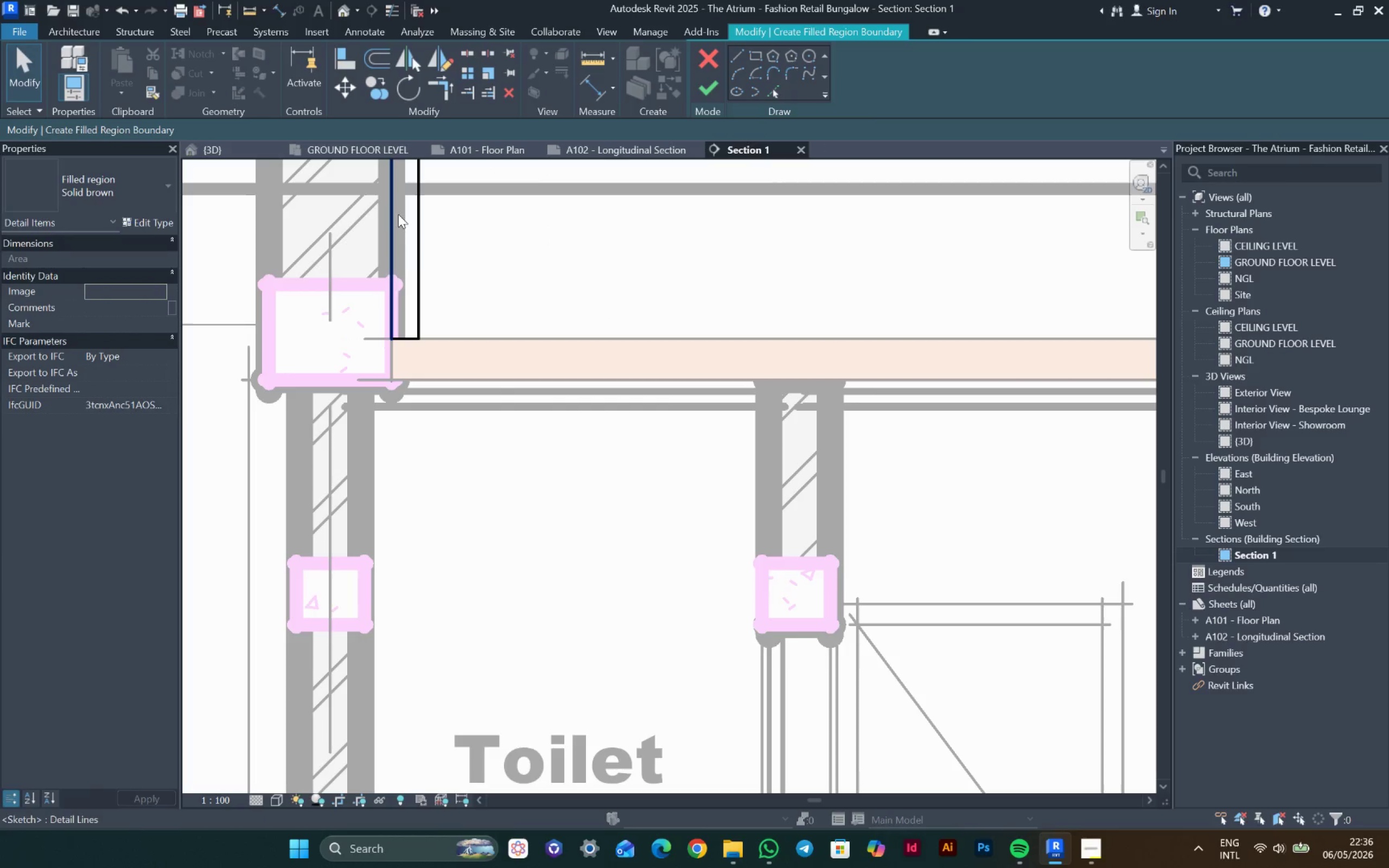 
scroll: coordinate [416, 342], scroll_direction: down, amount: 5.0
 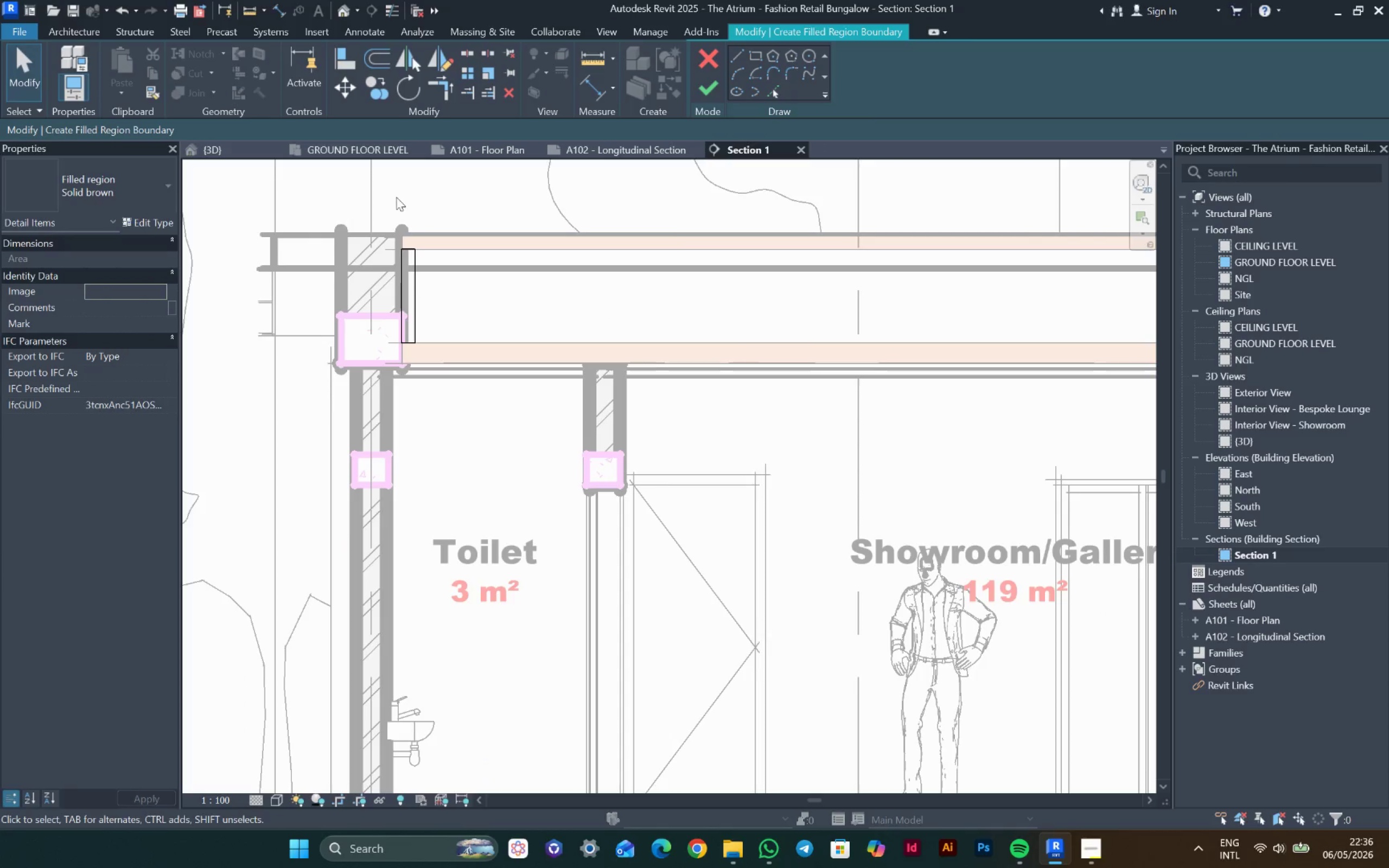 
left_click_drag(start_coordinate=[381, 196], to_coordinate=[426, 381])
 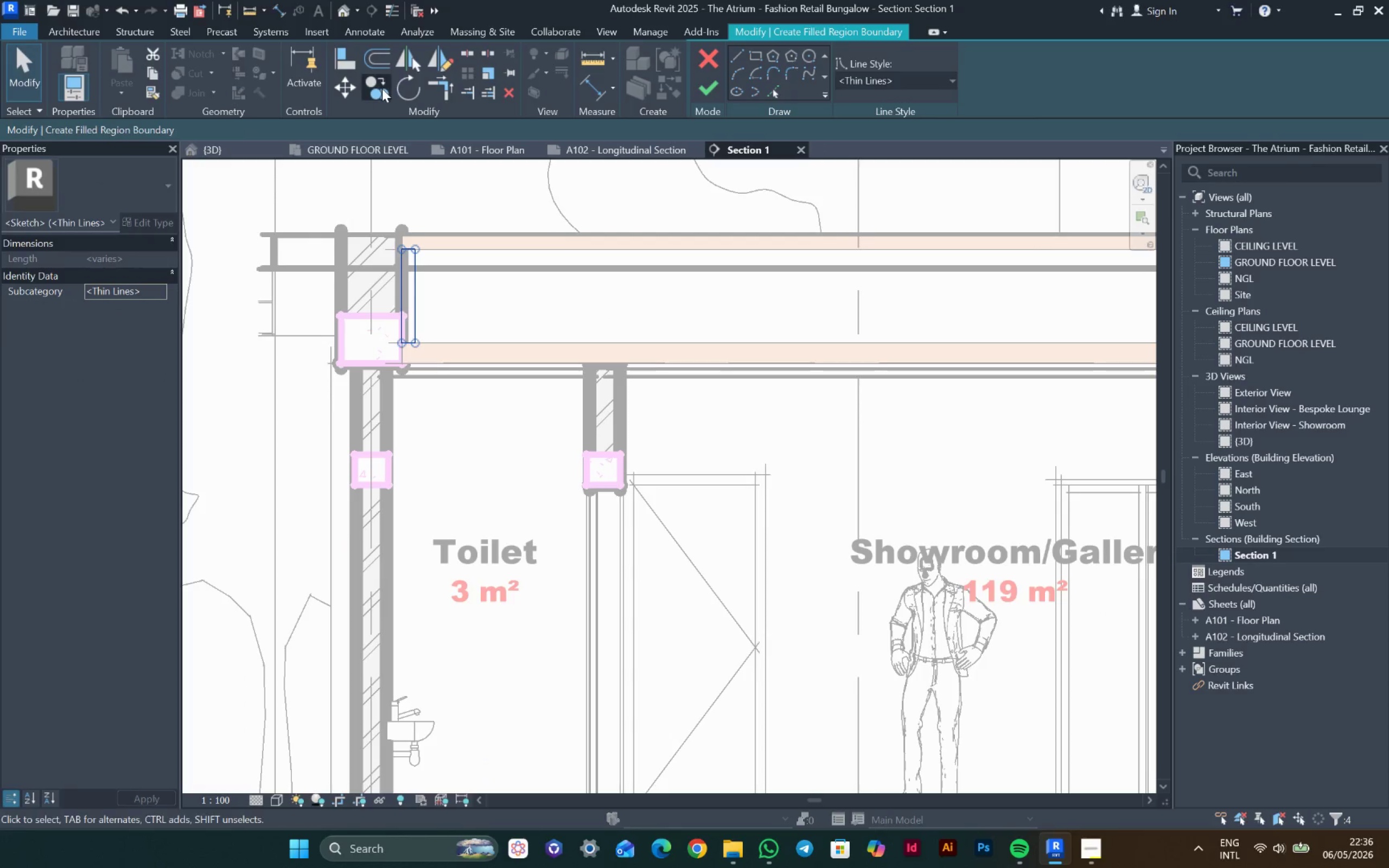 
scroll: coordinate [418, 352], scroll_direction: up, amount: 5.0
 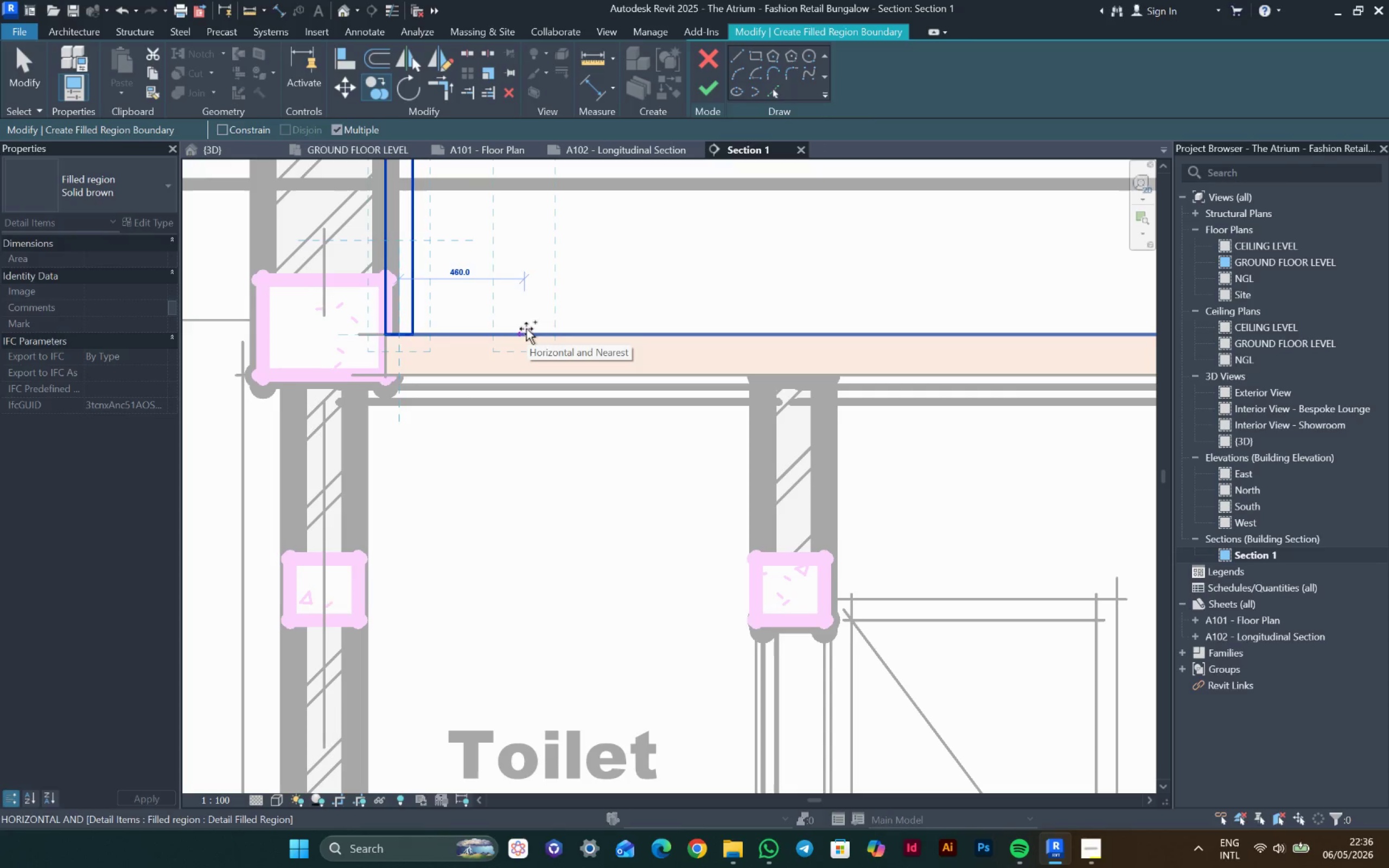 
type(1200)
 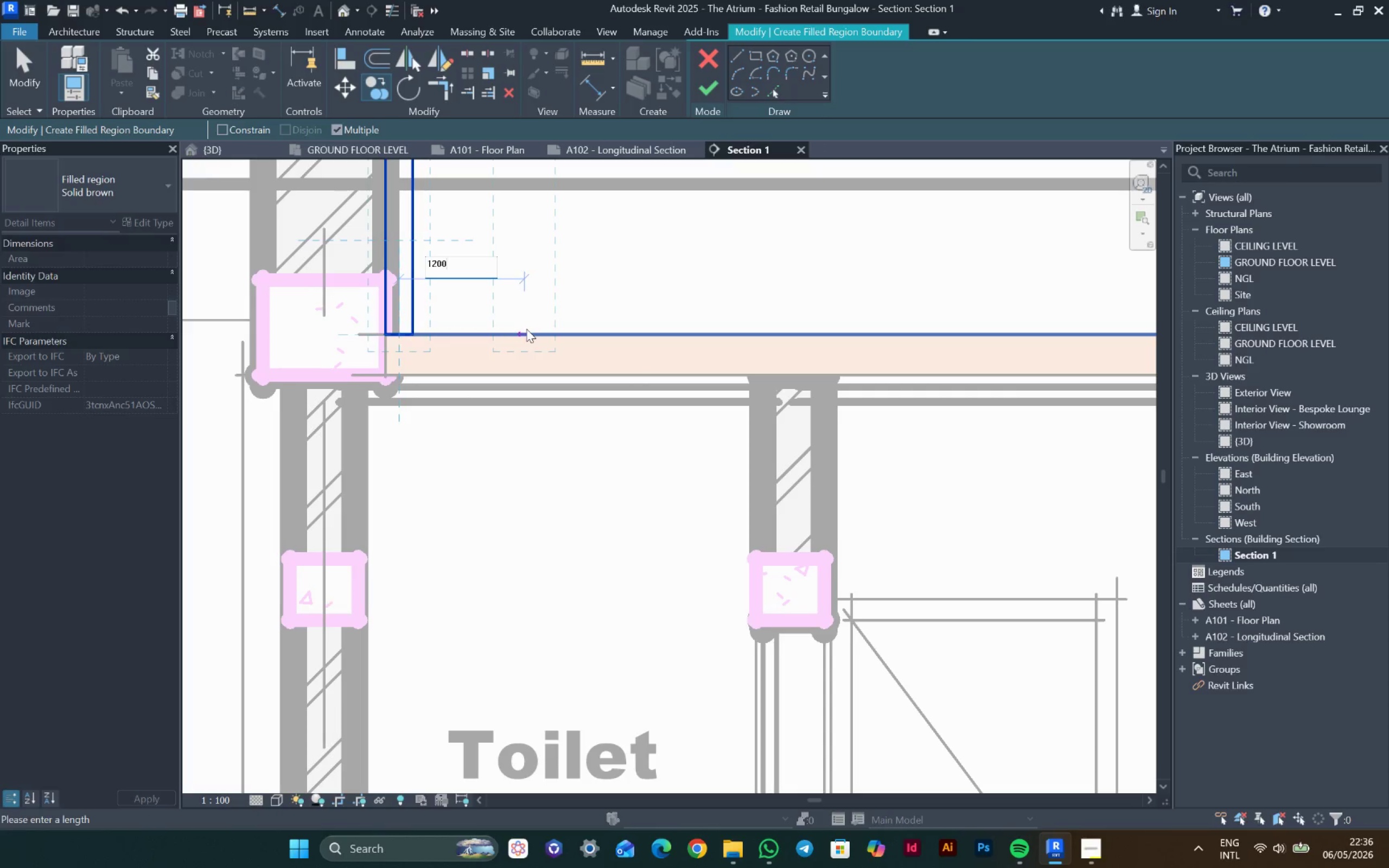 
key(Enter)
 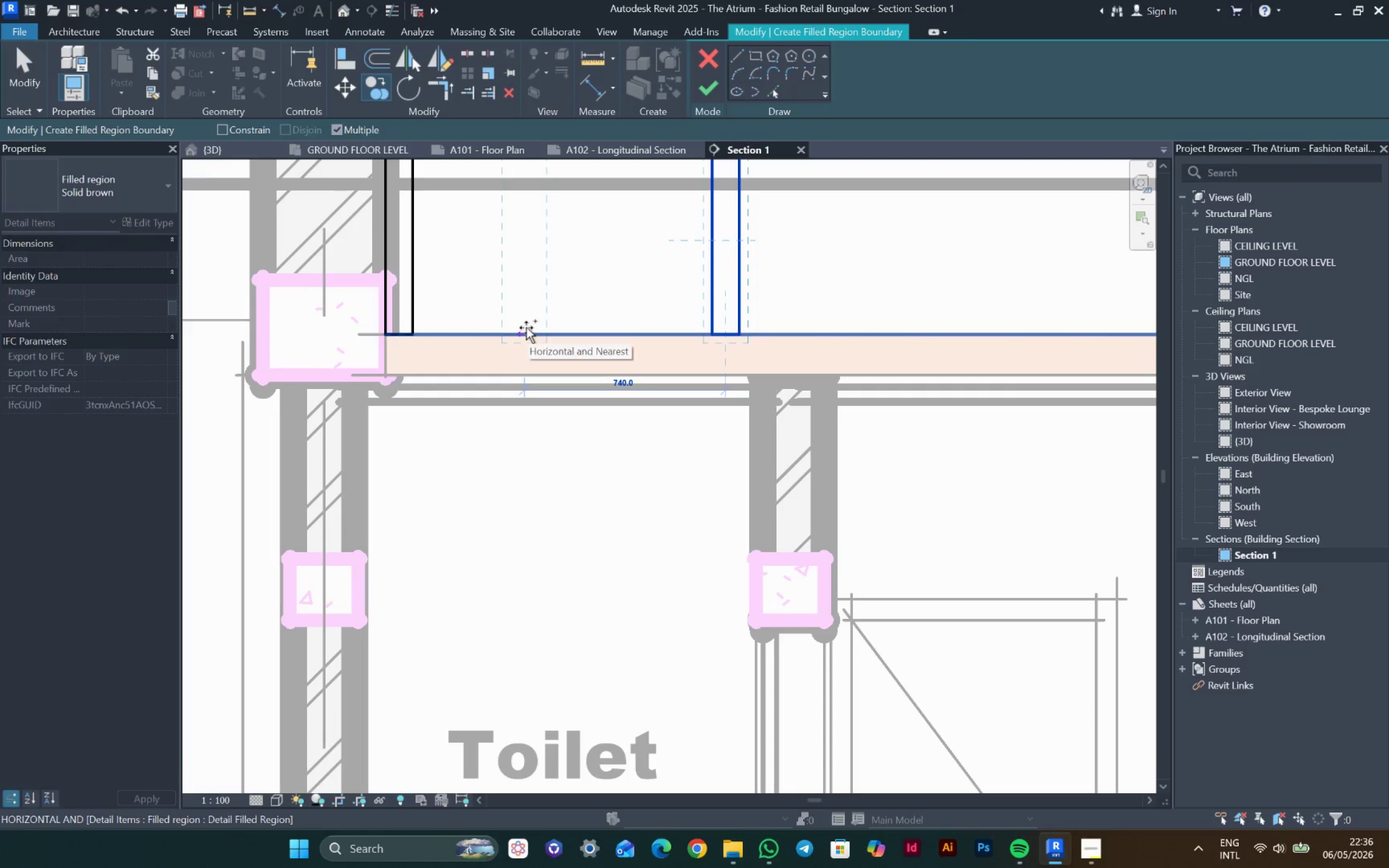 
scroll: coordinate [531, 328], scroll_direction: down, amount: 4.0
 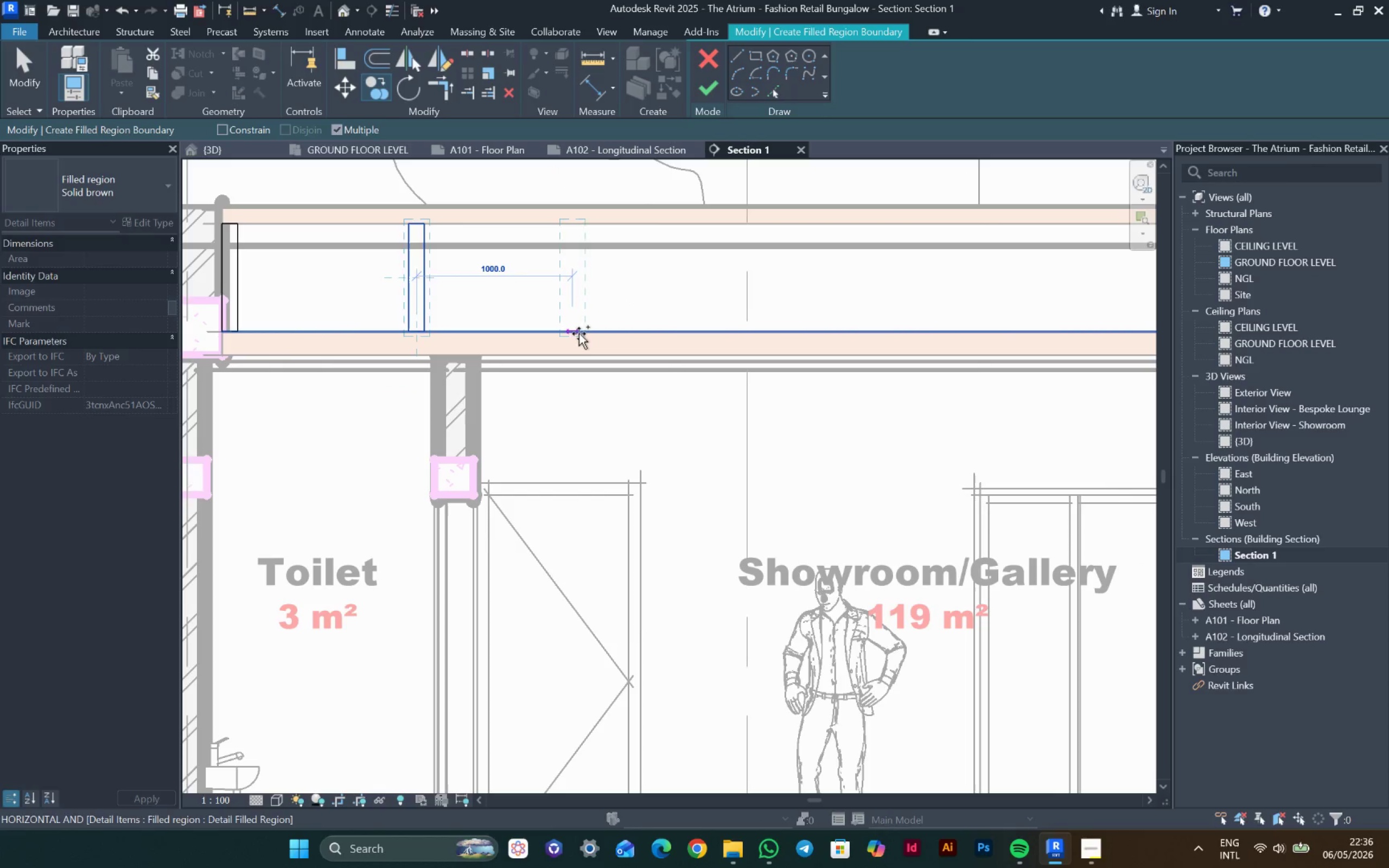 
type(1200)
 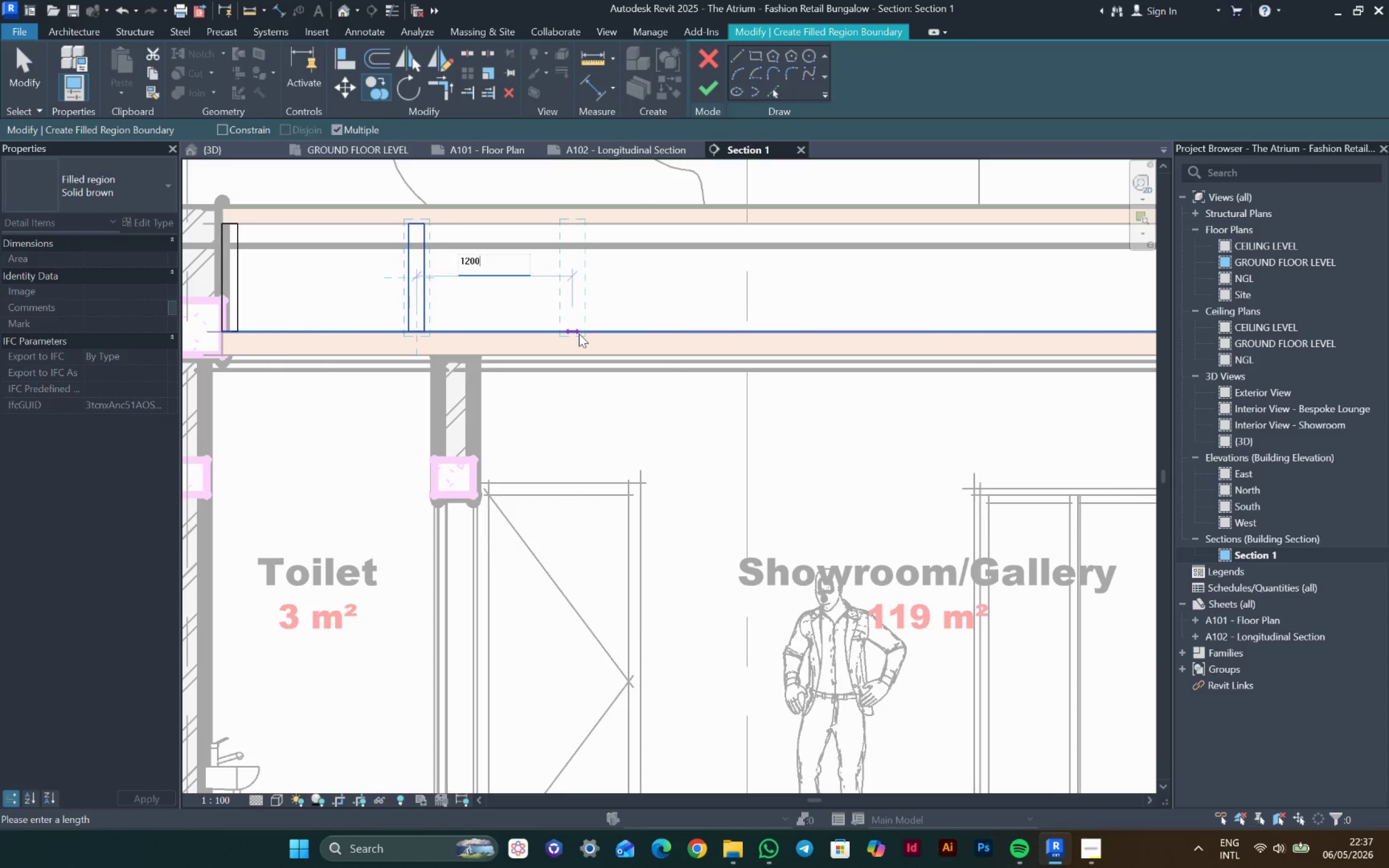 
key(Enter)
 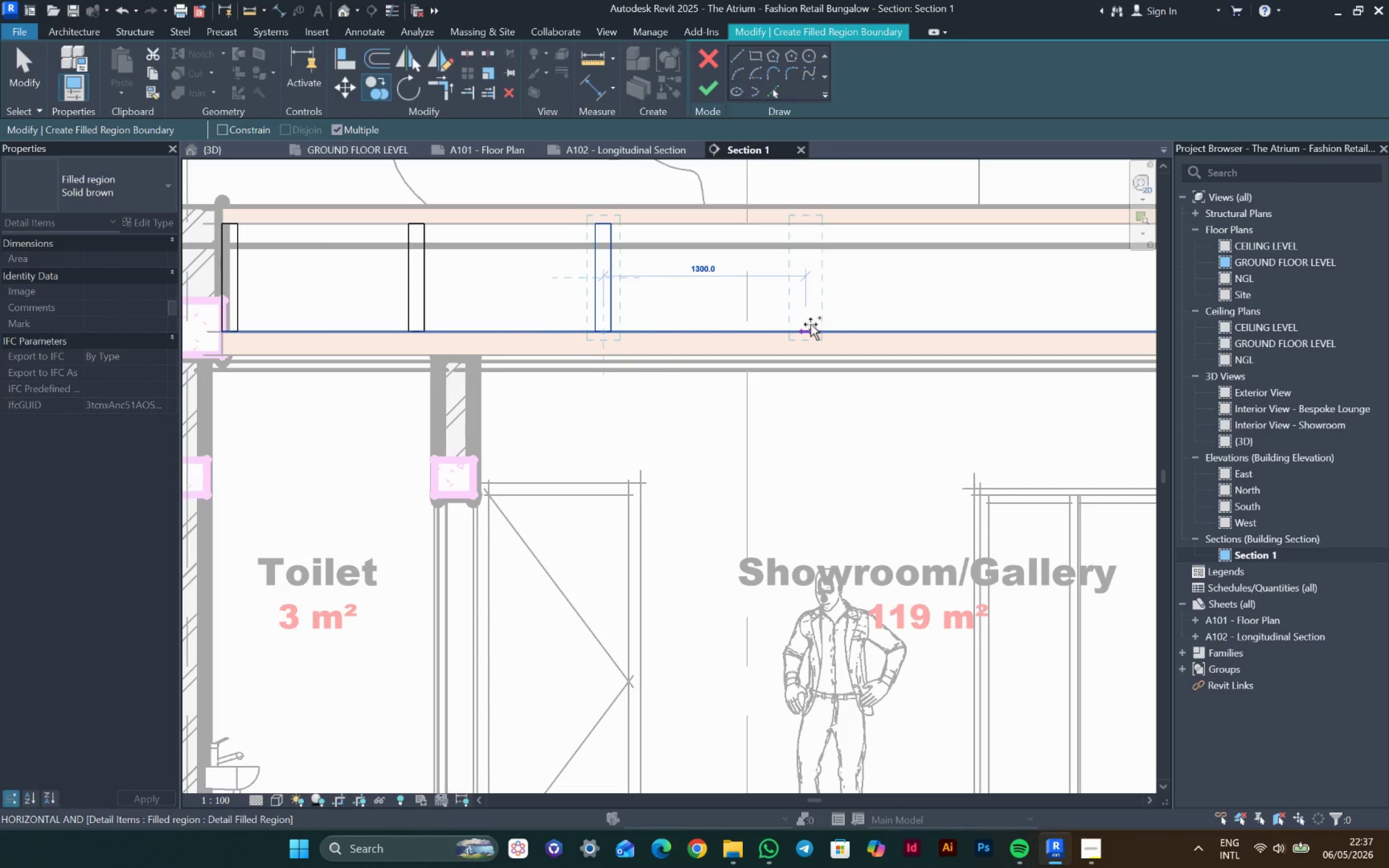 
type(121)
key(Backspace)
type(00)
 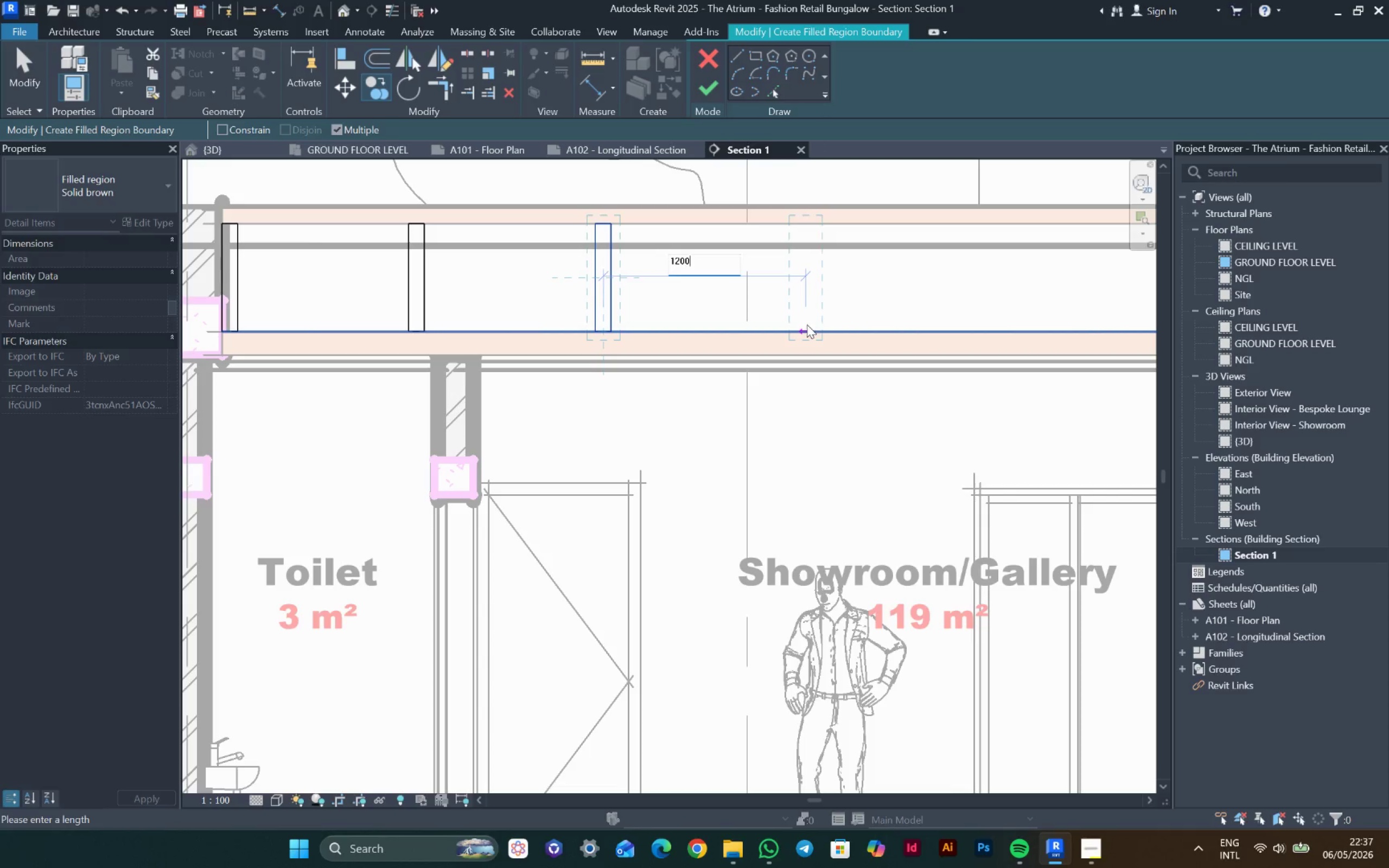 
hold_key(key=Enter, duration=5.13)
 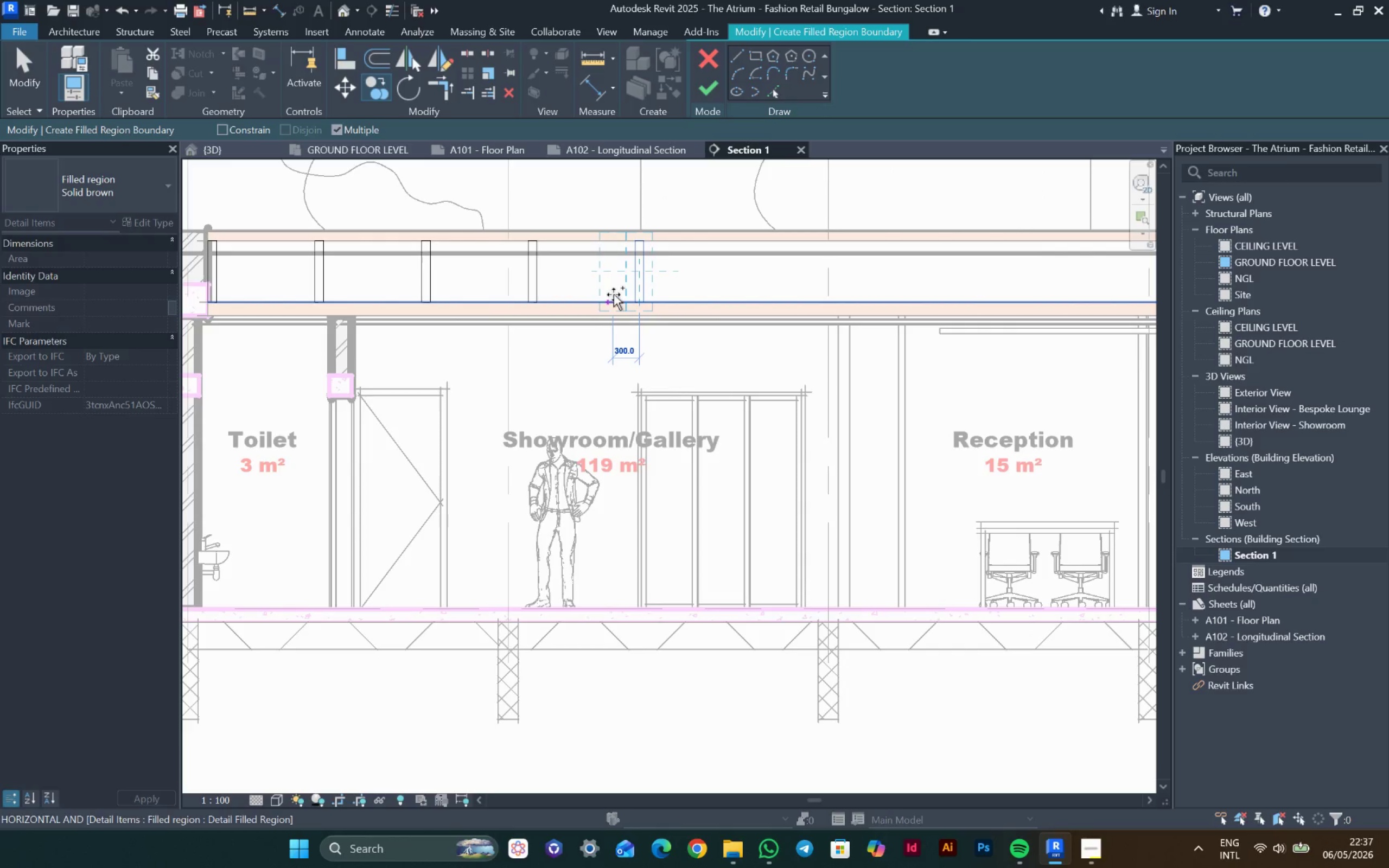 
scroll: coordinate [807, 315], scroll_direction: down, amount: 4.0
 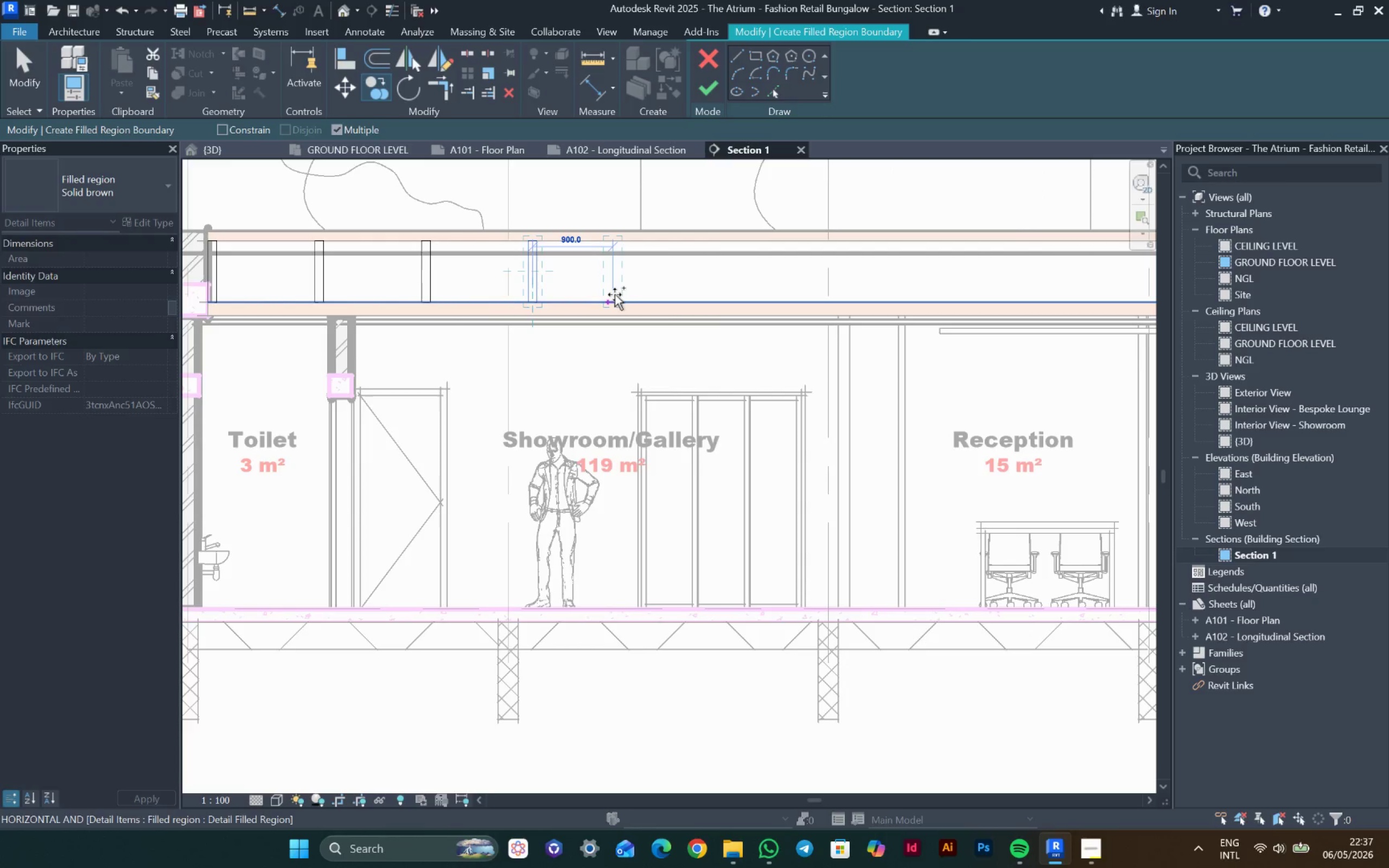 
type(1200)
 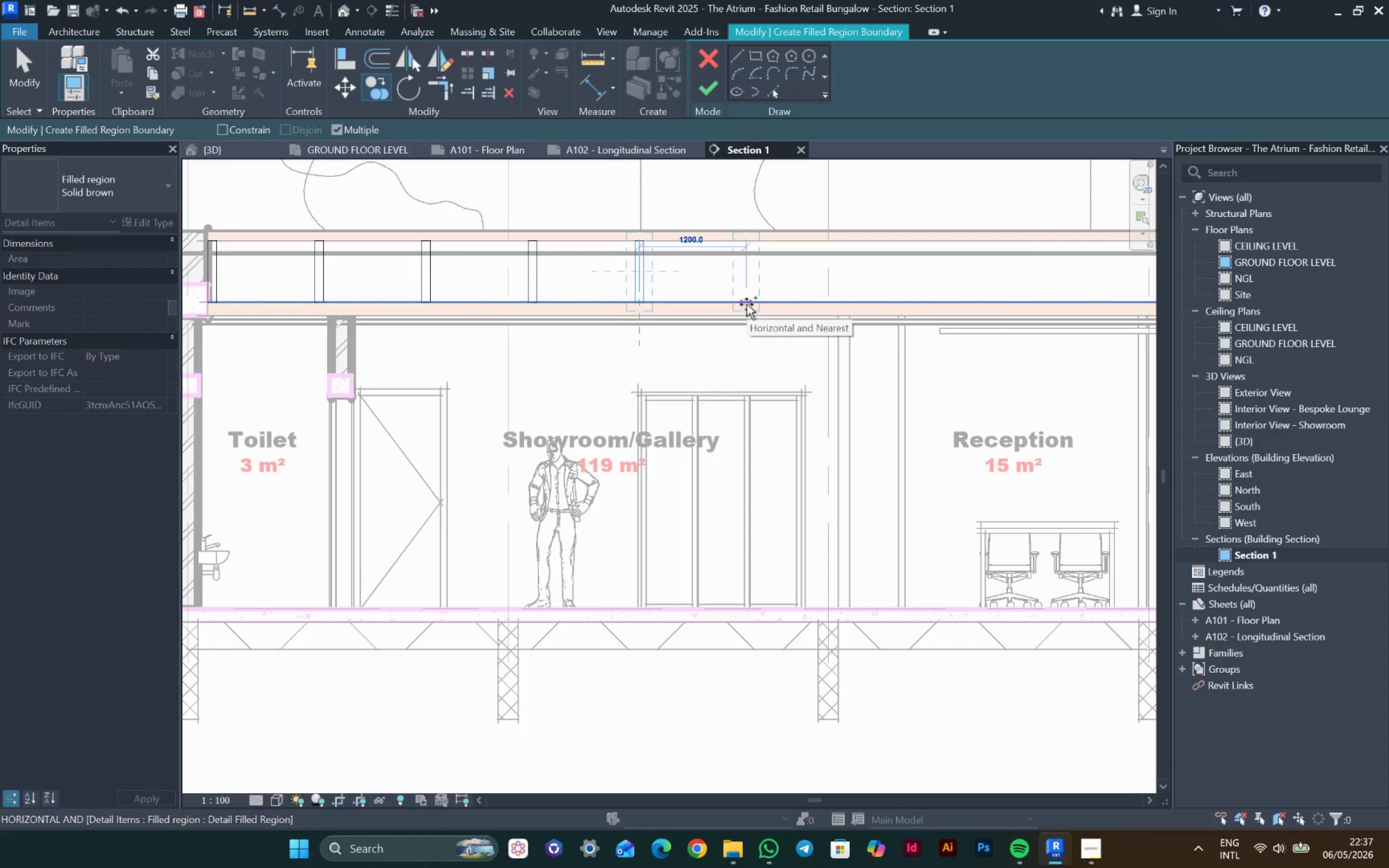 
left_click([747, 304])
 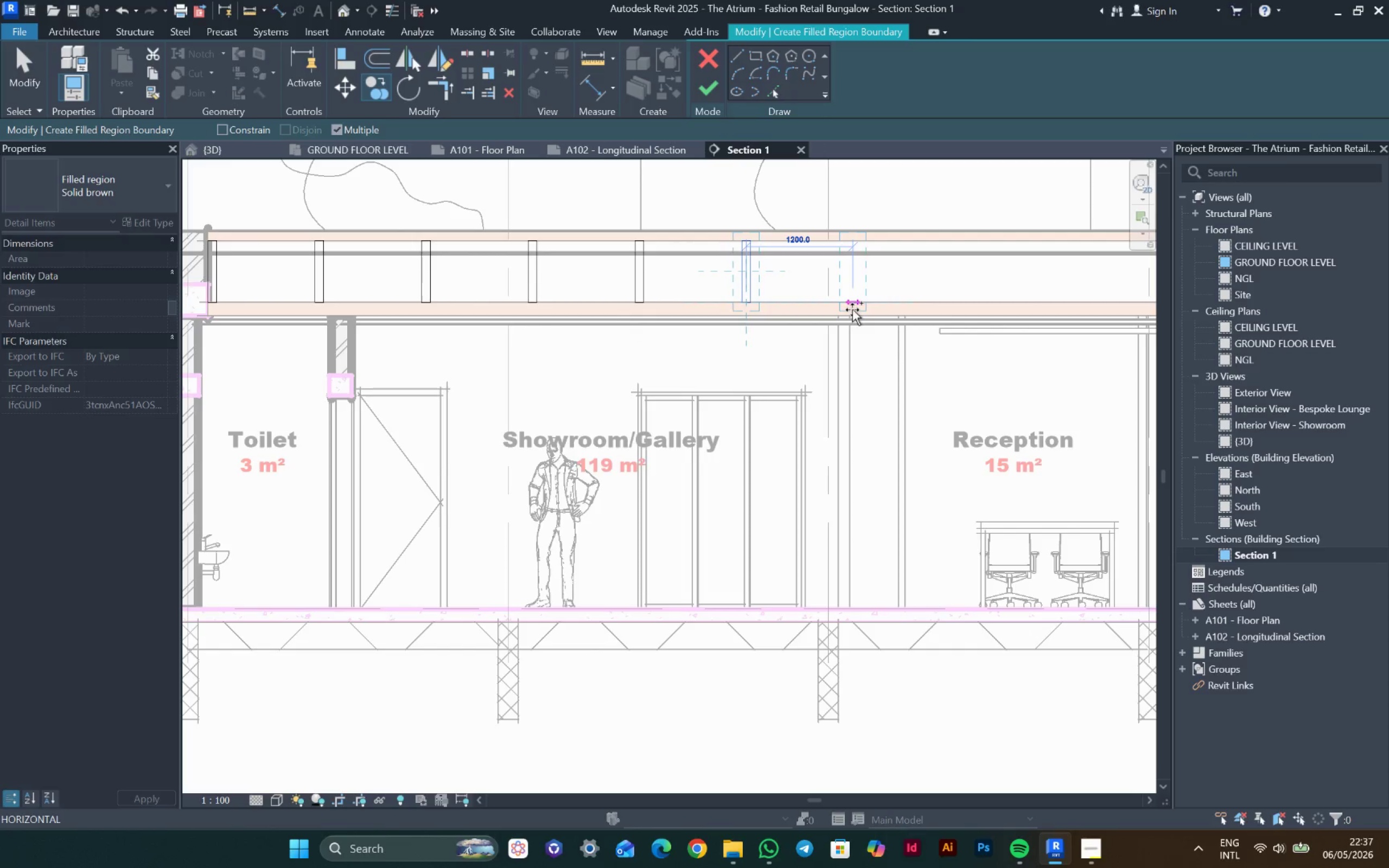 
left_click([852, 310])
 